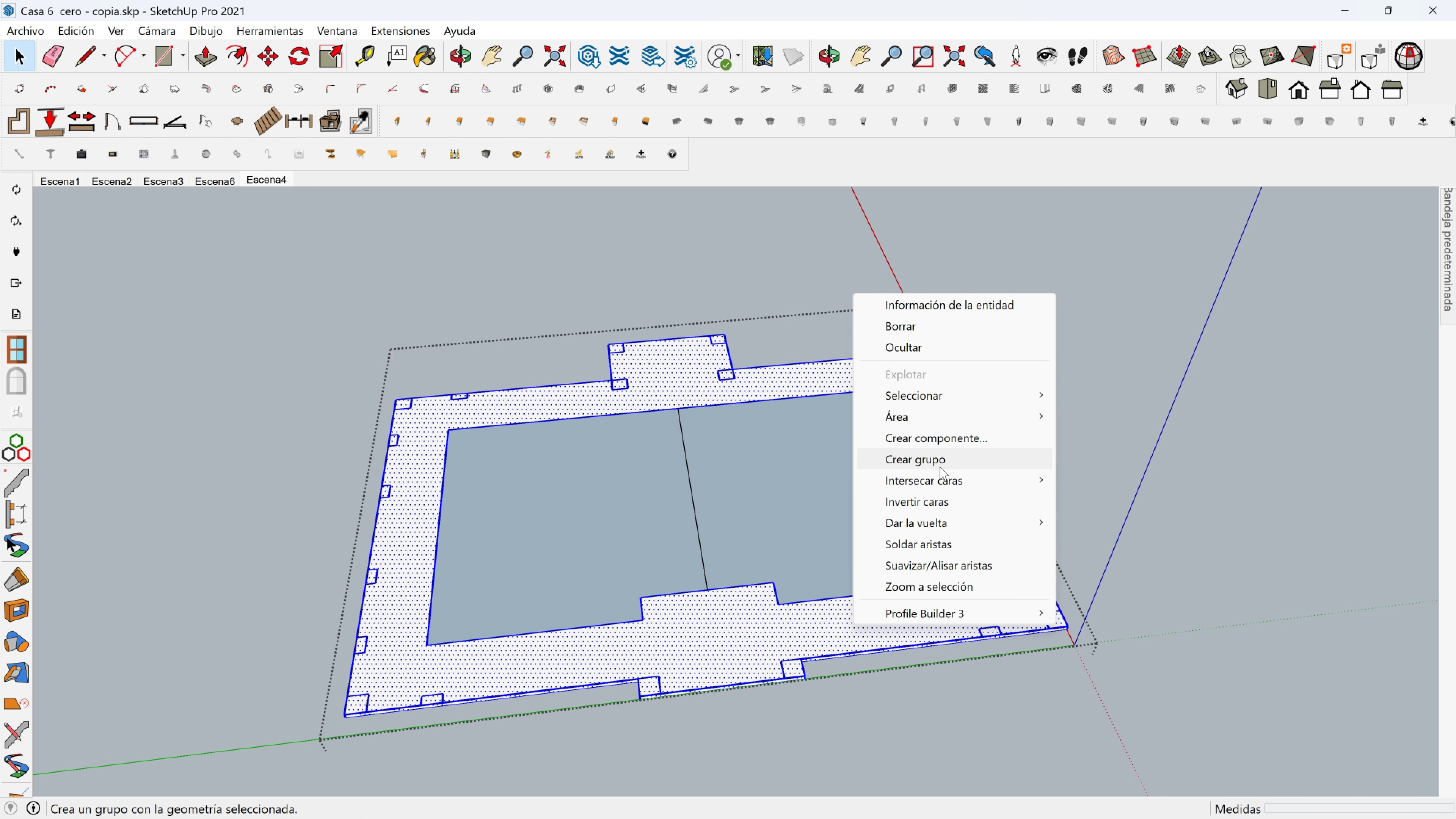 
left_click([940, 466])
 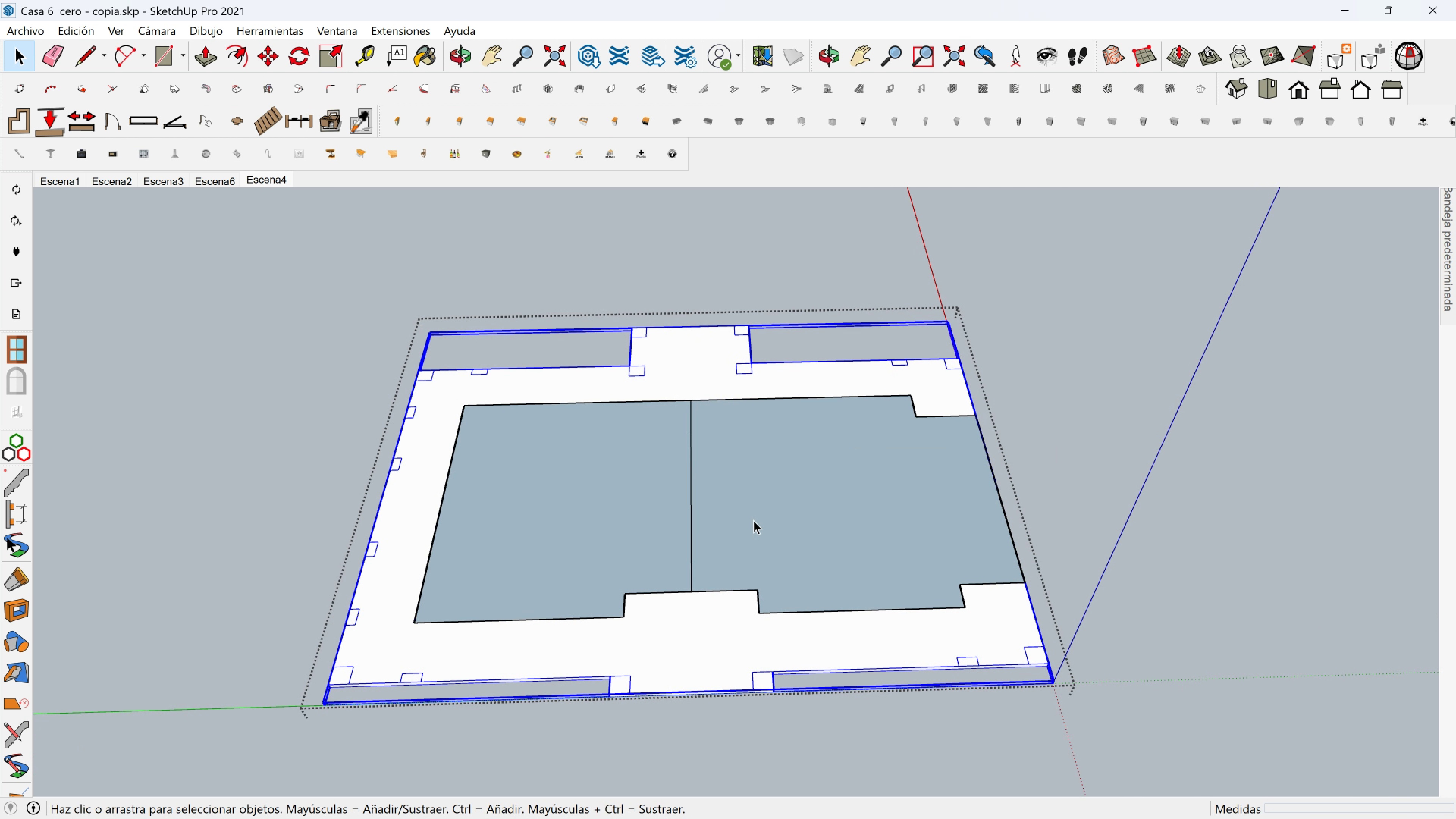 
left_click([753, 520])
 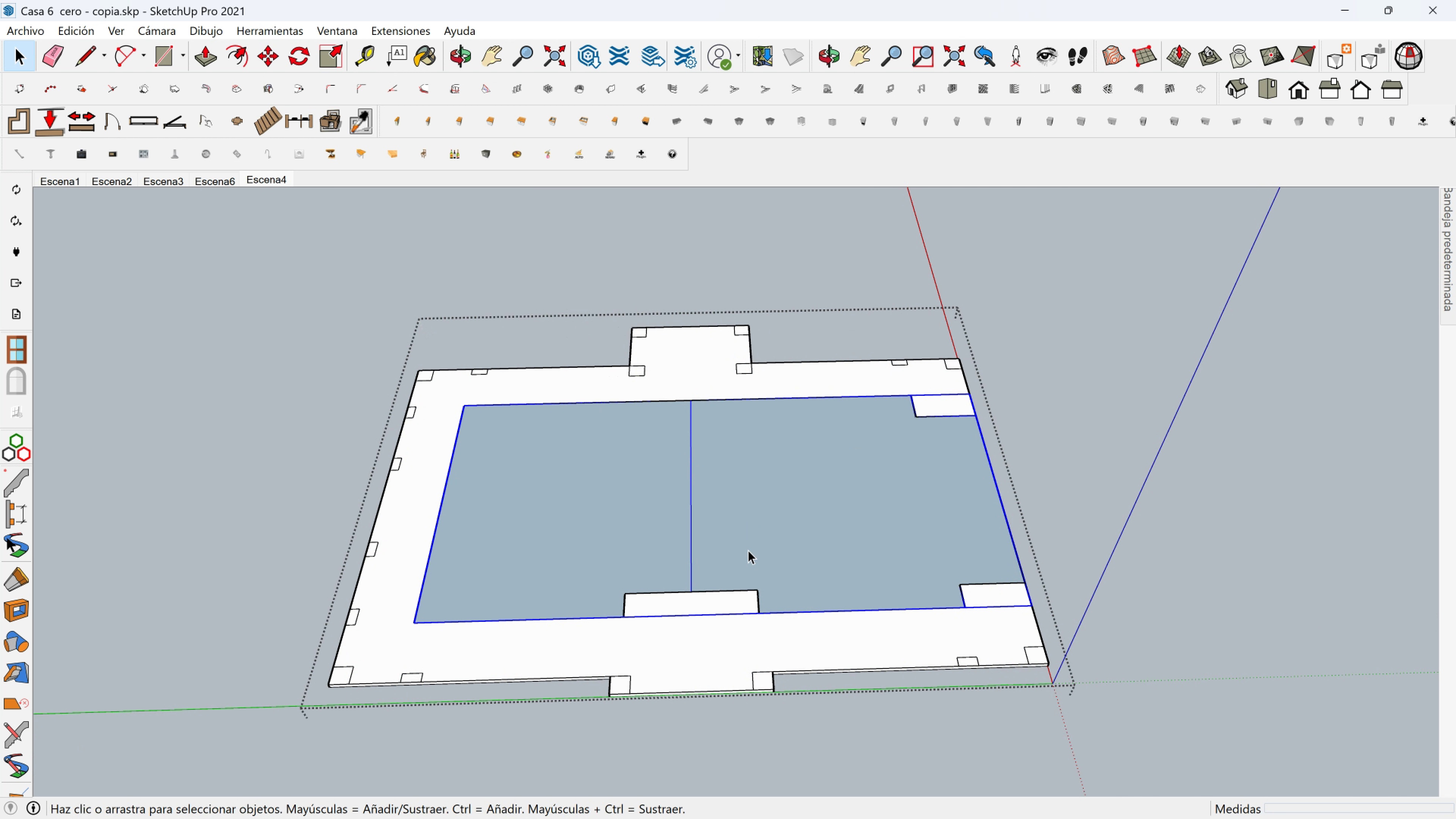 
double_click([748, 550])
 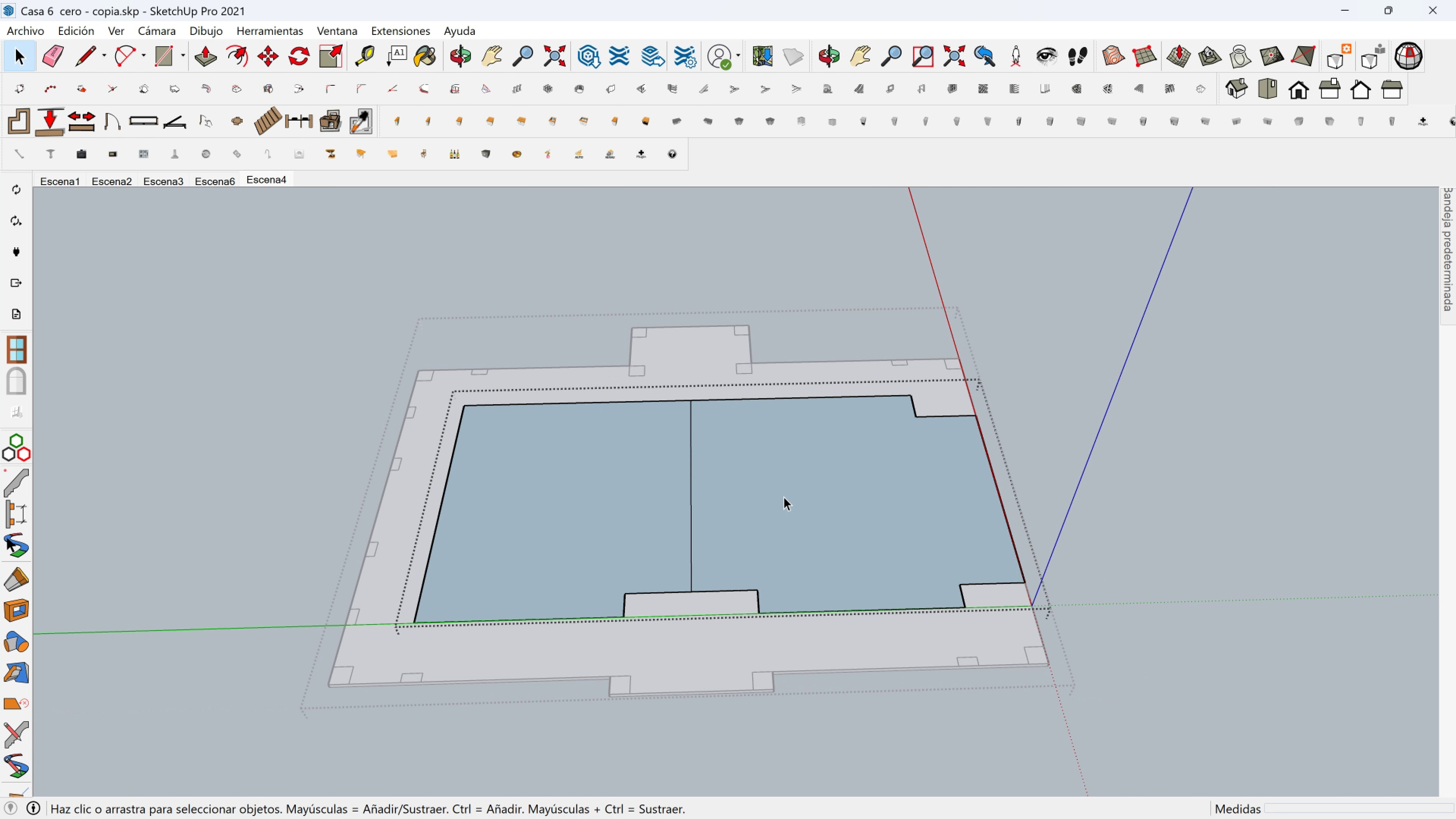 
key(Escape)
 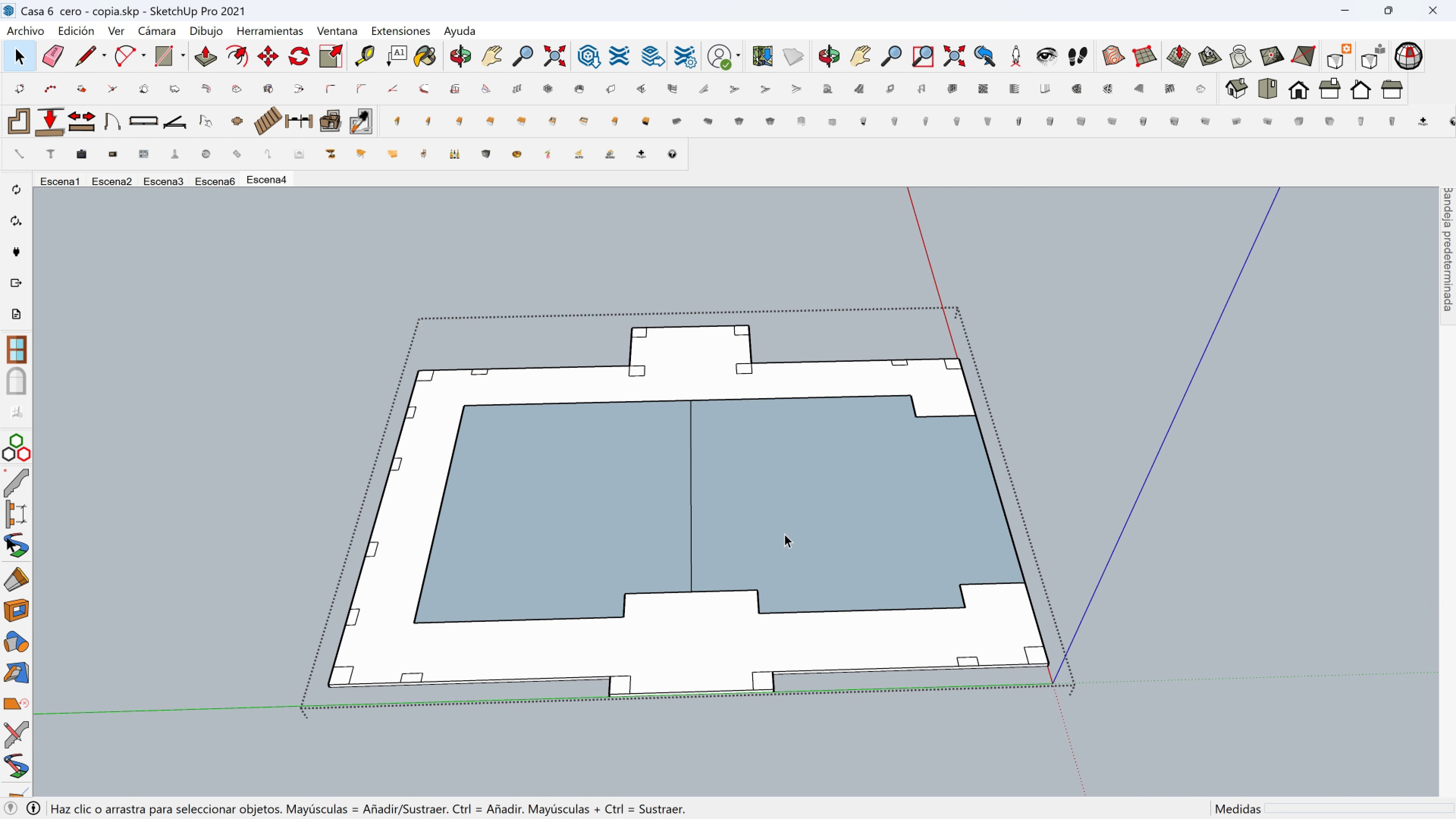 
key(Escape)
 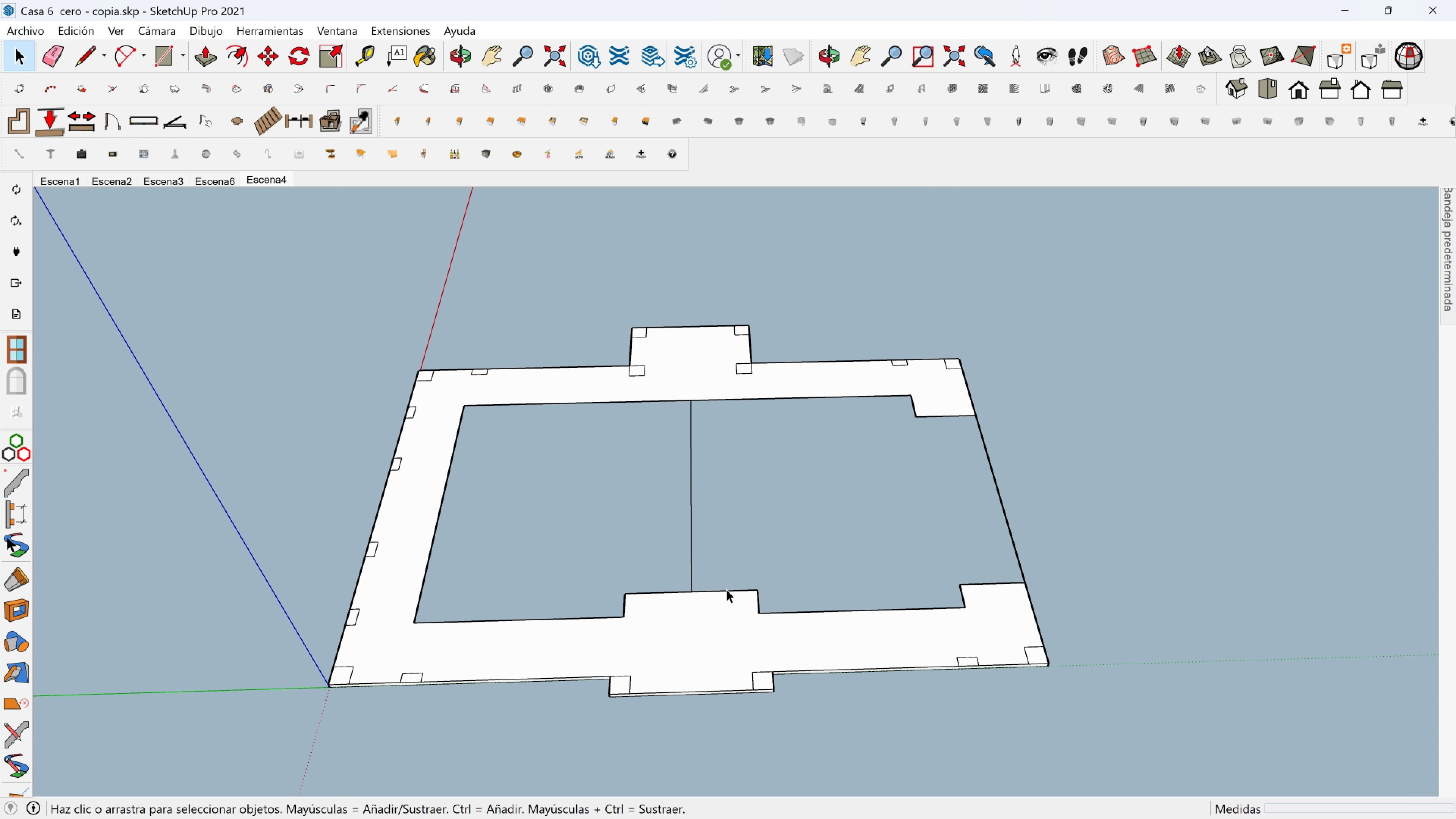 
left_click([726, 589])
 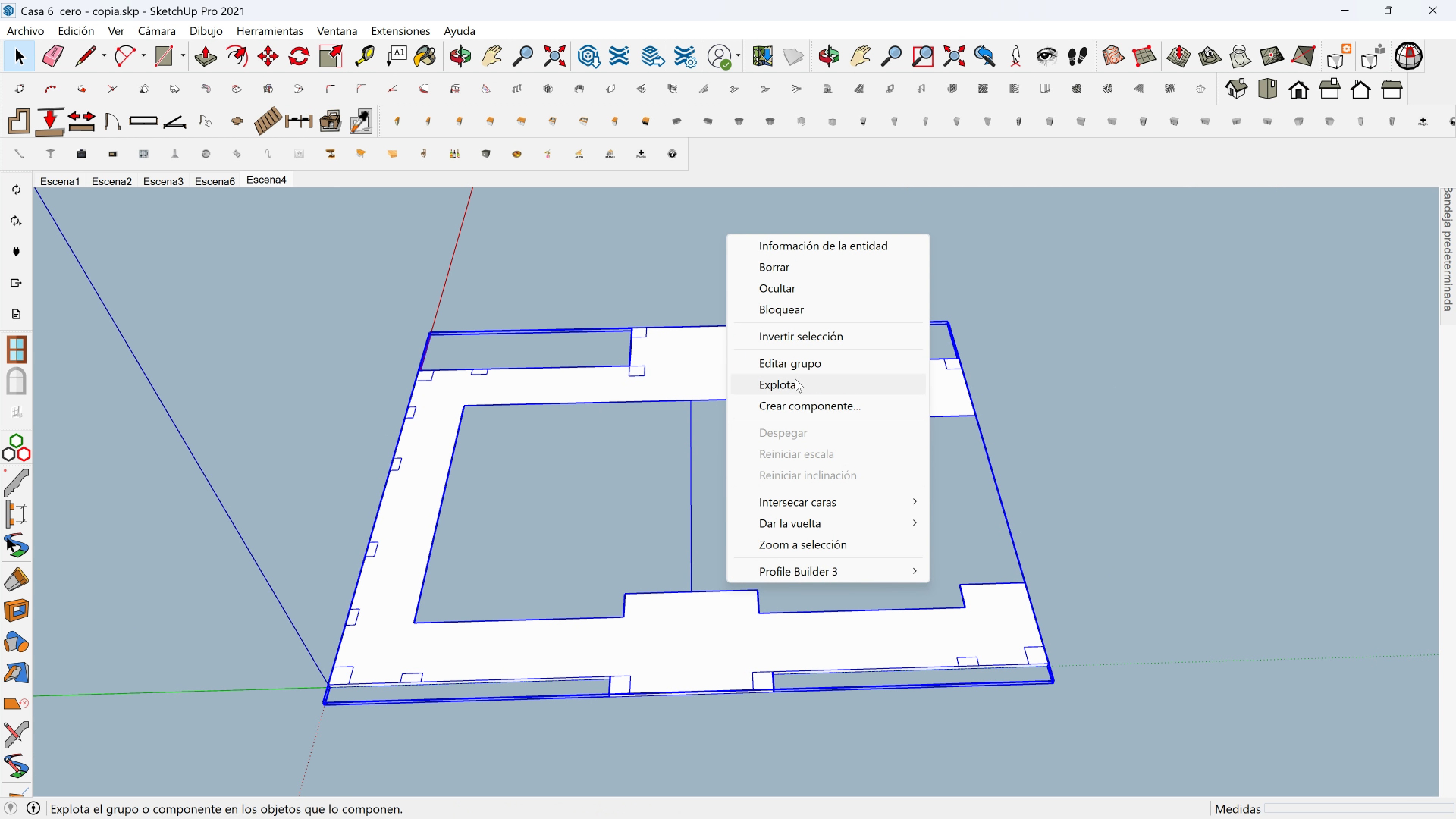 
left_click([795, 376])
 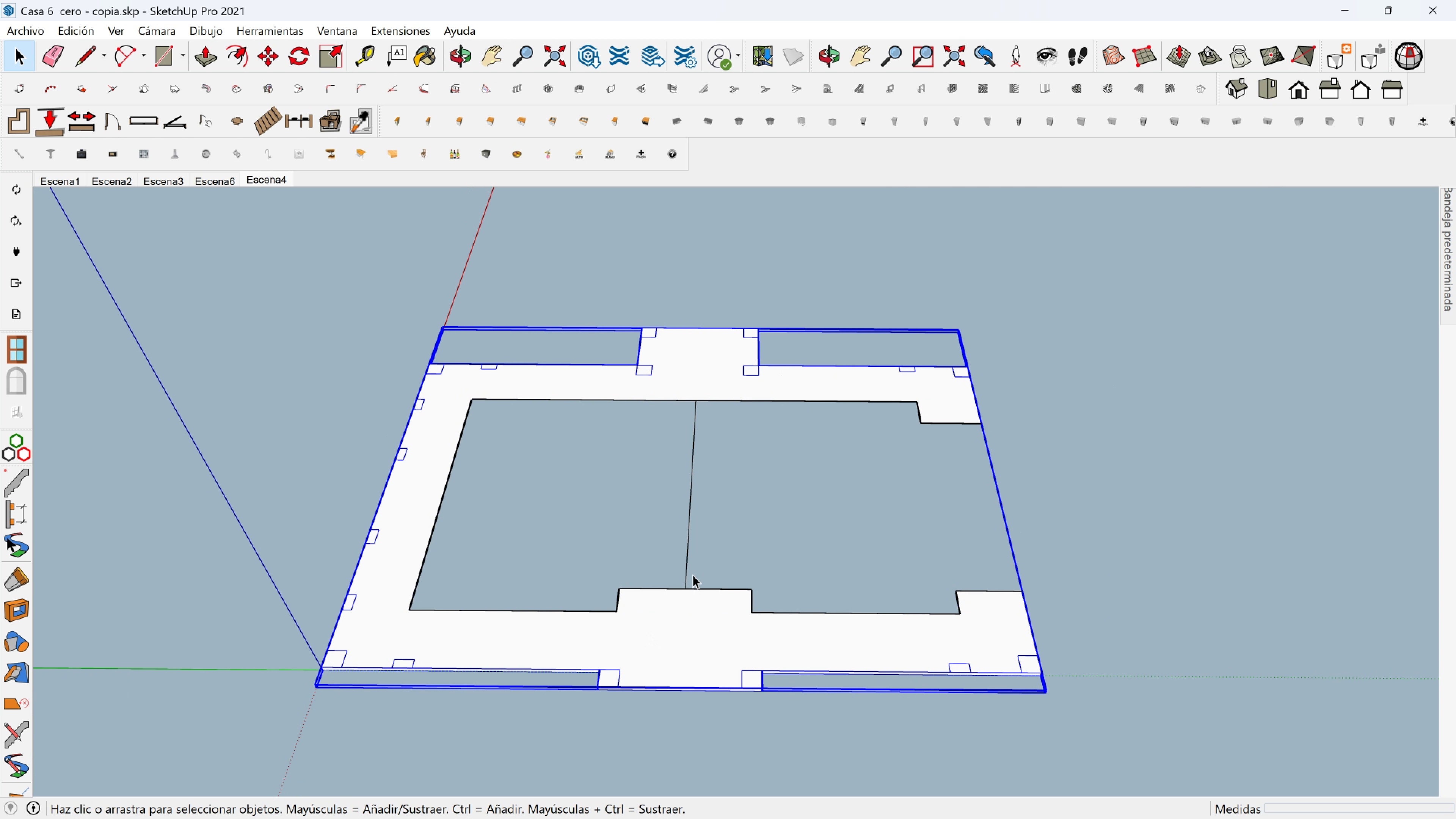 
double_click([724, 532])
 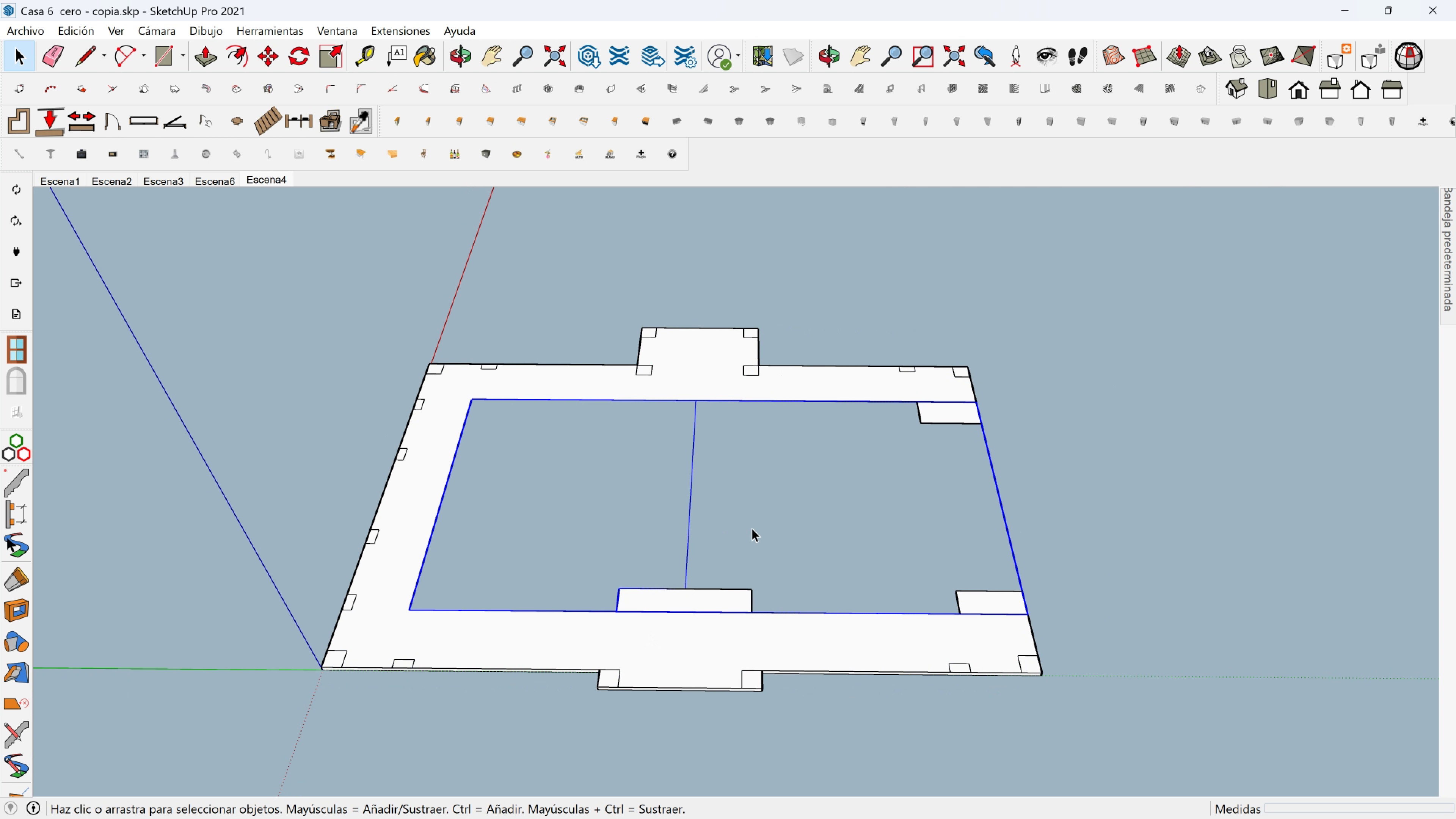 
key(Control+ControlLeft)
 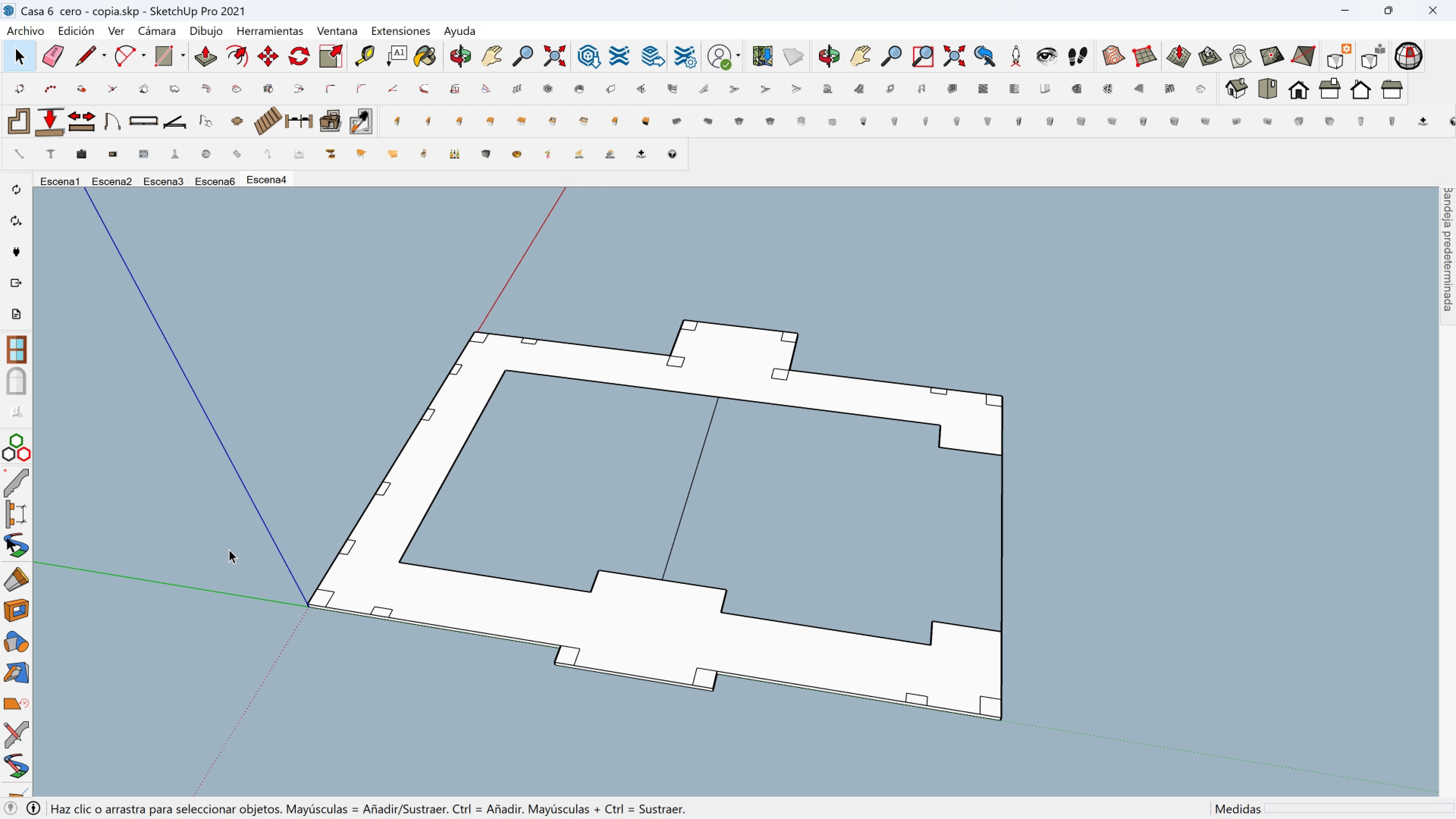 
scroll: coordinate [676, 596], scroll_direction: down, amount: 2.0
 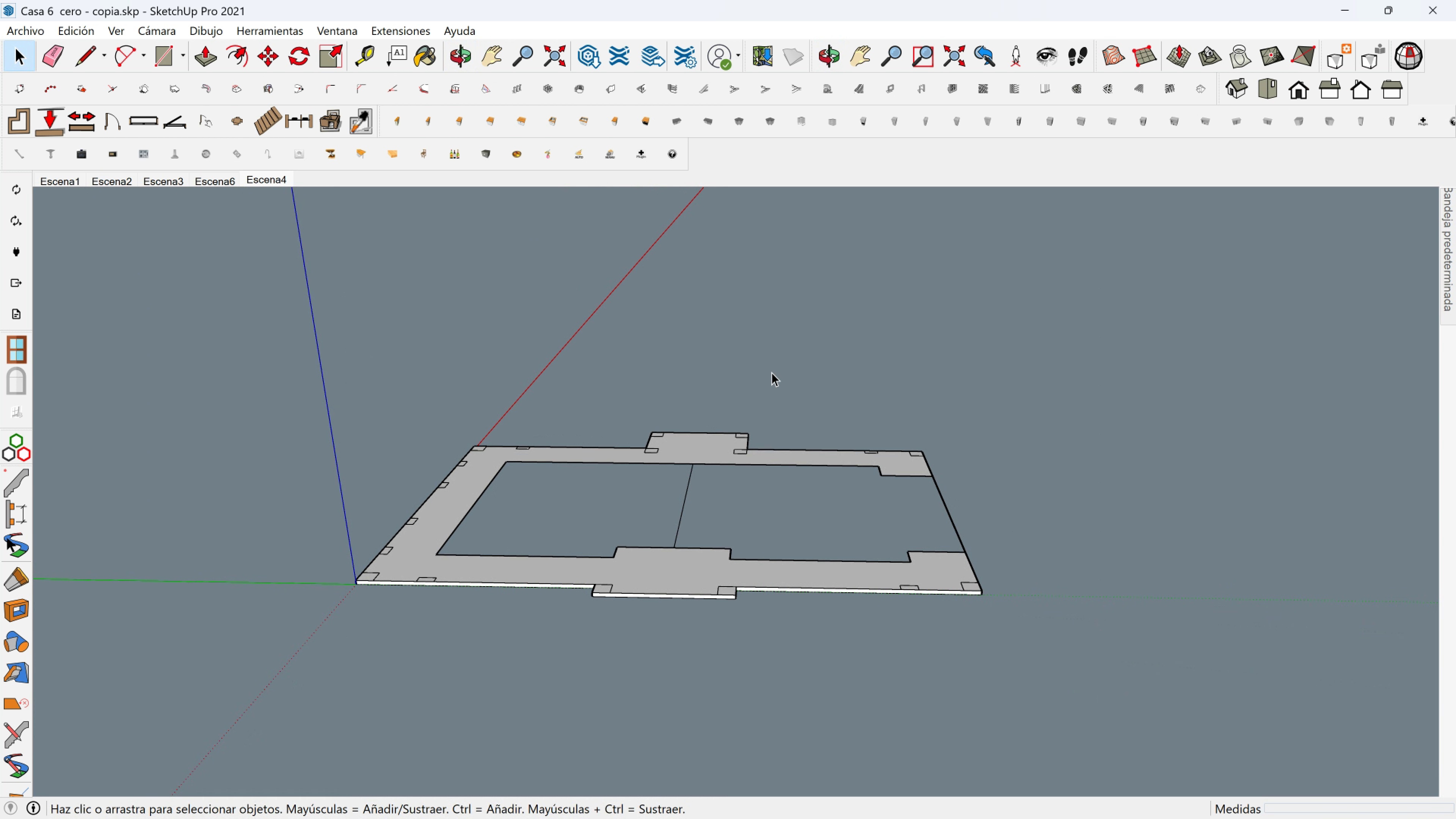 
left_click([772, 372])
 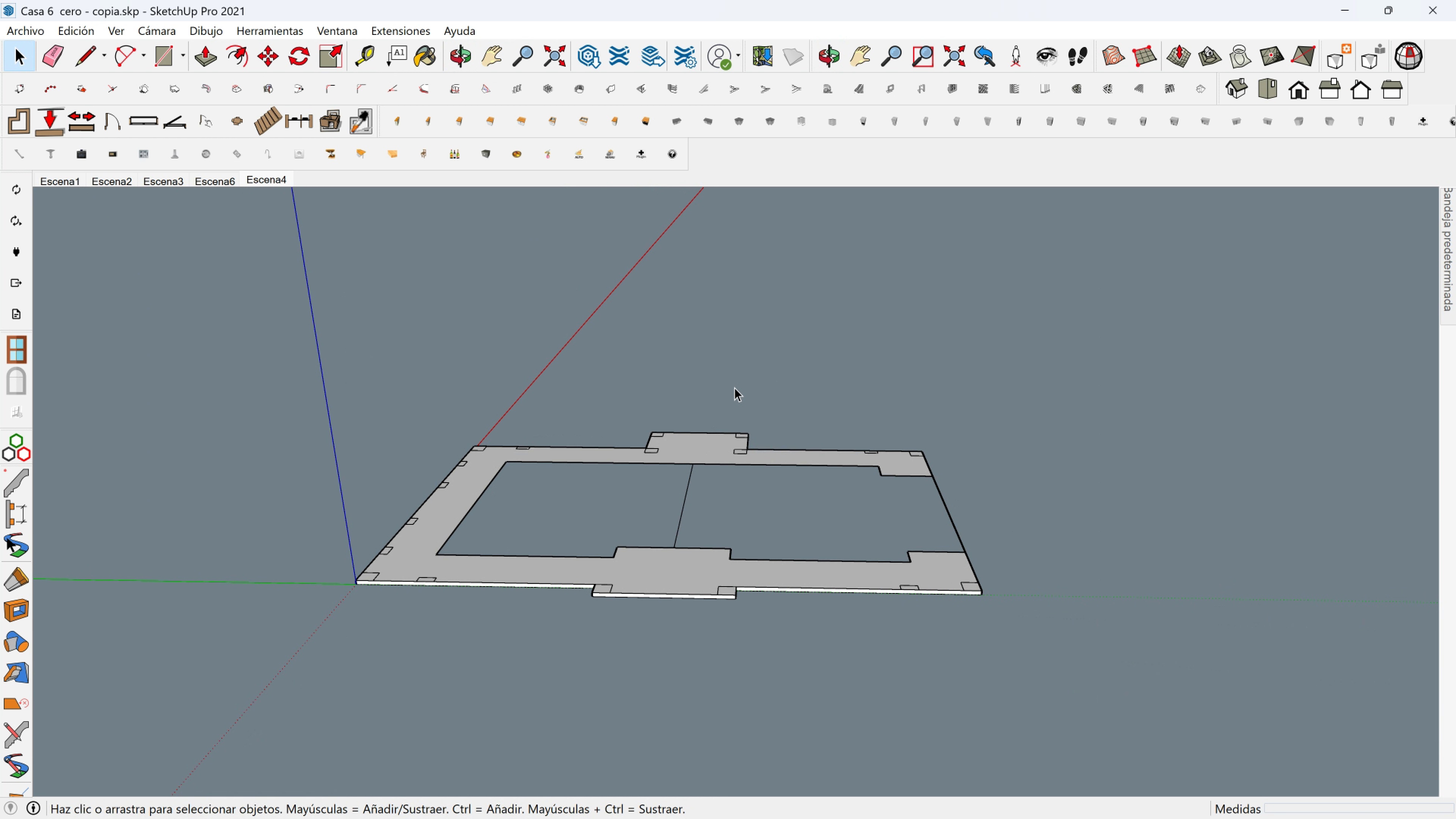 
key(Escape)
 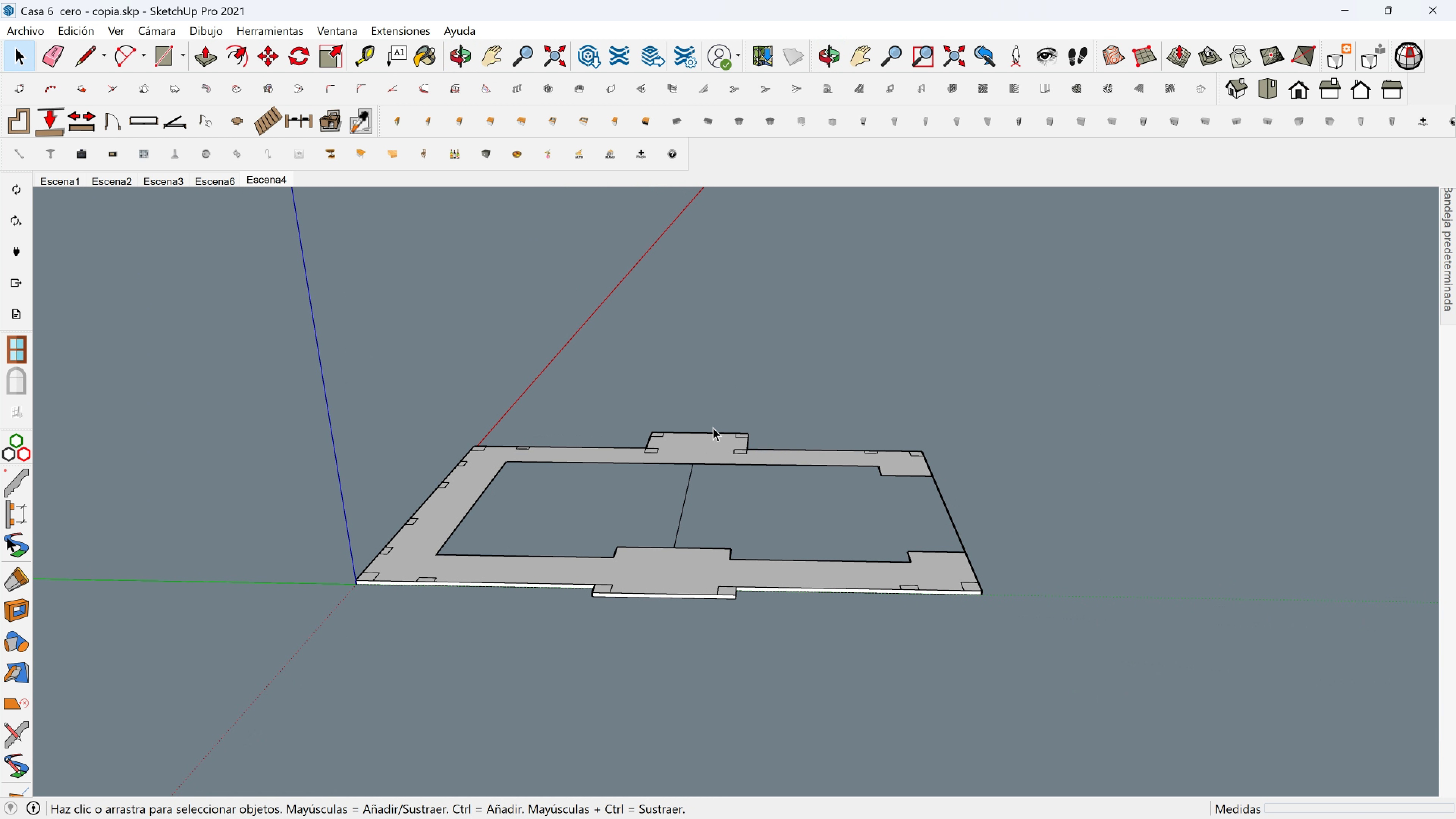 
key(Escape)
 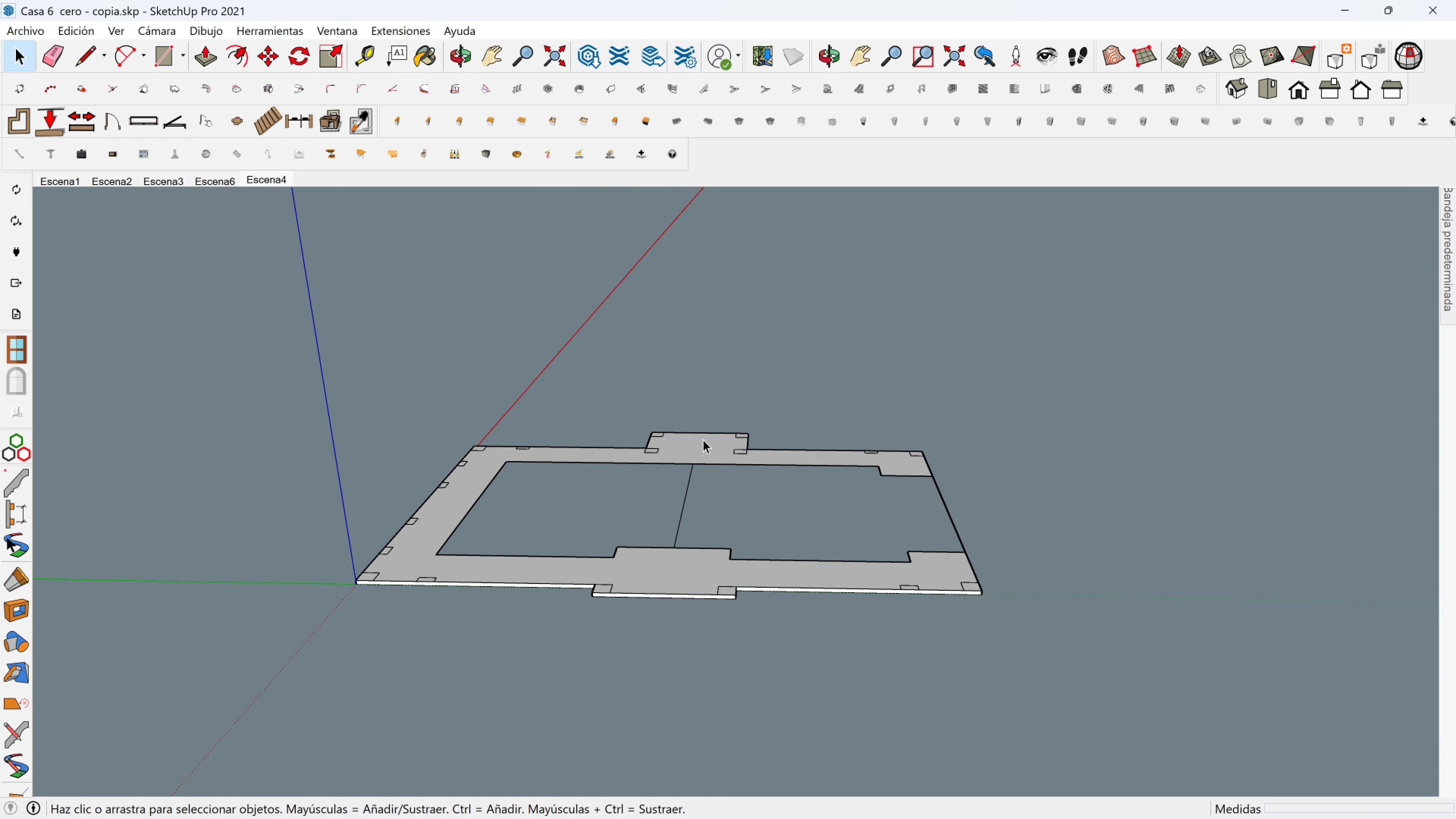 
scroll: coordinate [698, 443], scroll_direction: down, amount: 2.0
 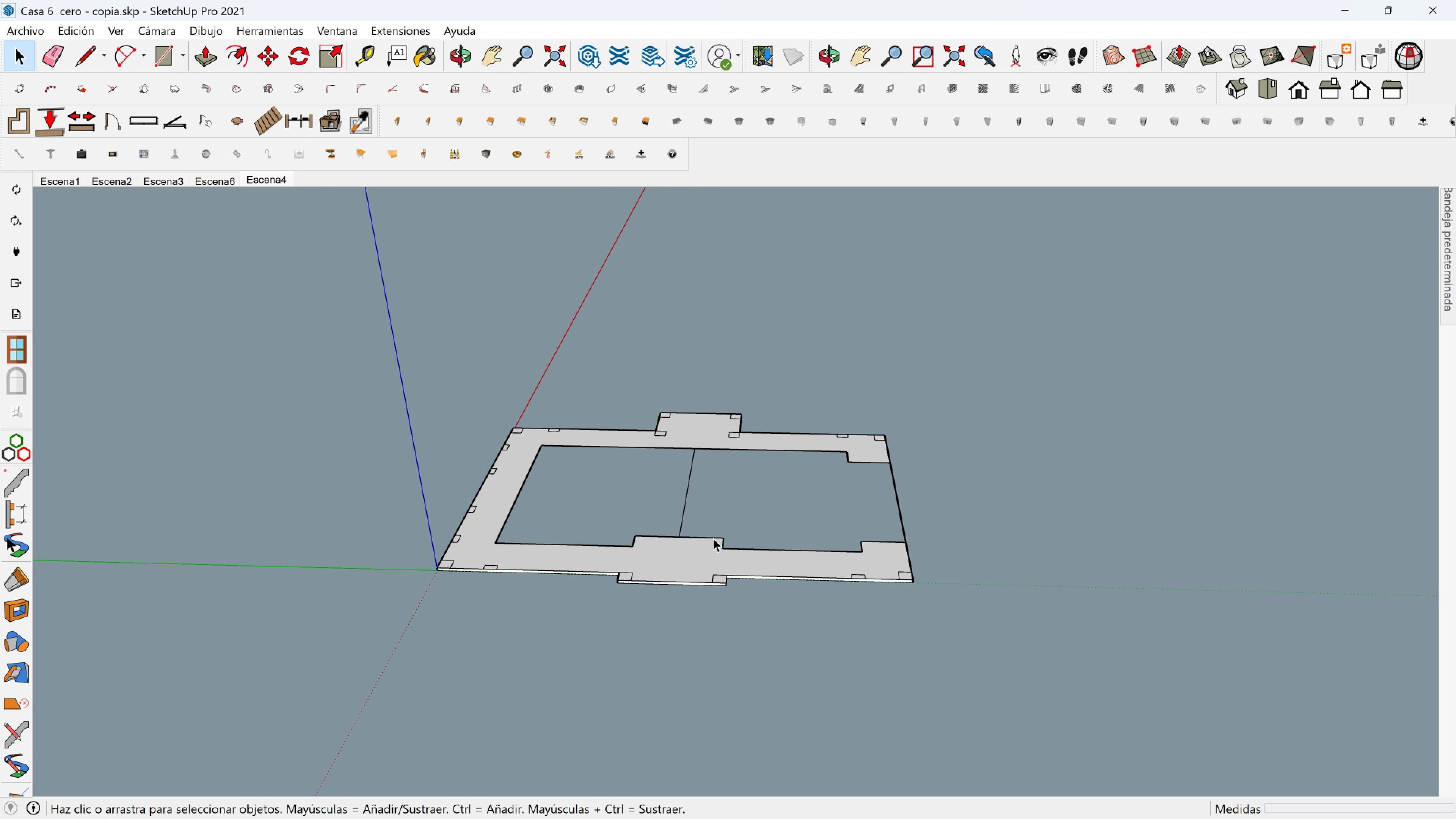 
double_click([742, 510])
 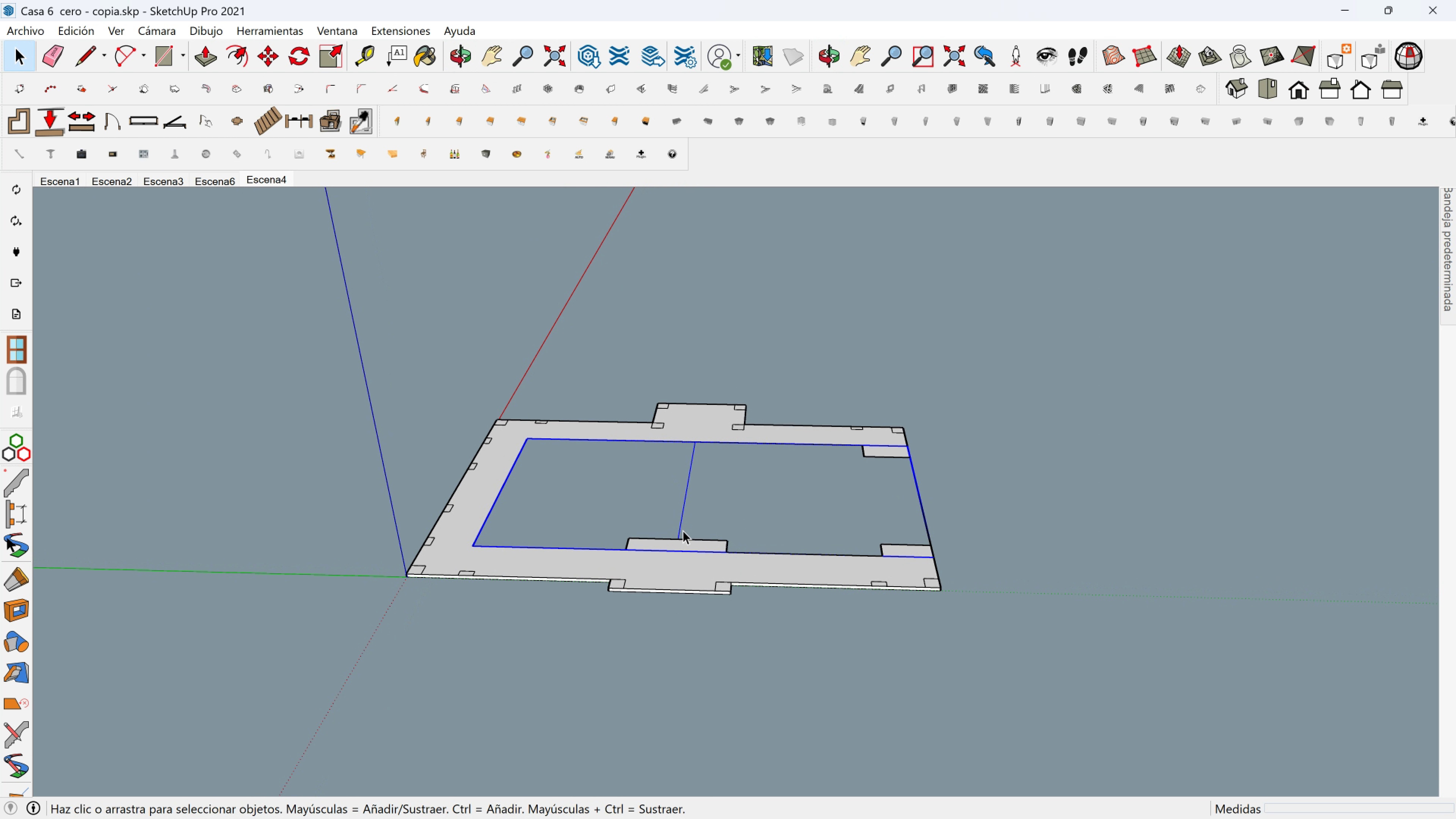 
scroll: coordinate [692, 511], scroll_direction: up, amount: 6.0
 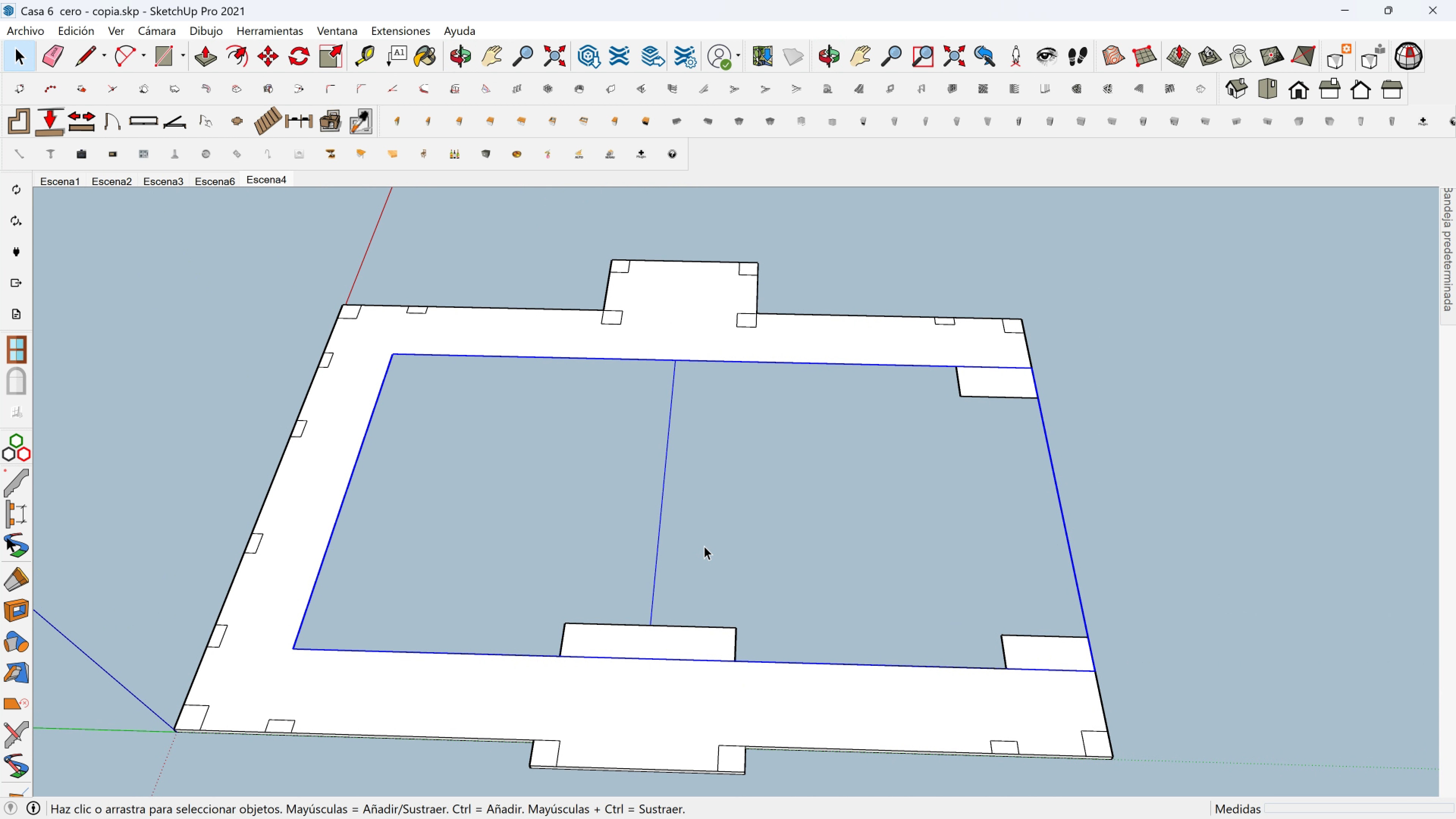 
double_click([704, 546])
 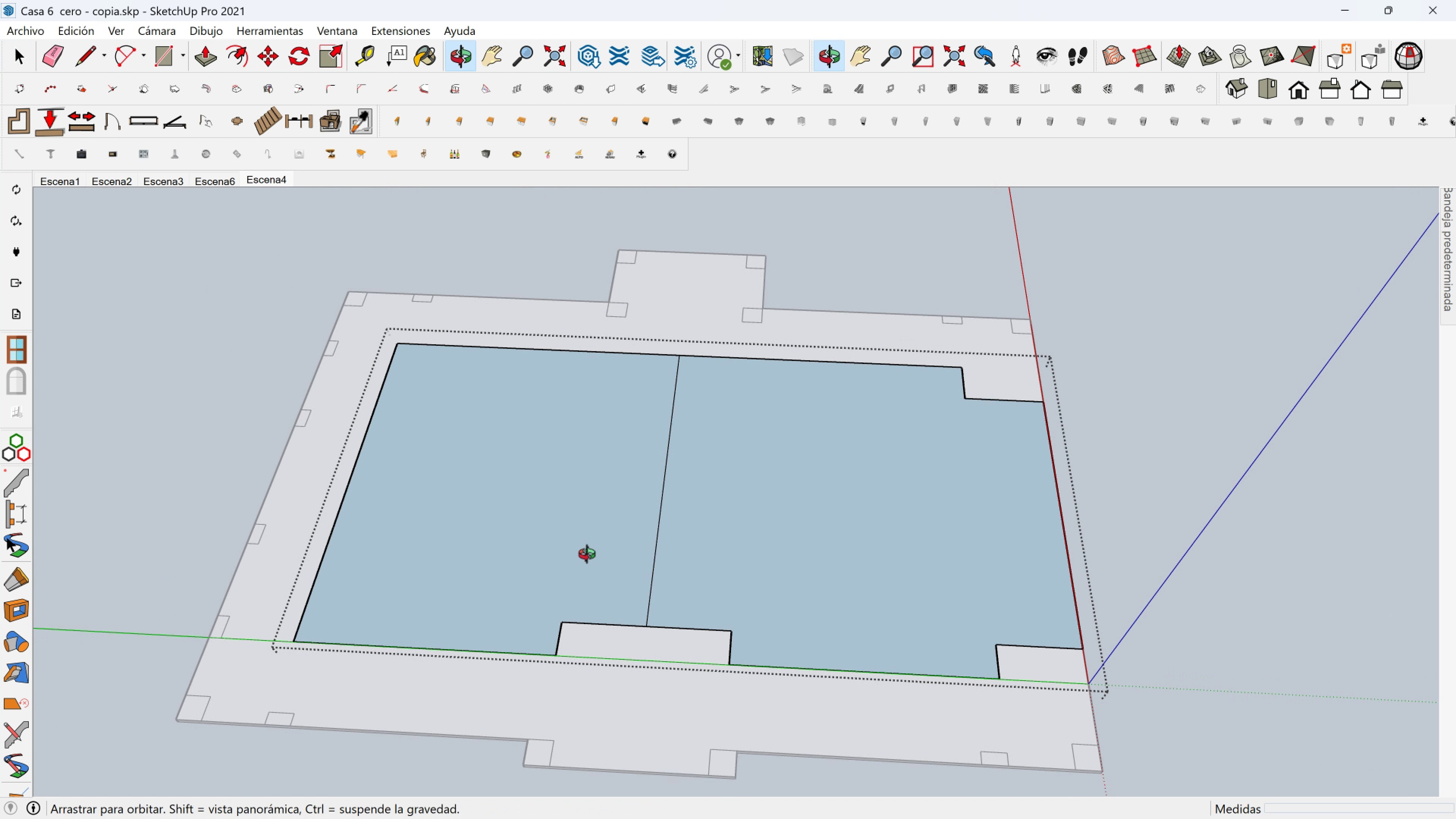 
hold_key(key=ShiftLeft, duration=0.35)
 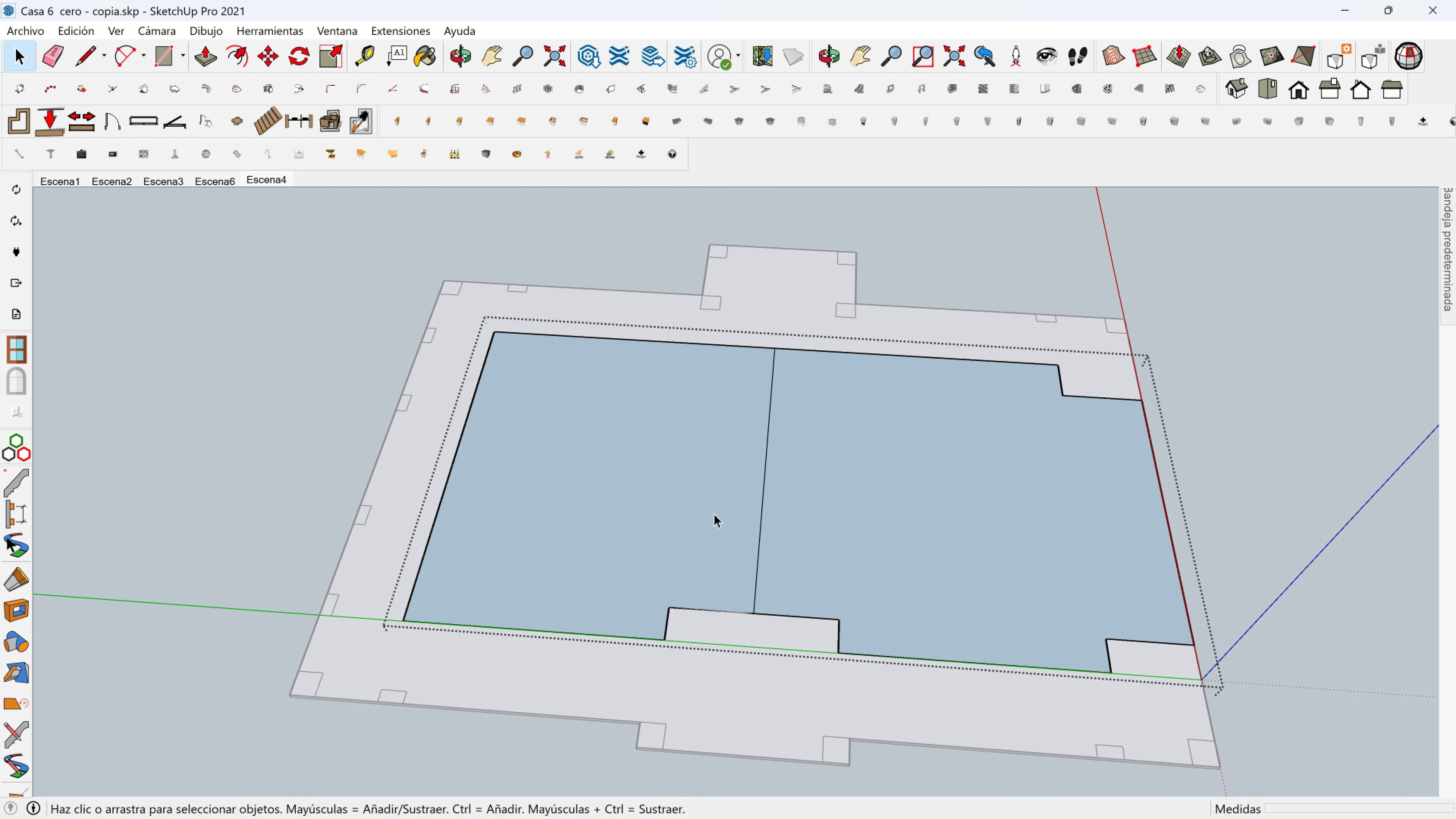 
scroll: coordinate [697, 509], scroll_direction: up, amount: 3.0
 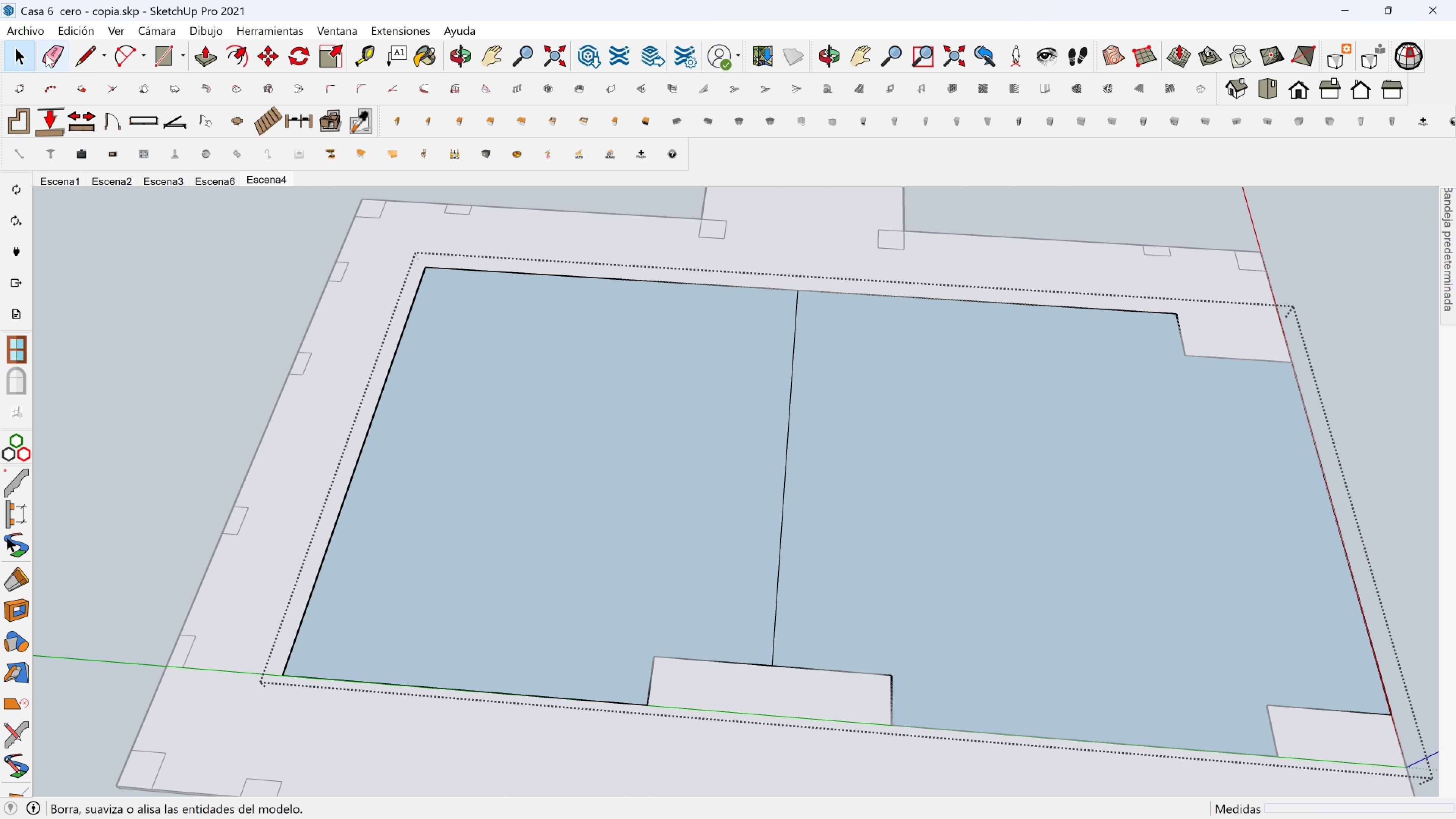 
left_click([85, 55])
 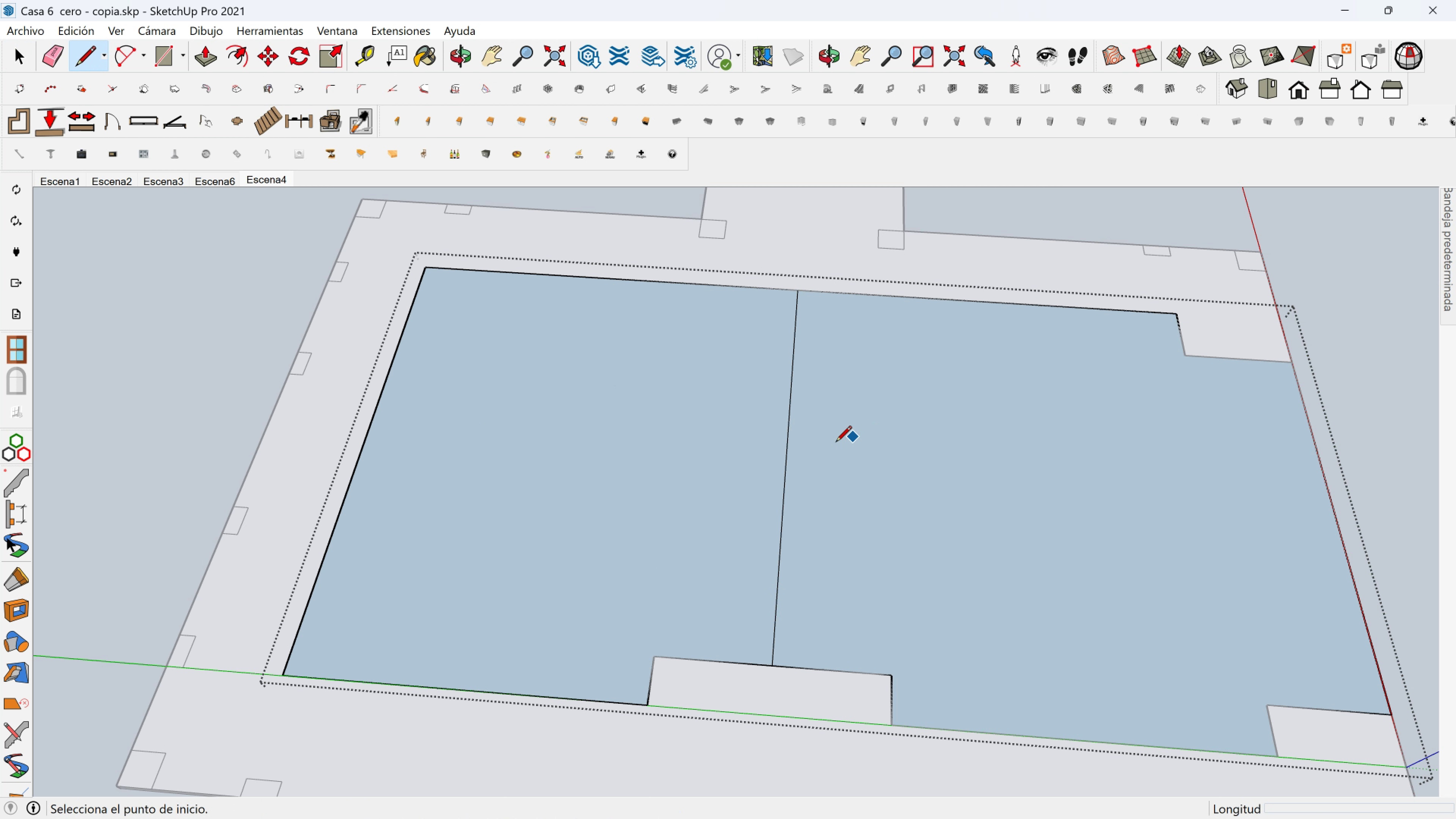 
wait(5.43)
 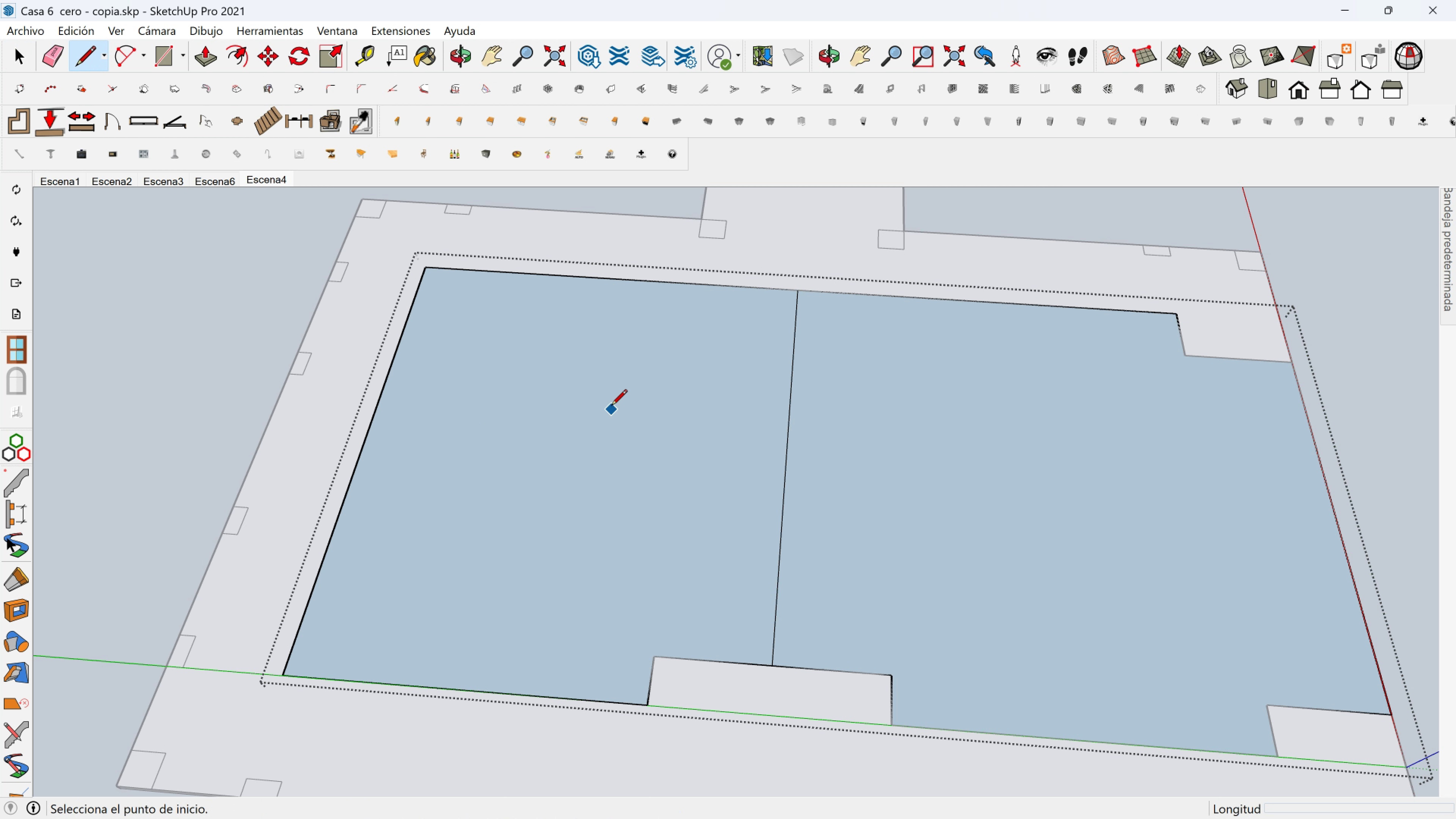 
scroll: coordinate [861, 459], scroll_direction: down, amount: 1.0
 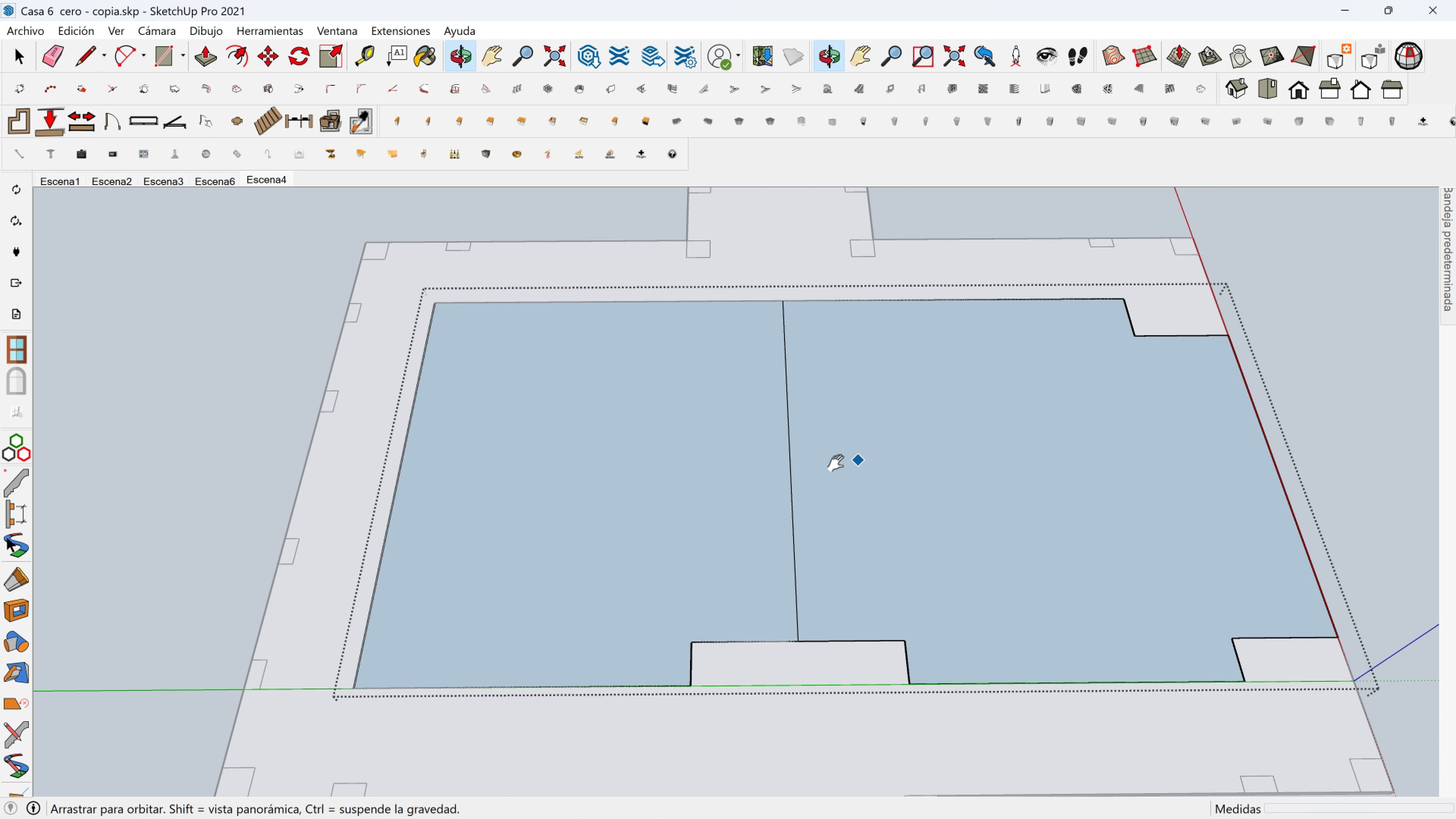 
hold_key(key=ShiftLeft, duration=0.54)
 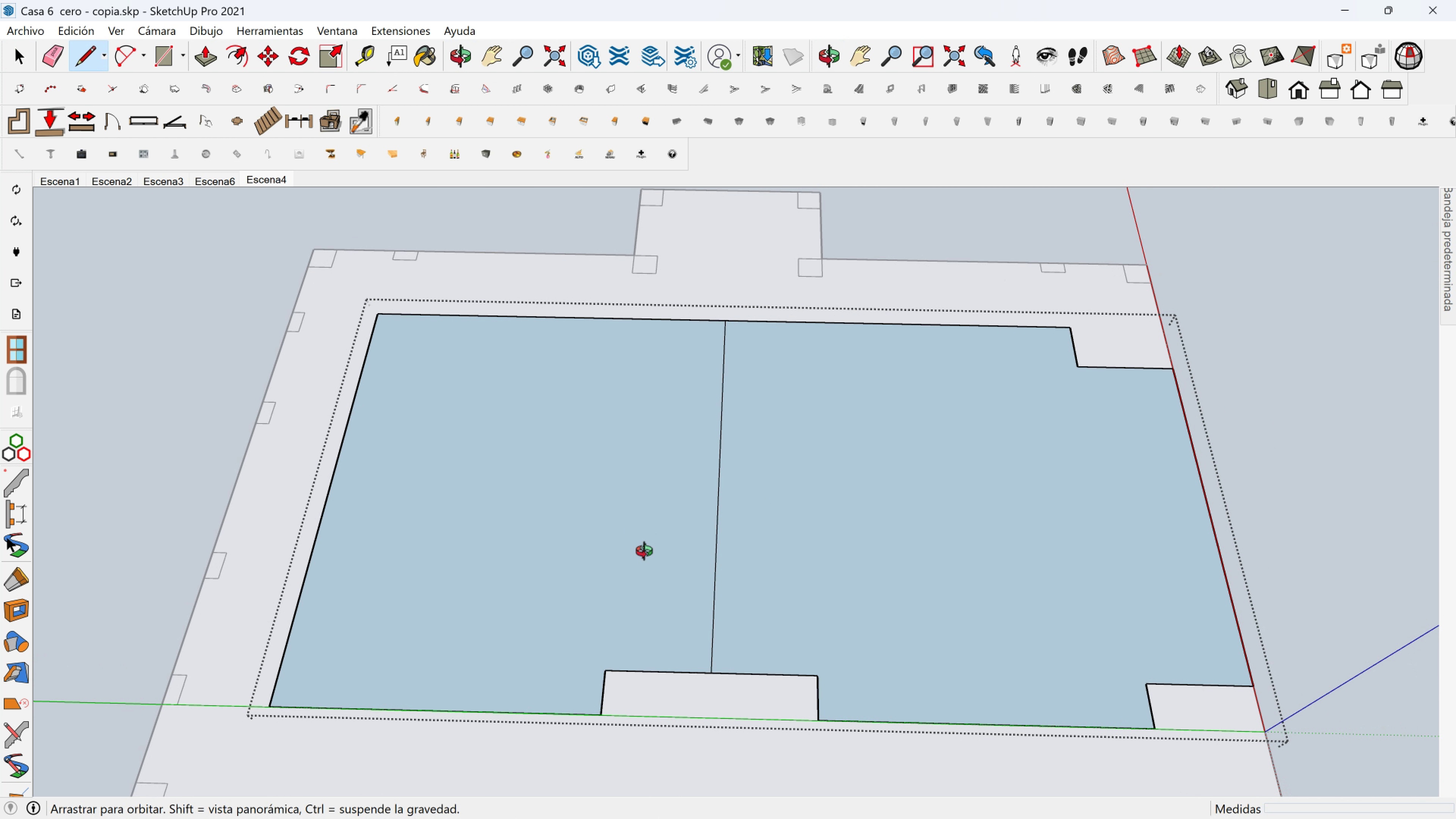 
hold_key(key=ShiftLeft, duration=0.96)
 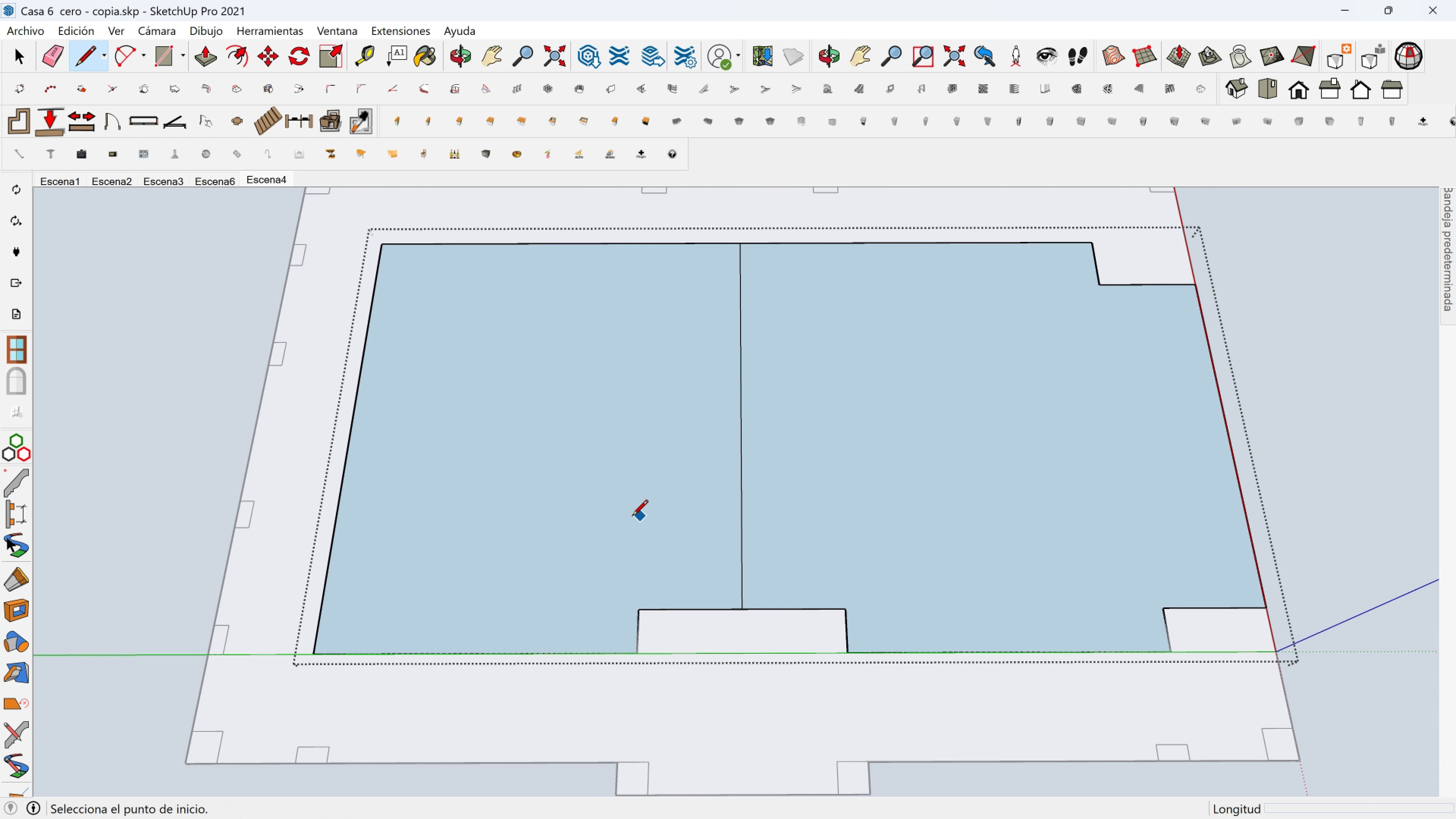 
hold_key(key=ShiftLeft, duration=0.61)
 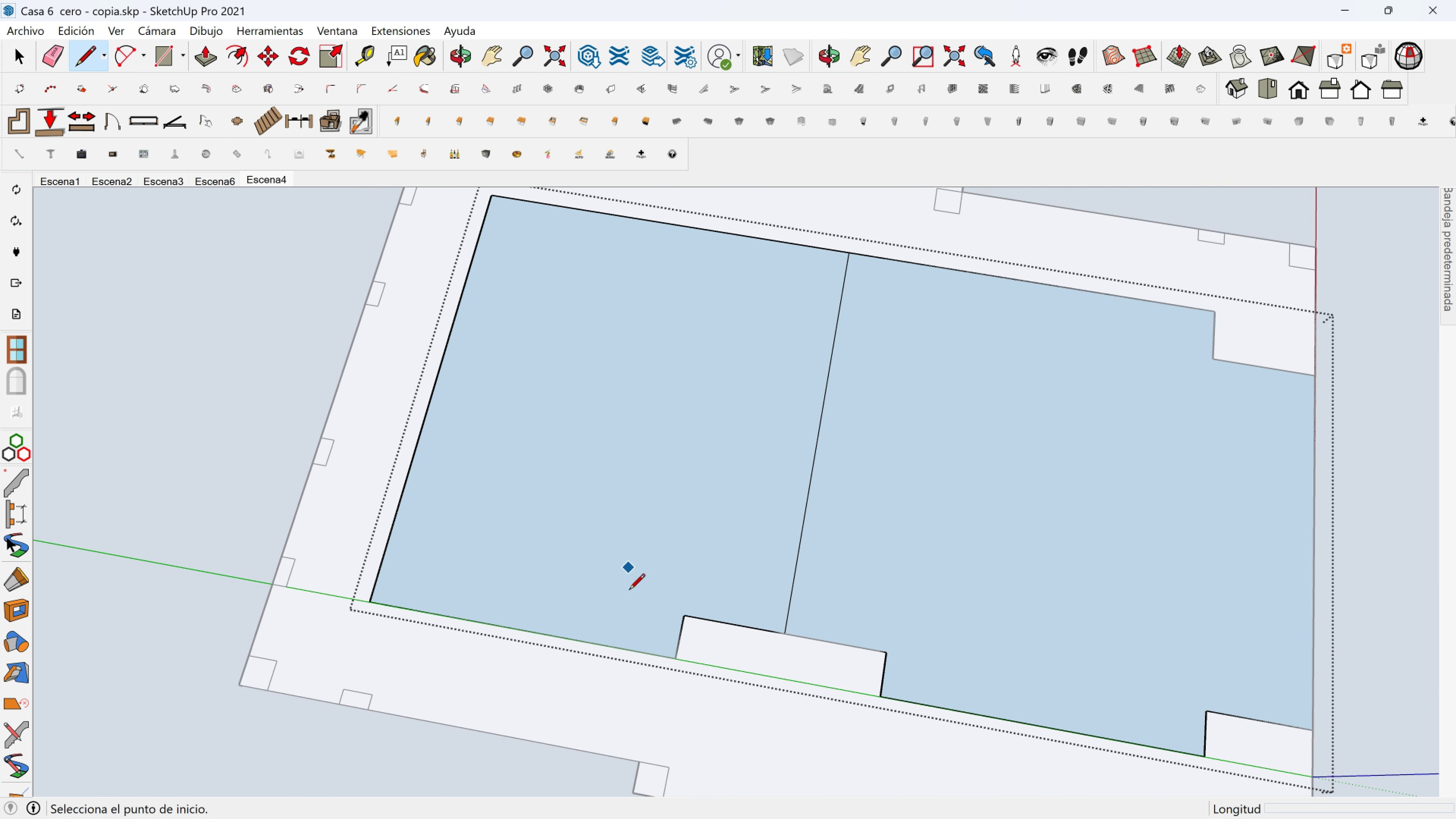 
scroll: coordinate [642, 655], scroll_direction: up, amount: 1.0
 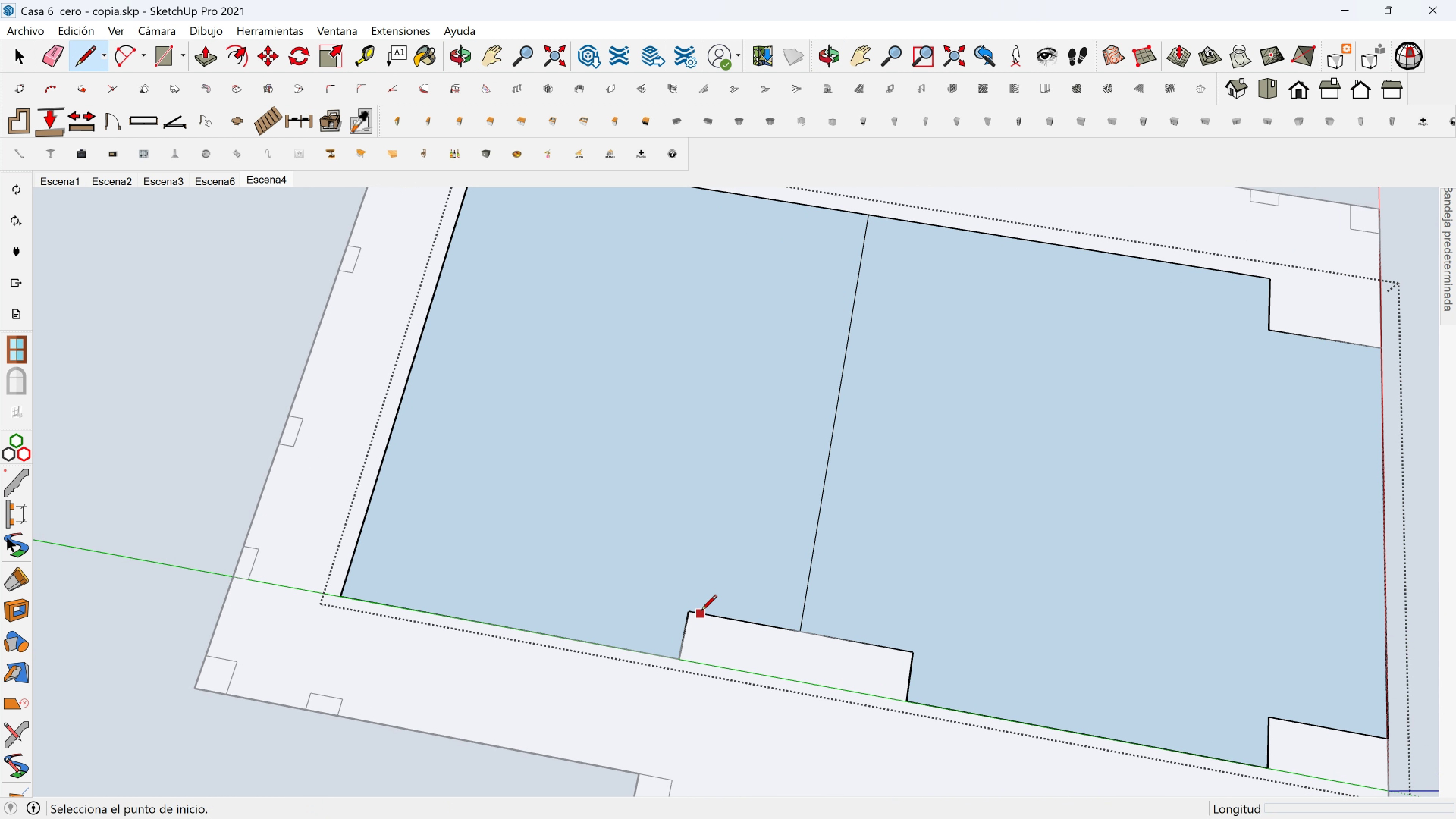 
left_click([686, 618])
 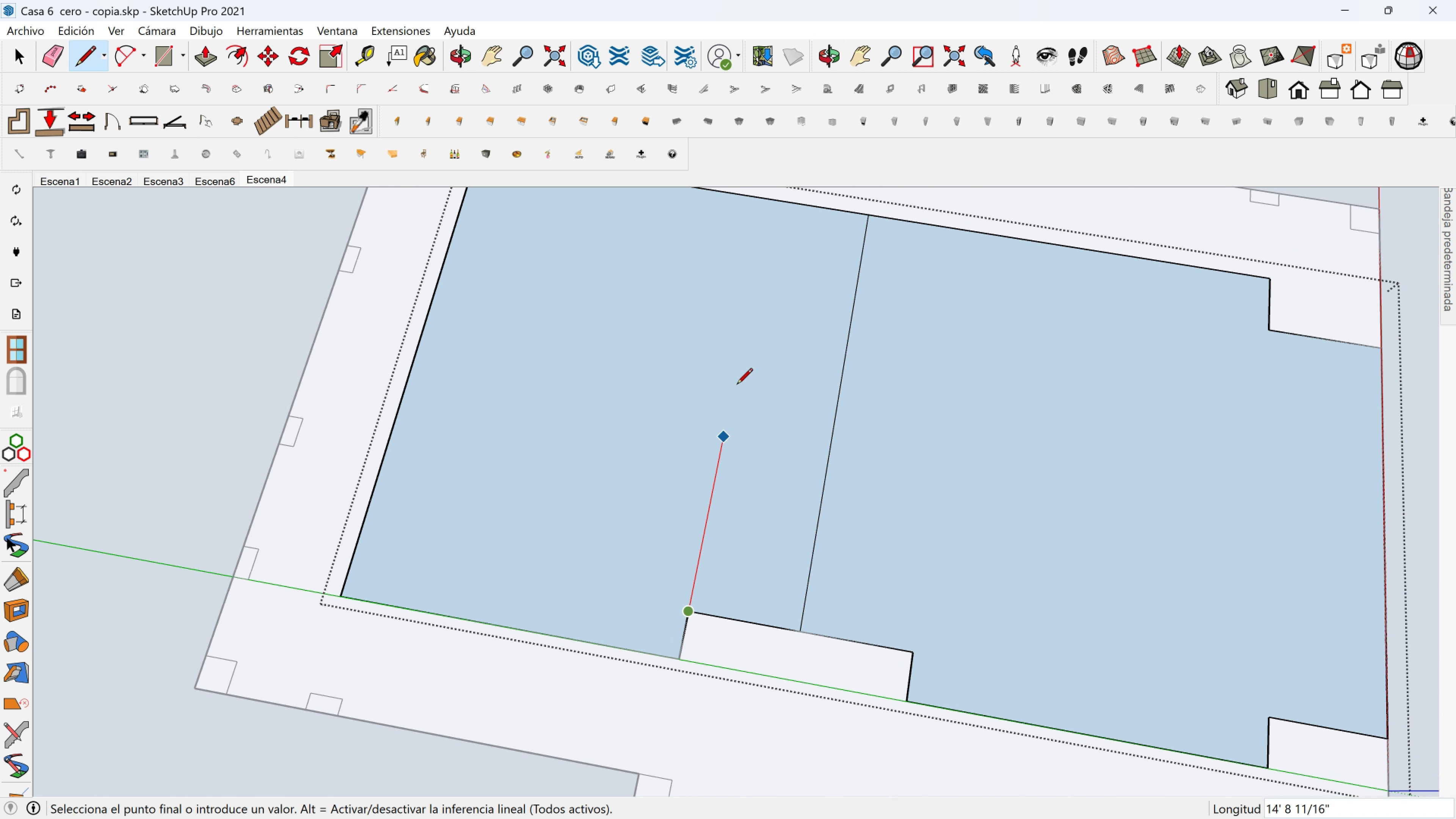 
scroll: coordinate [736, 389], scroll_direction: down, amount: 1.0
 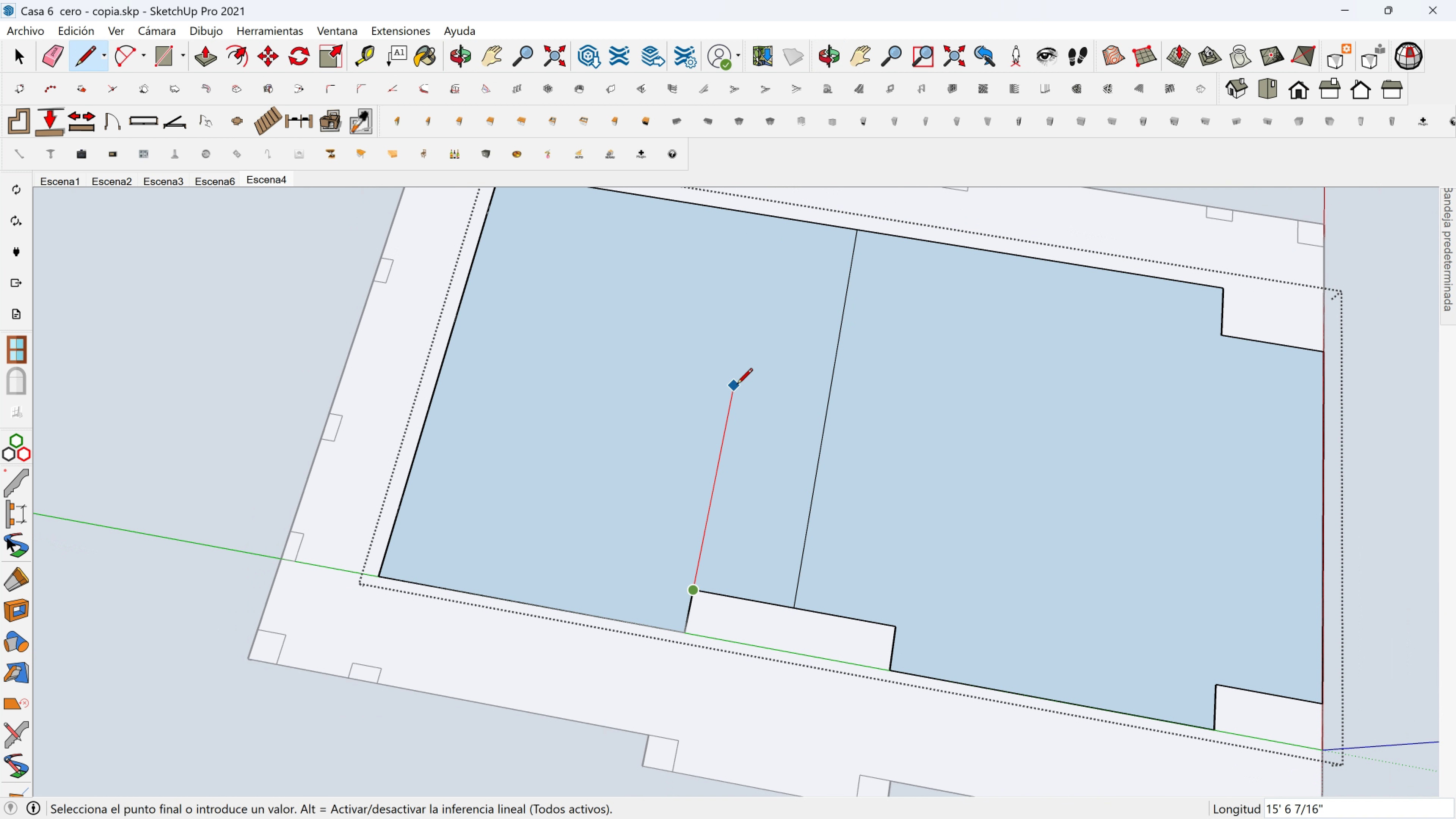 
key(Shift+ShiftLeft)
 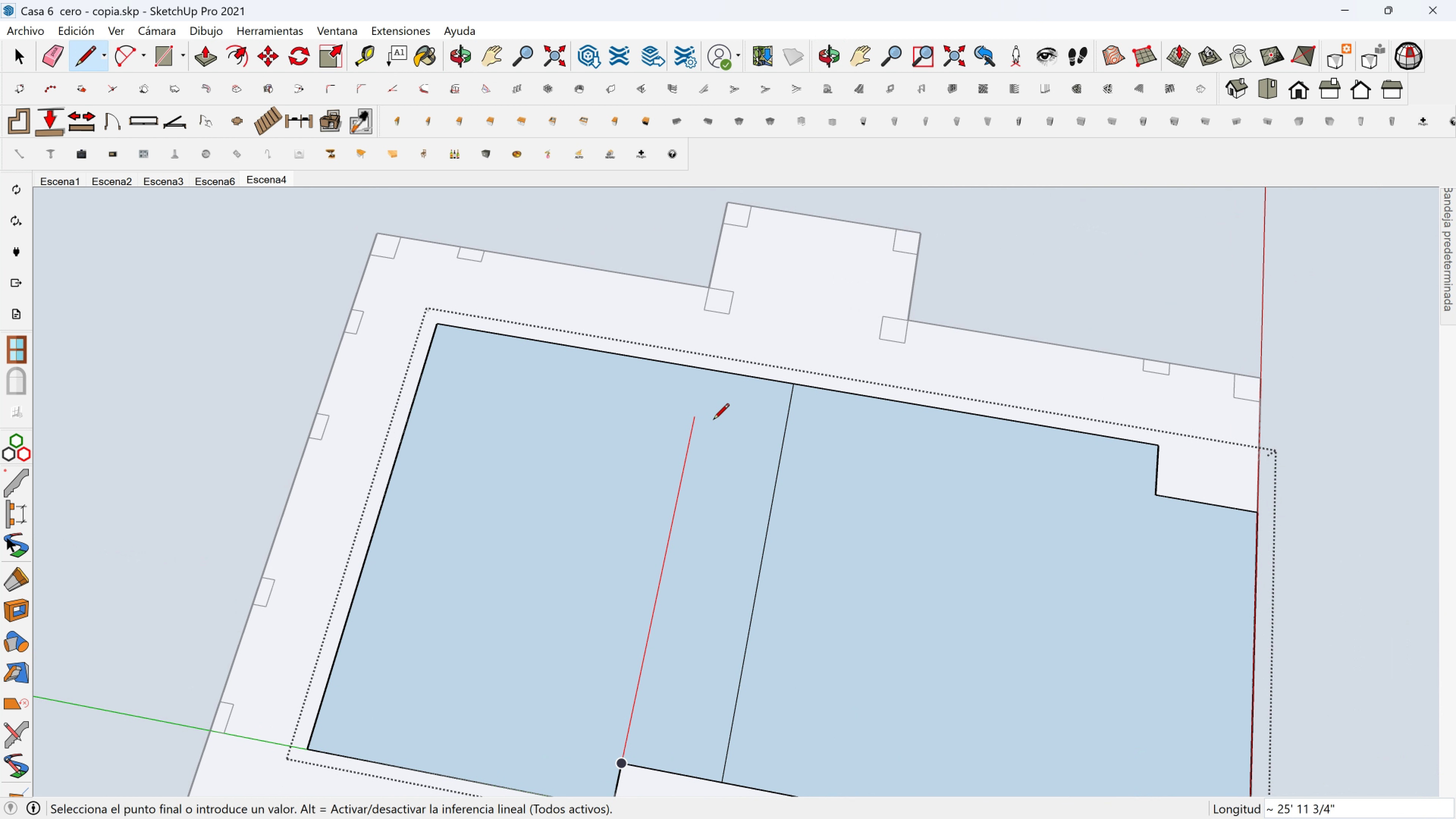 
hold_key(key=ShiftLeft, duration=0.99)
left_click([709, 366])
 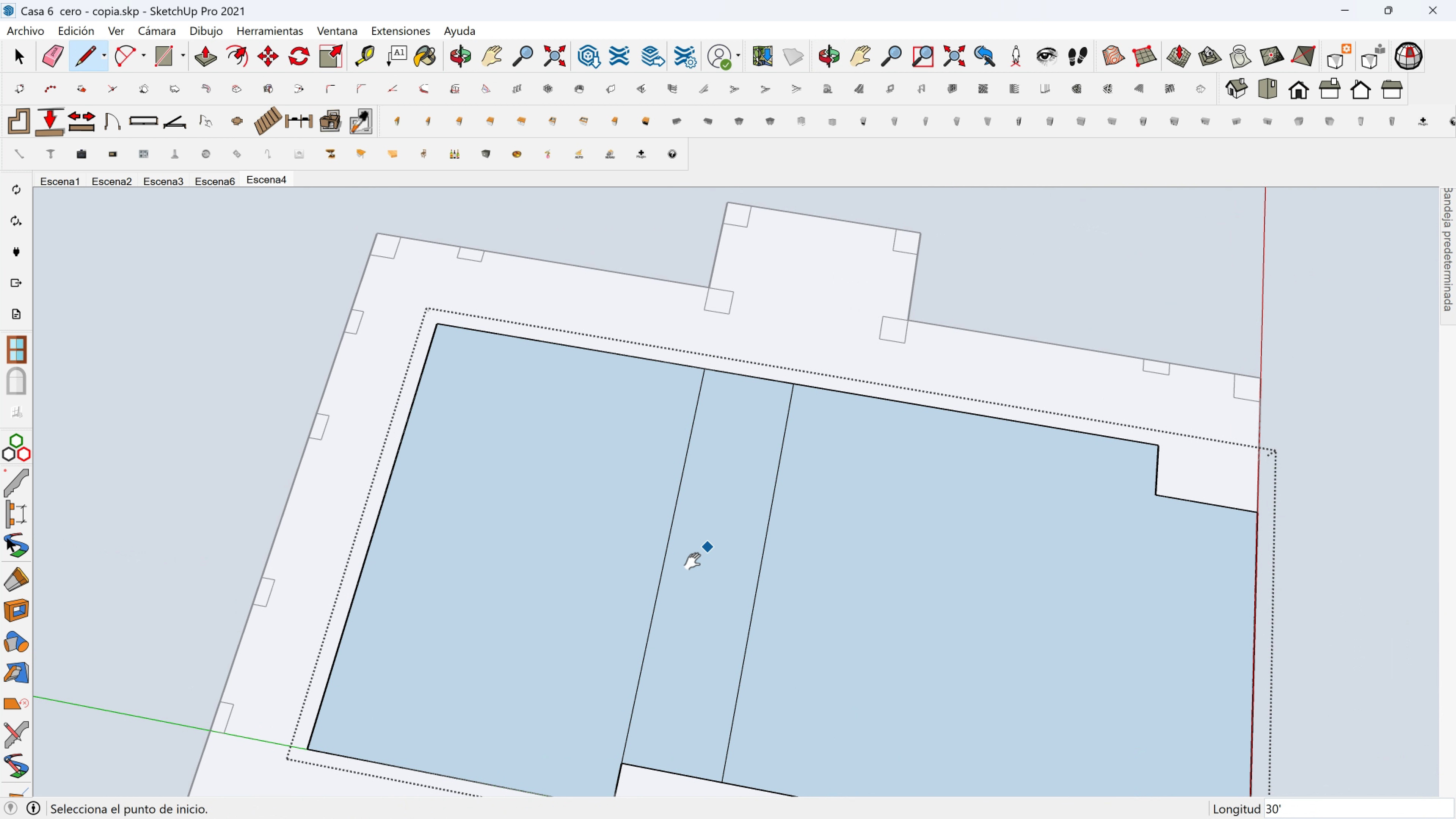 
hold_key(key=ShiftLeft, duration=0.31)
 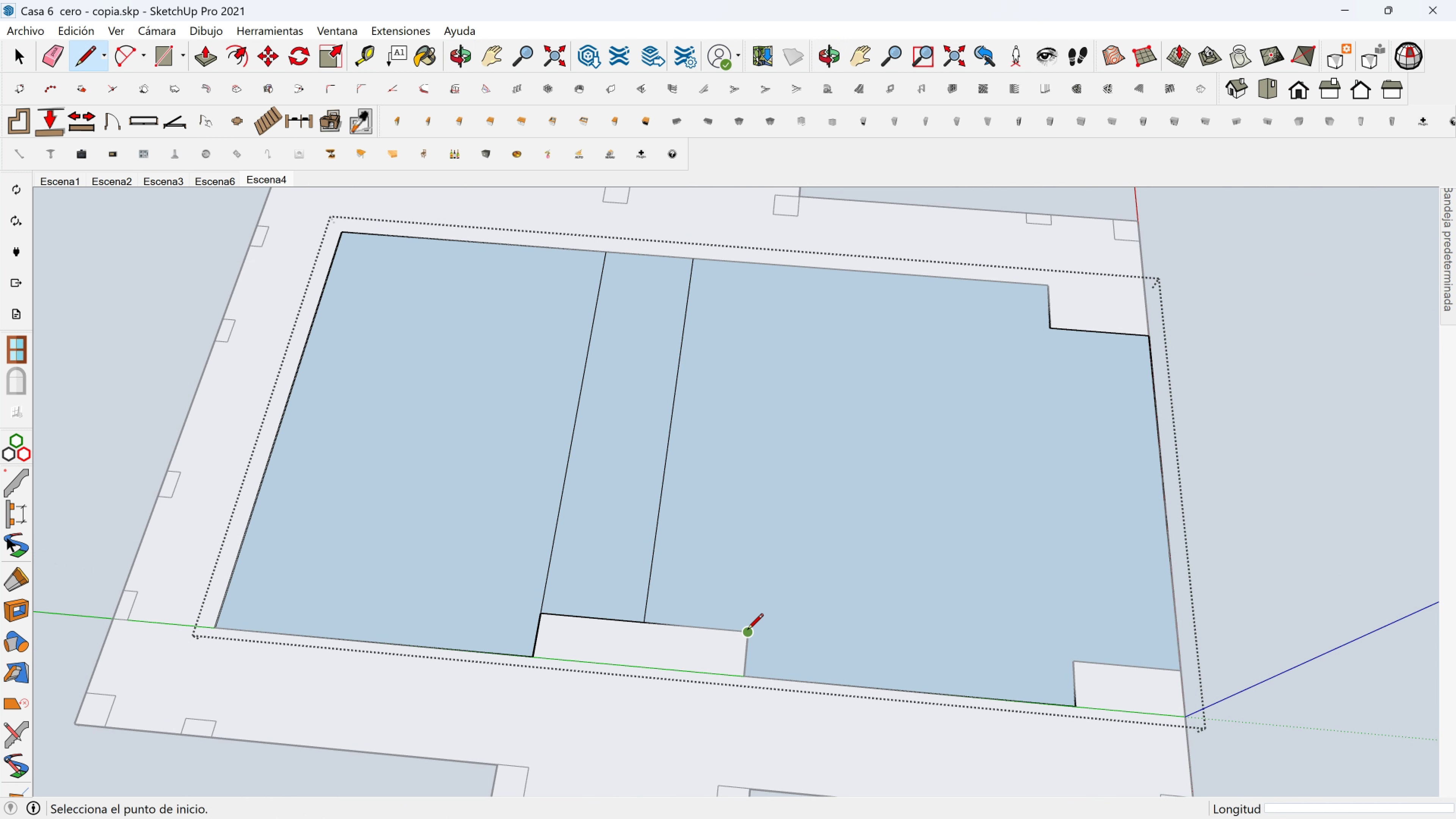 
left_click([747, 631])
 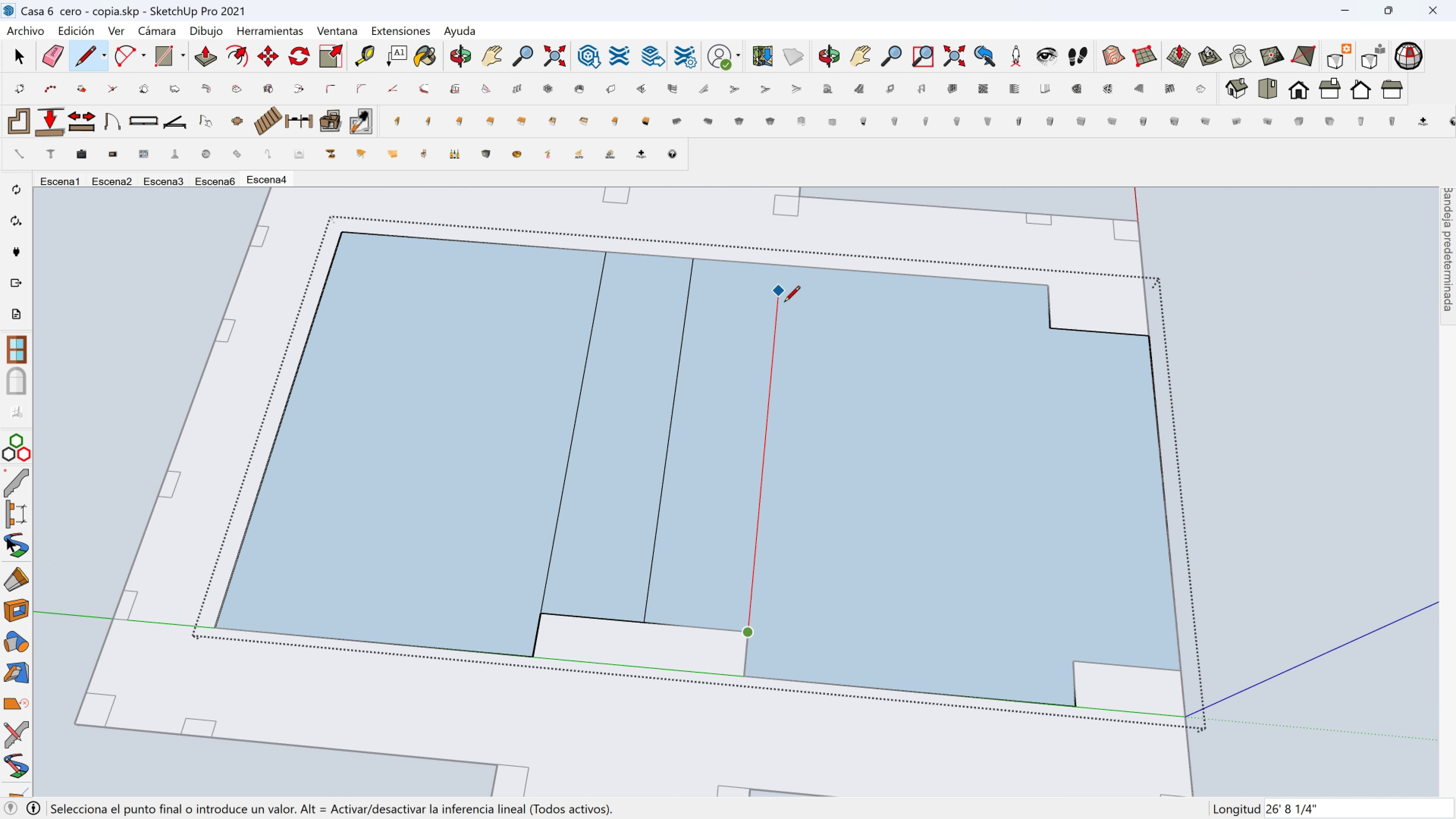 
hold_key(key=ShiftLeft, duration=1.02)
left_click([783, 262])
 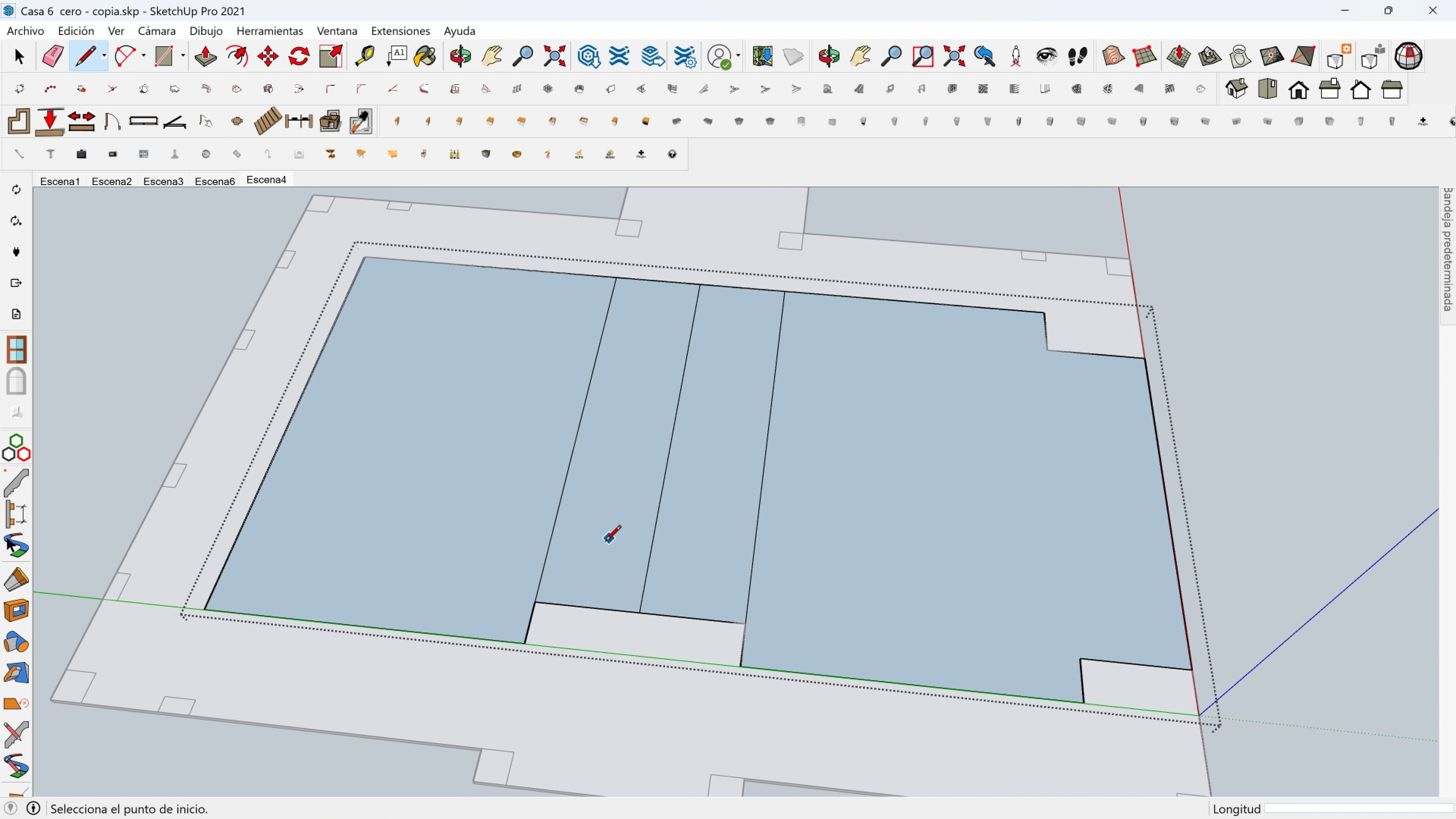 
wait(6.88)
 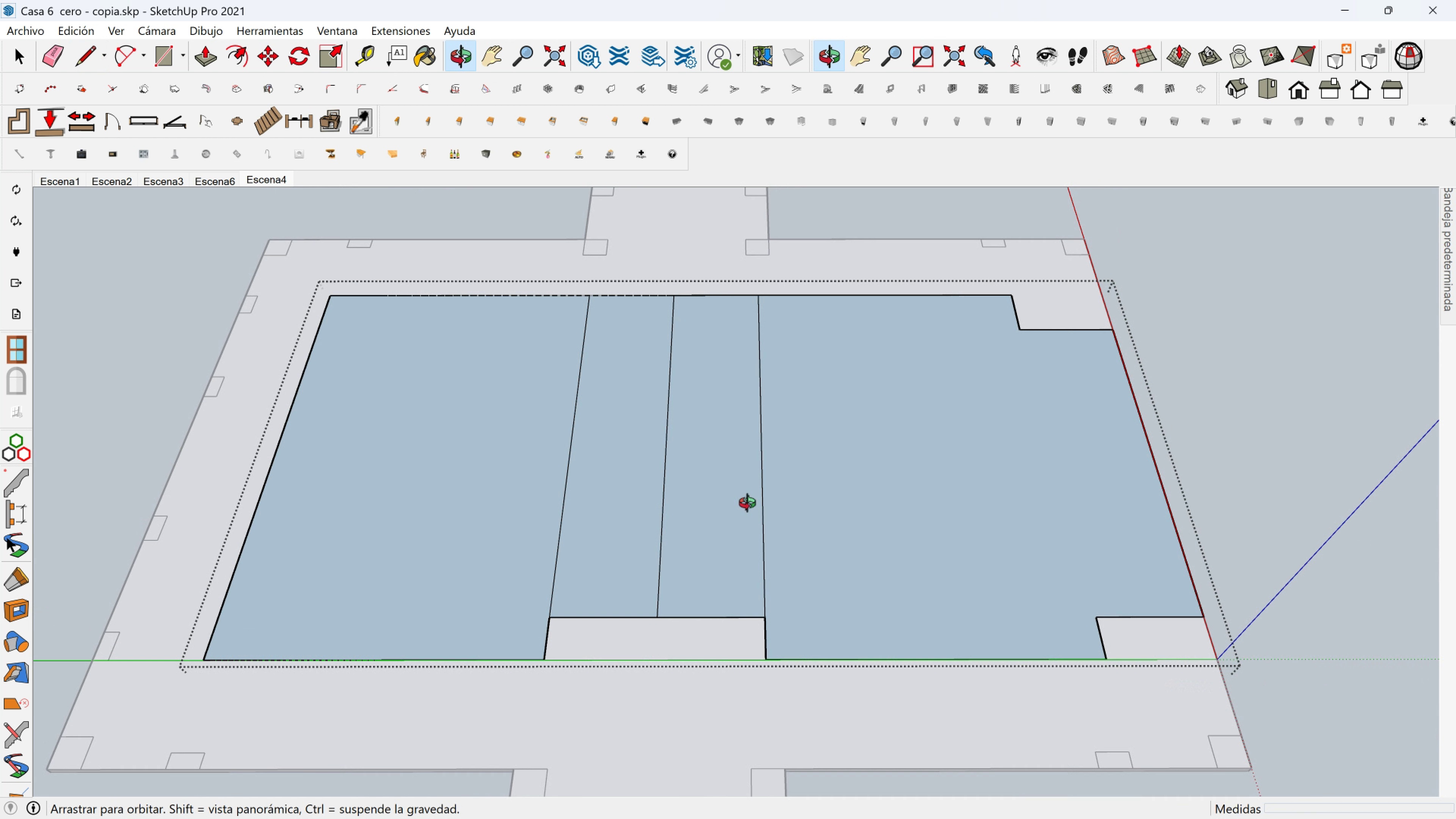 
mouse_move([607, 554])
 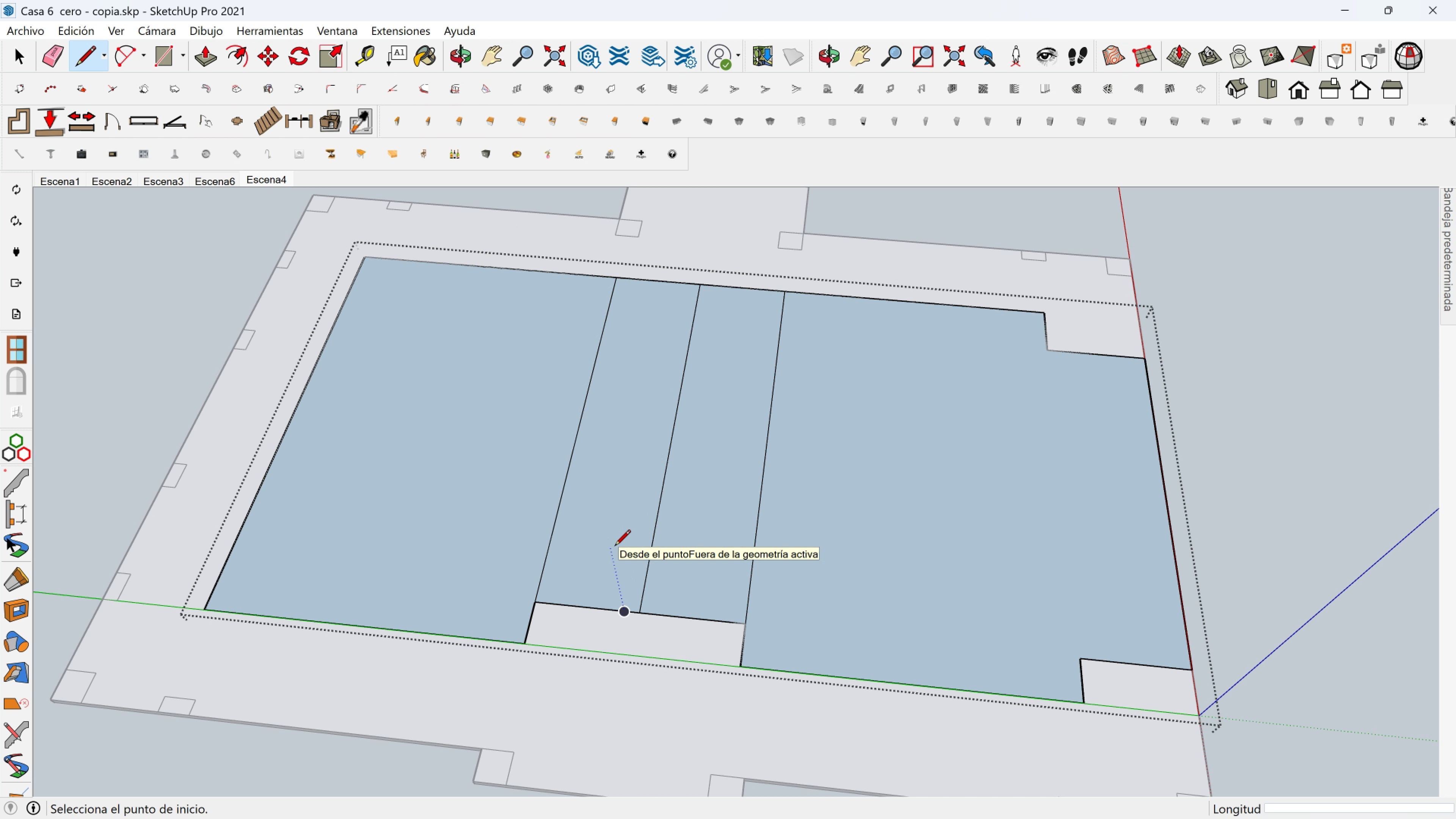 
wait(5.12)
 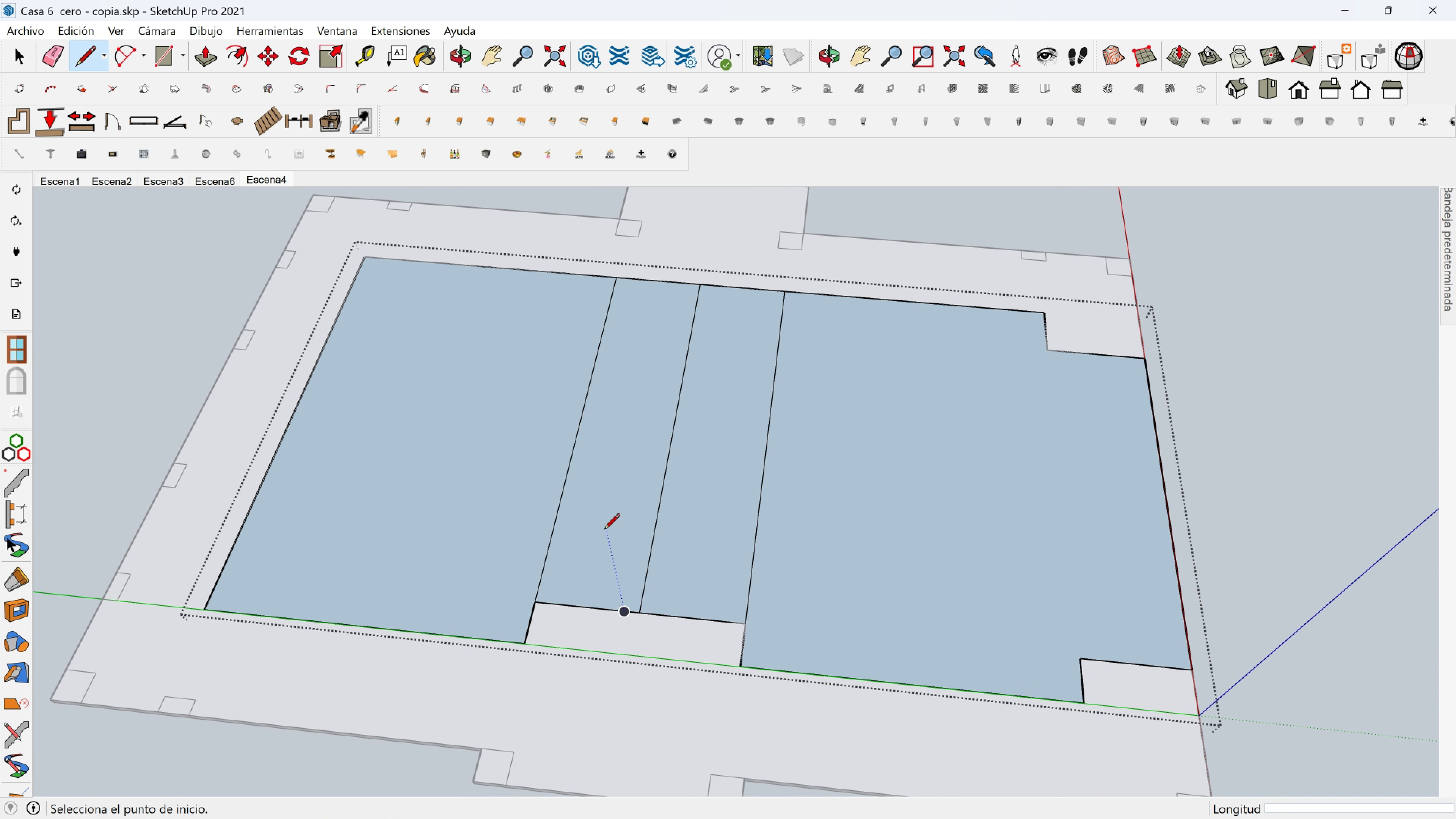 
scroll: coordinate [579, 492], scroll_direction: down, amount: 4.0
 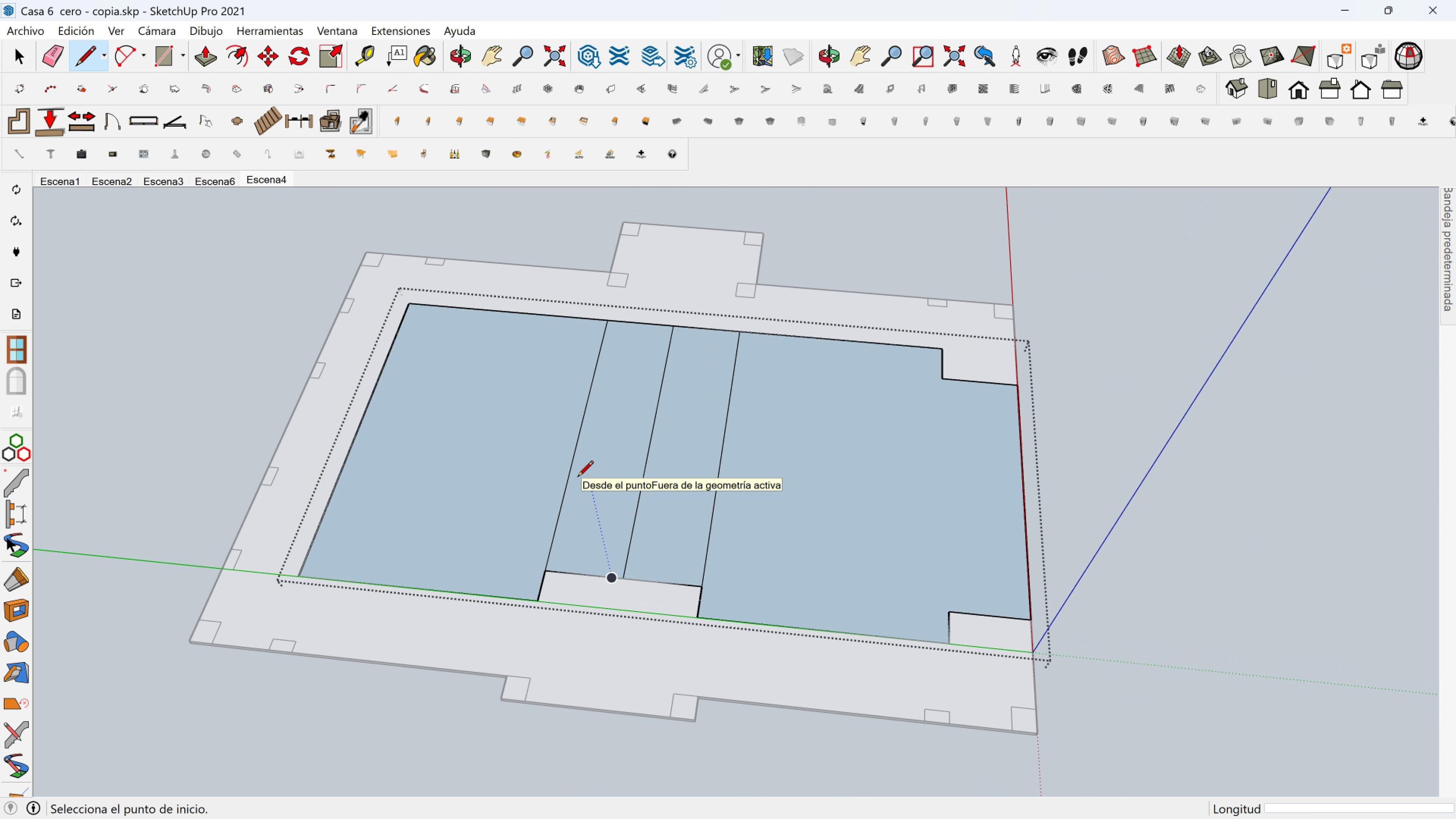 
scroll: coordinate [571, 456], scroll_direction: up, amount: 5.0
 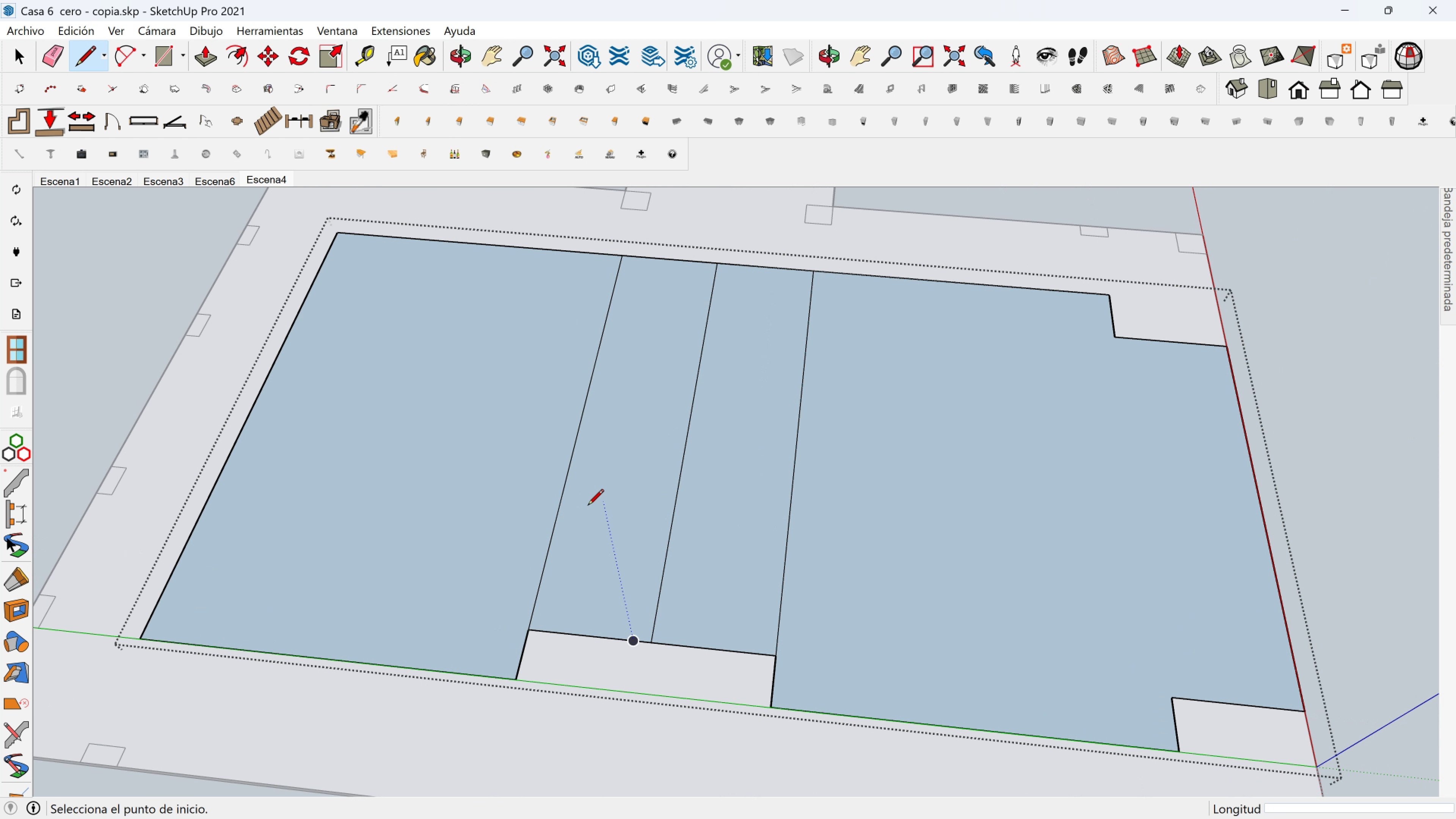 
scroll: coordinate [598, 535], scroll_direction: down, amount: 1.0
 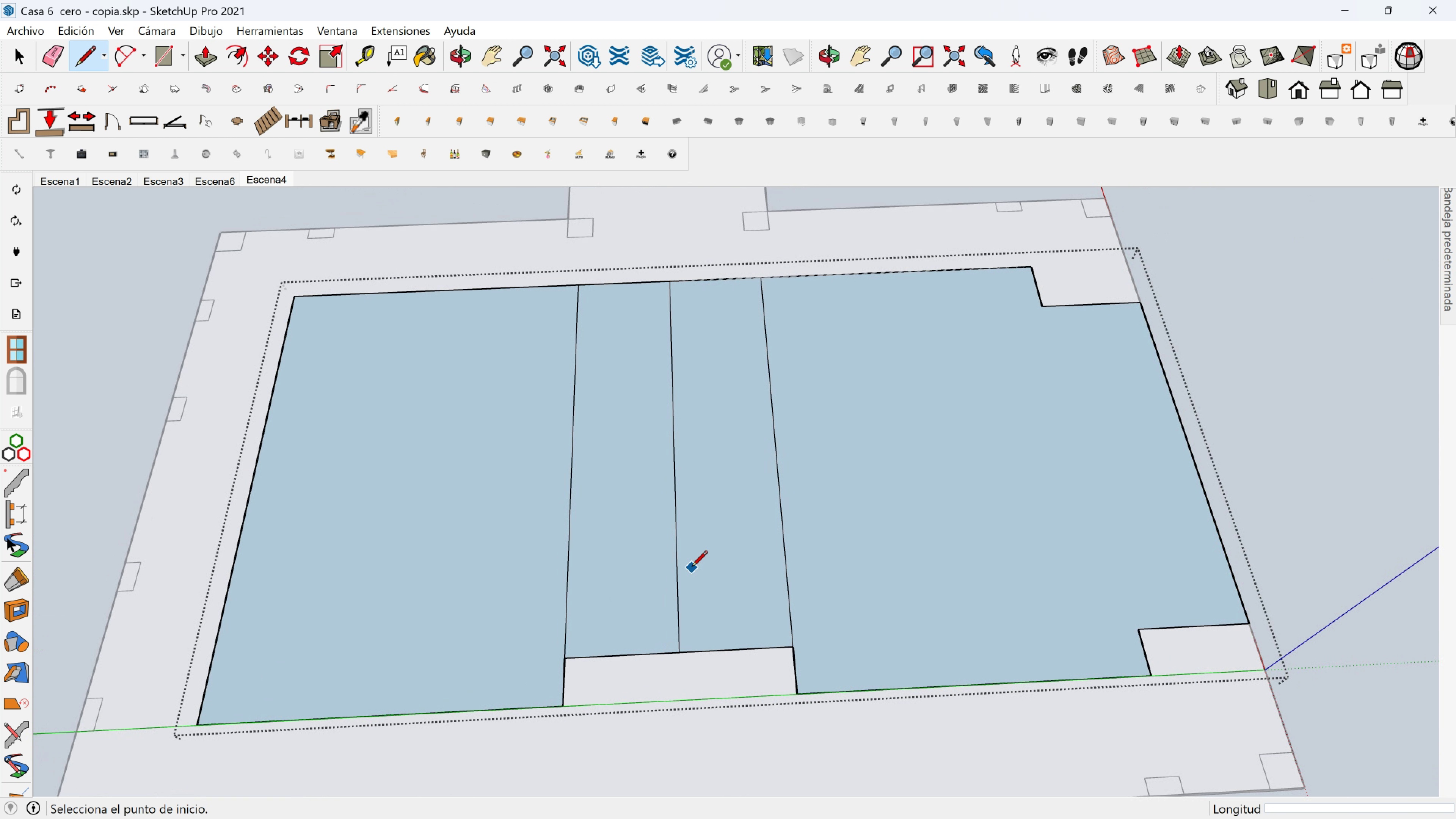 
key(Escape)
 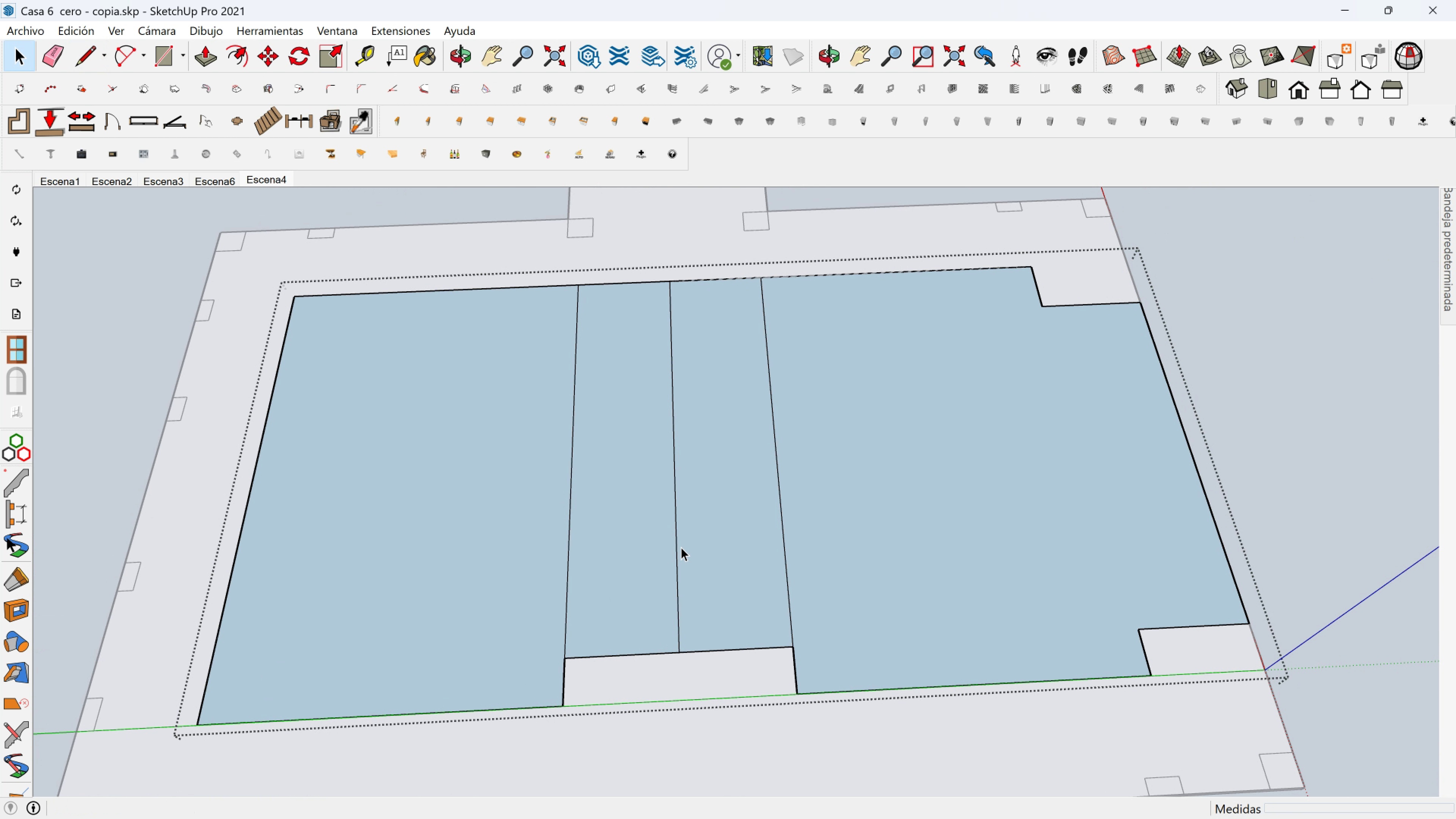 
key(Space)
 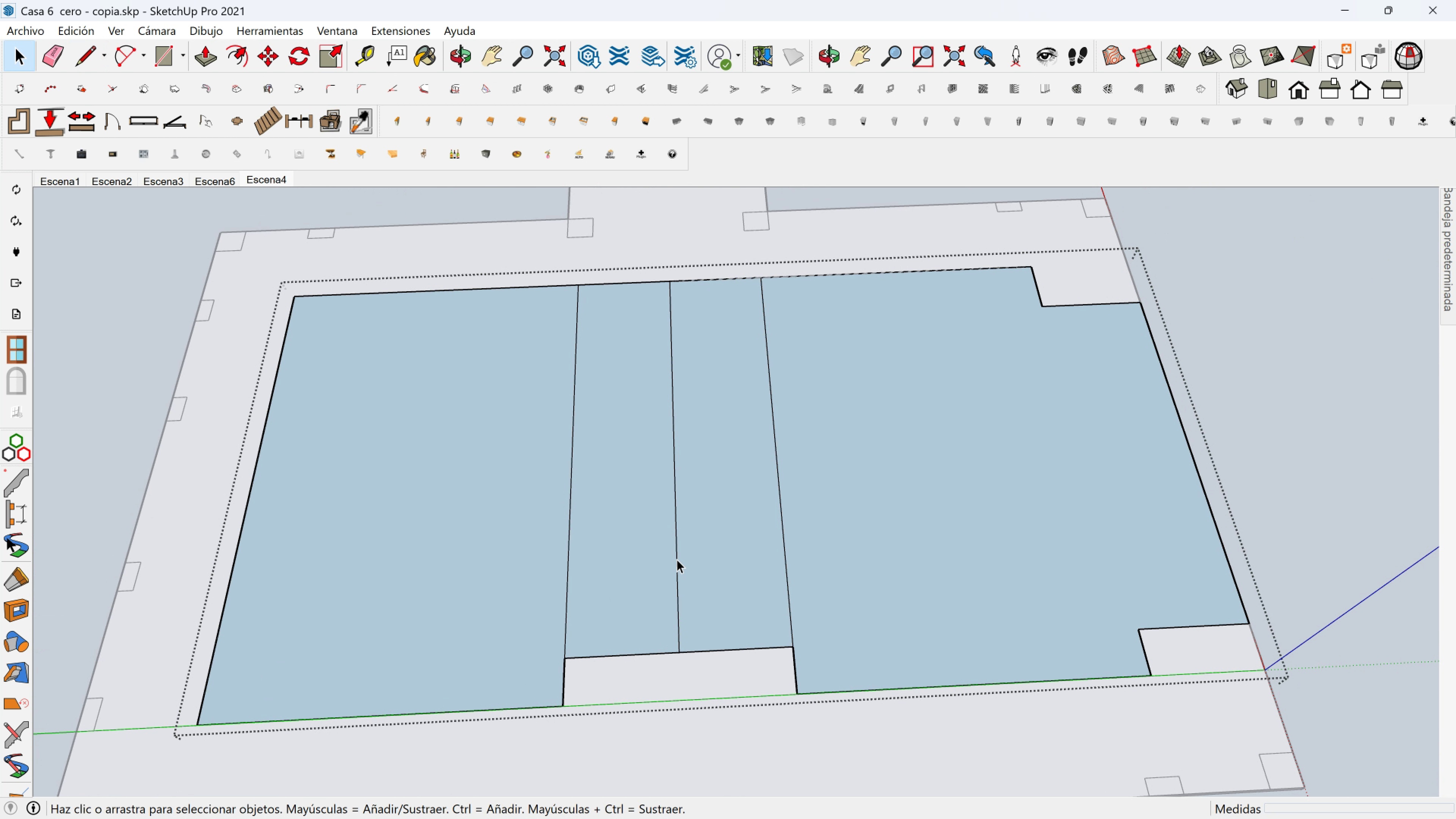 
key(Escape)
 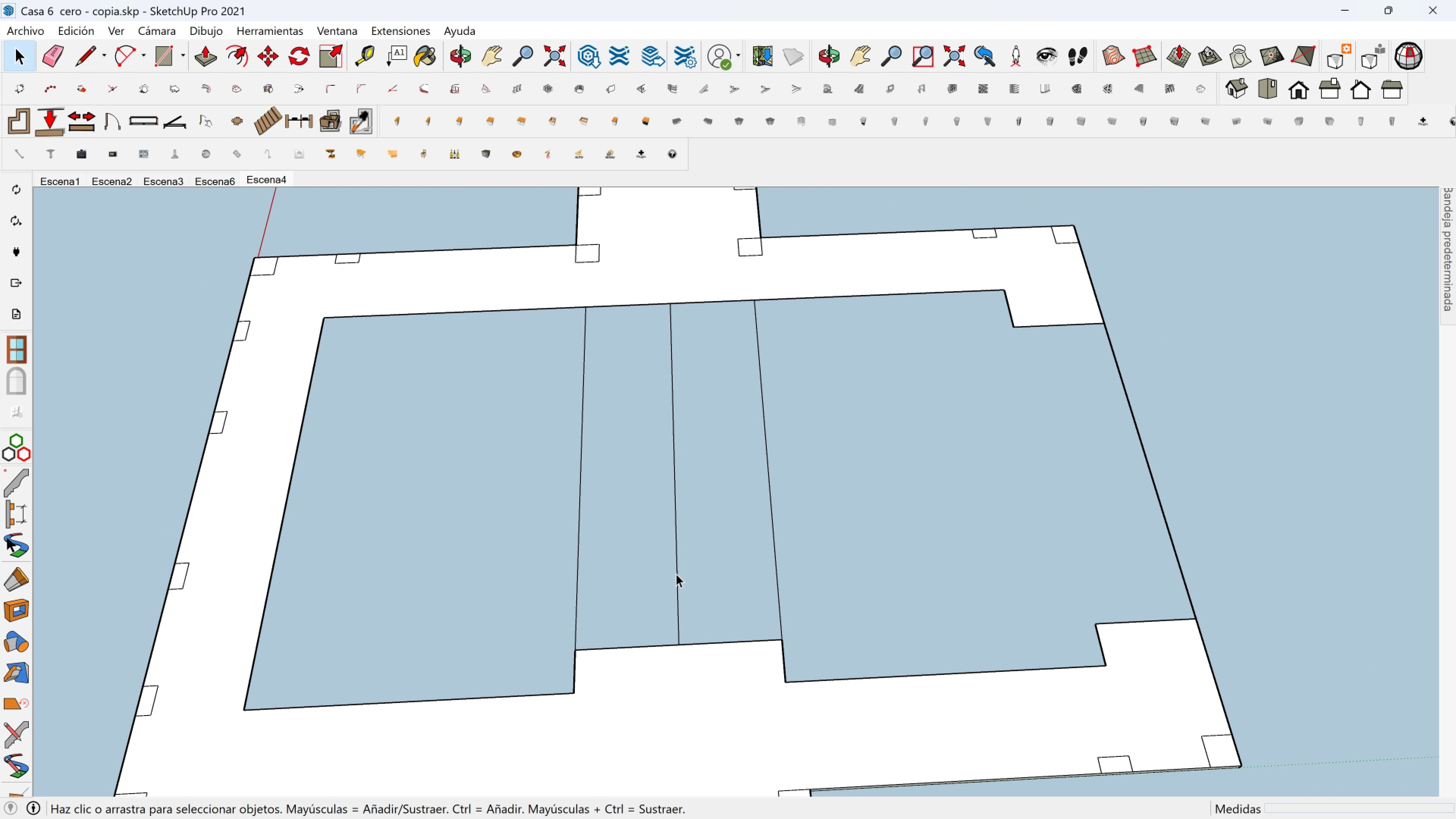 
scroll: coordinate [676, 574], scroll_direction: down, amount: 2.0
 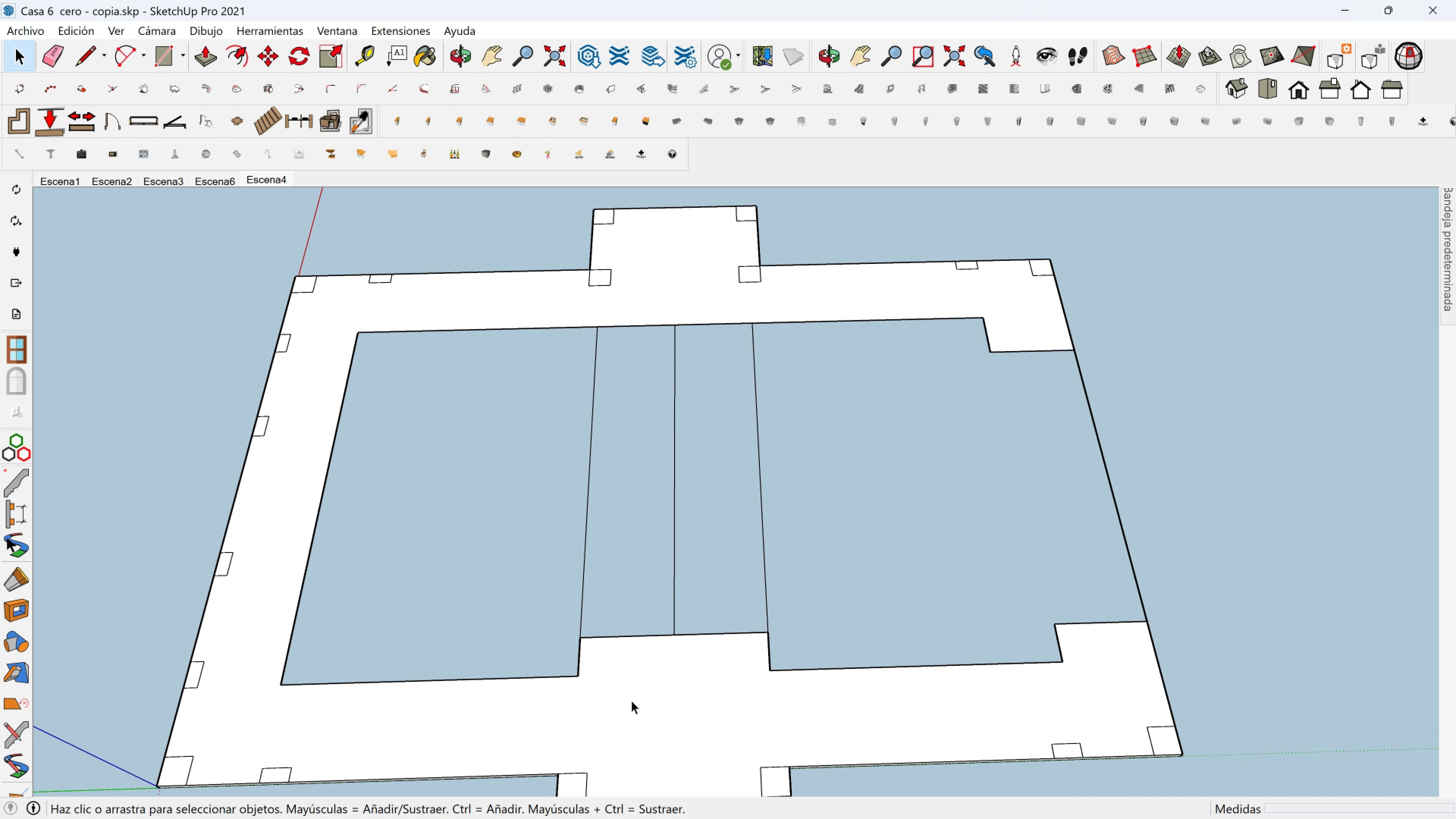 
left_click([631, 700])
 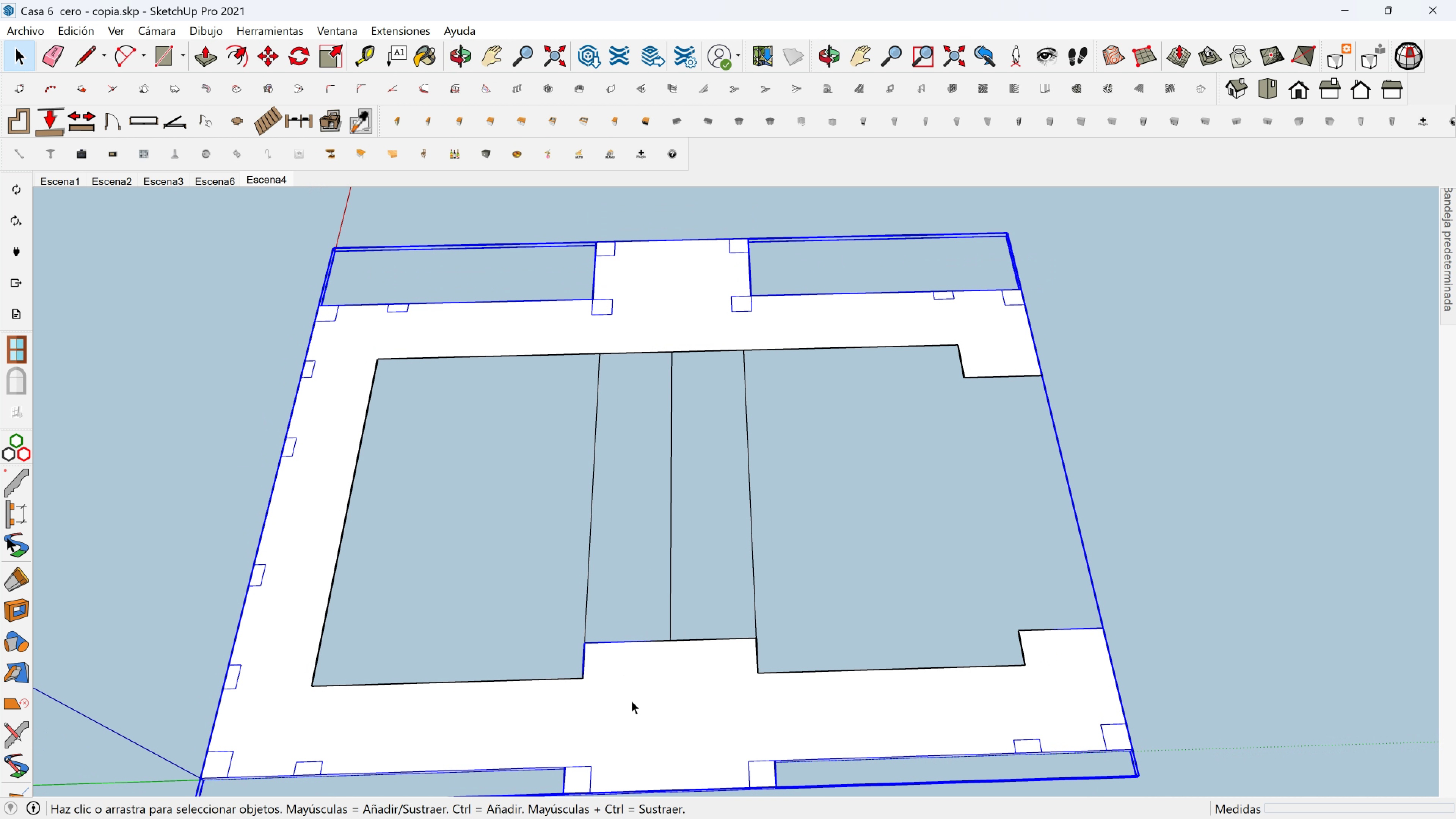 
scroll: coordinate [631, 700], scroll_direction: down, amount: 1.0
 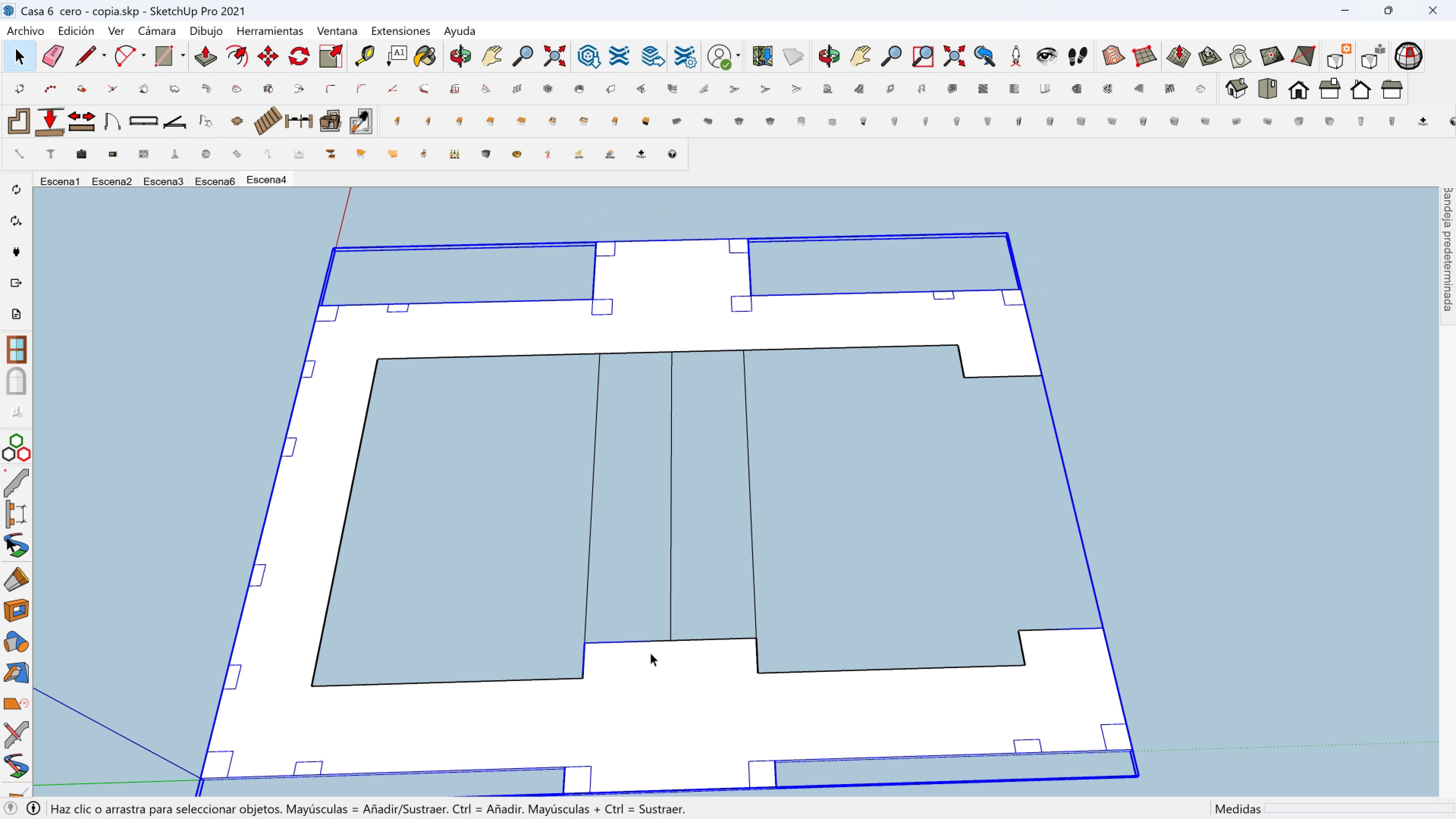 
hold_key(key=ControlLeft, duration=0.35)
left_click([651, 618])
 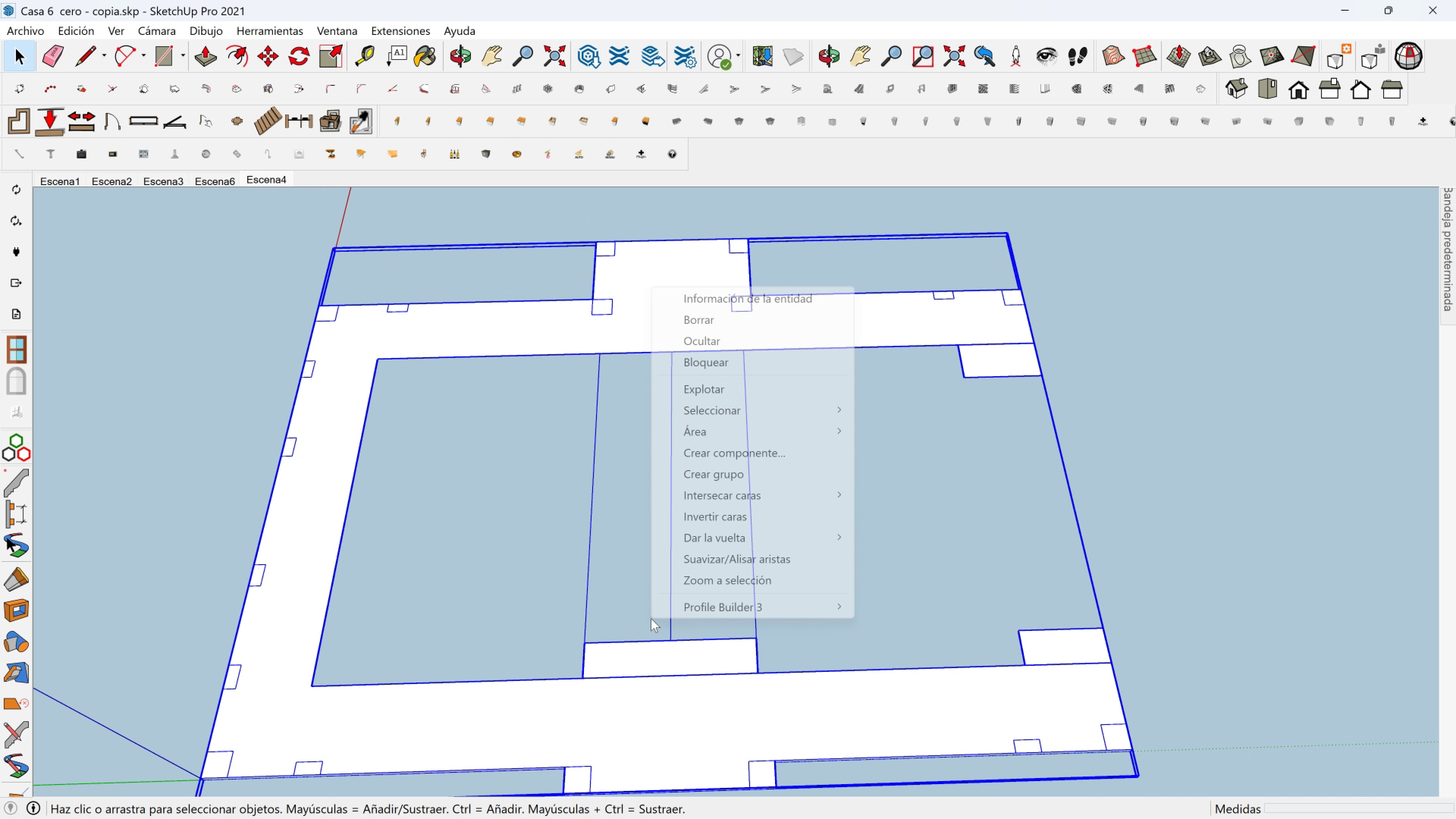 
right_click([651, 618])
 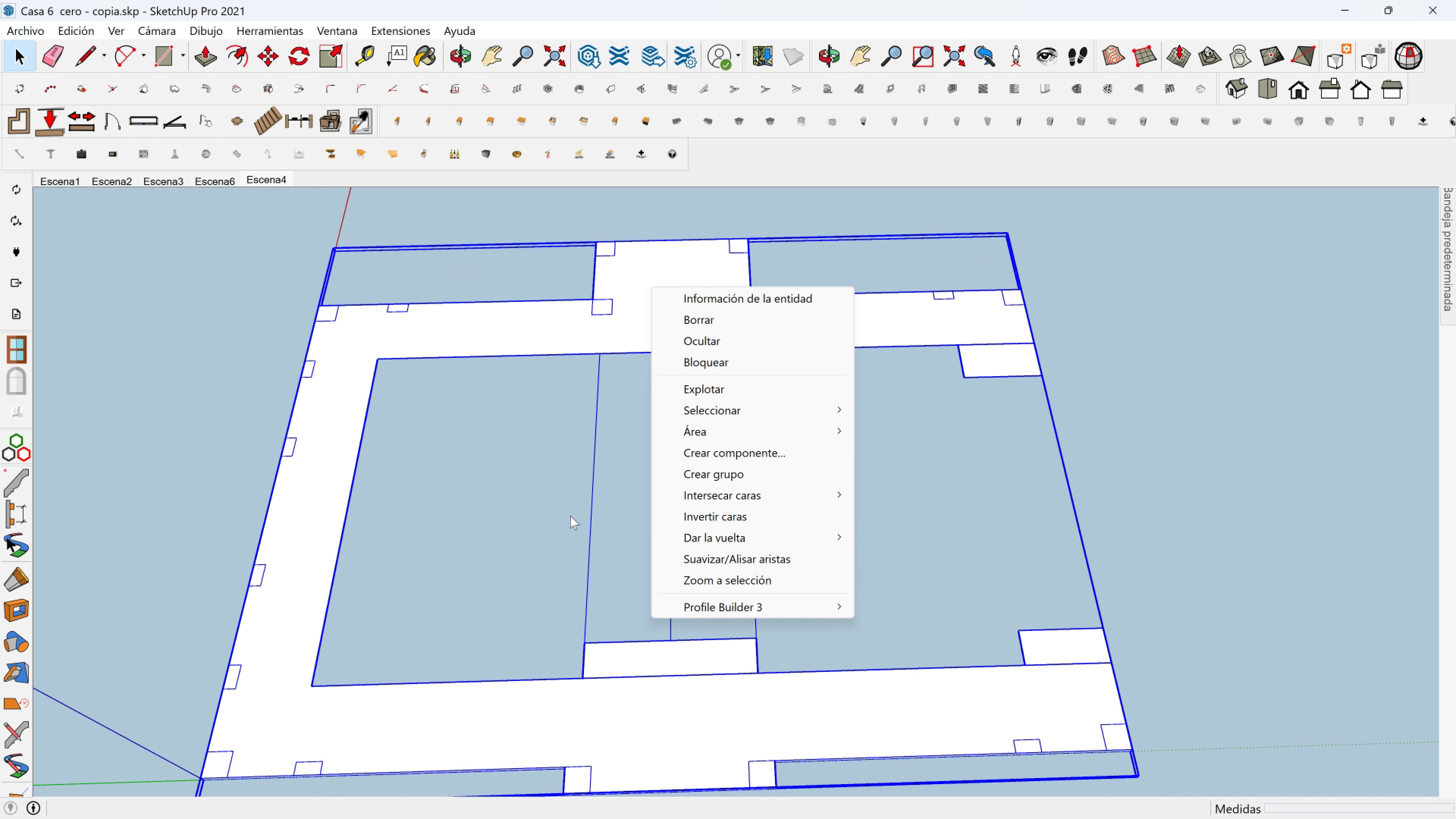 
left_click([516, 533])
 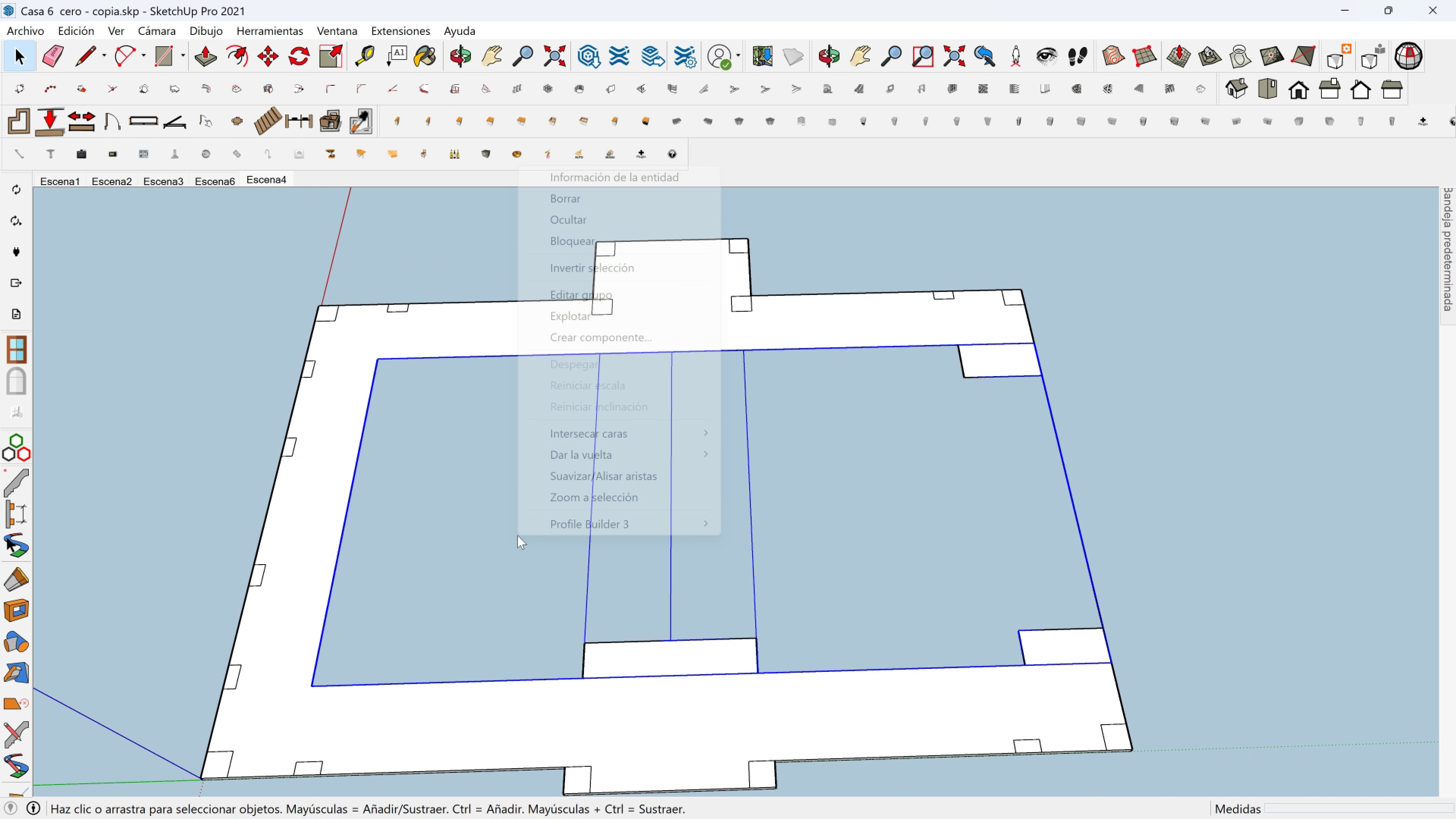 
right_click([518, 535])
 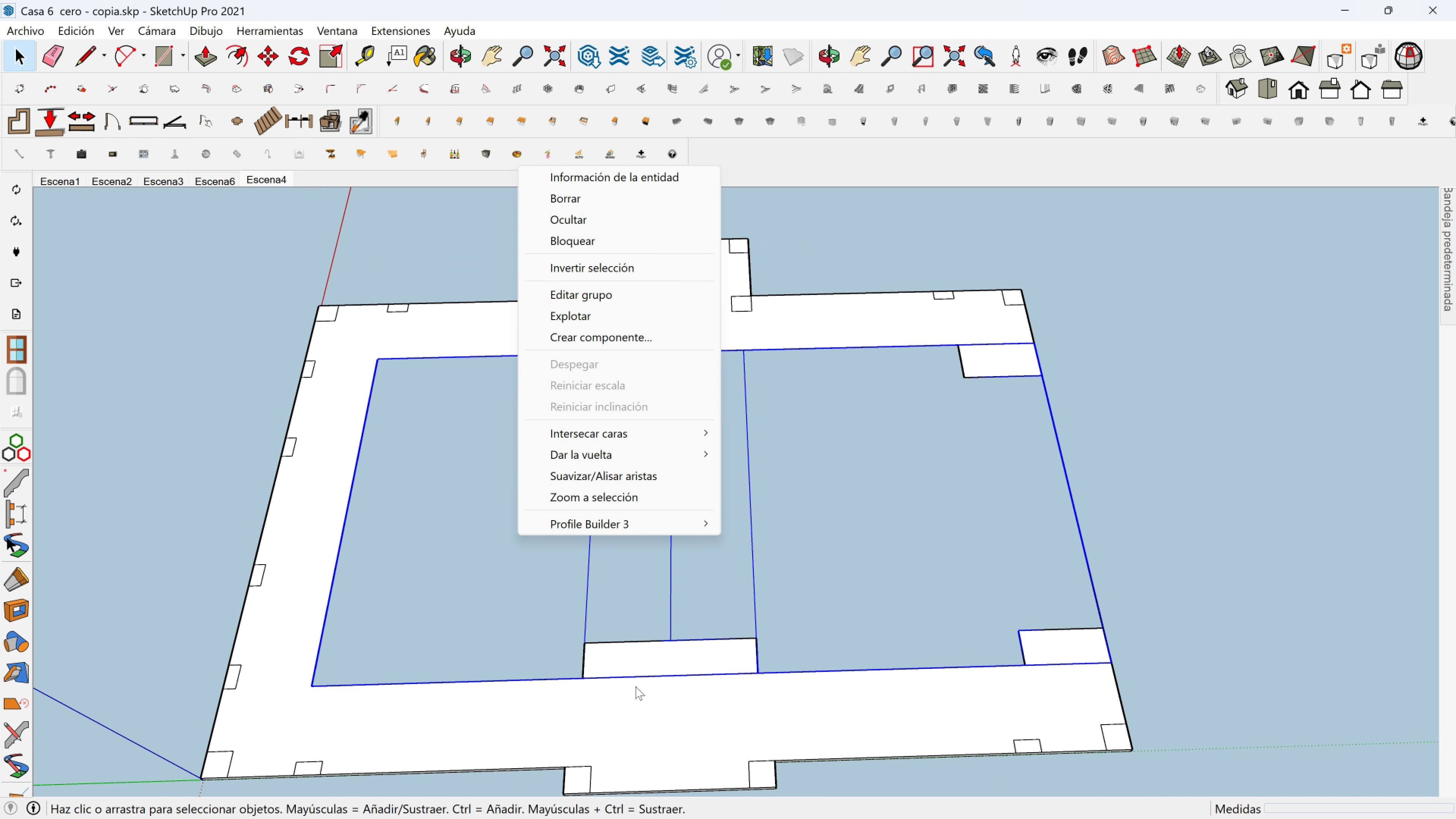 
hold_key(key=ControlLeft, duration=0.7)
left_click([667, 725])
 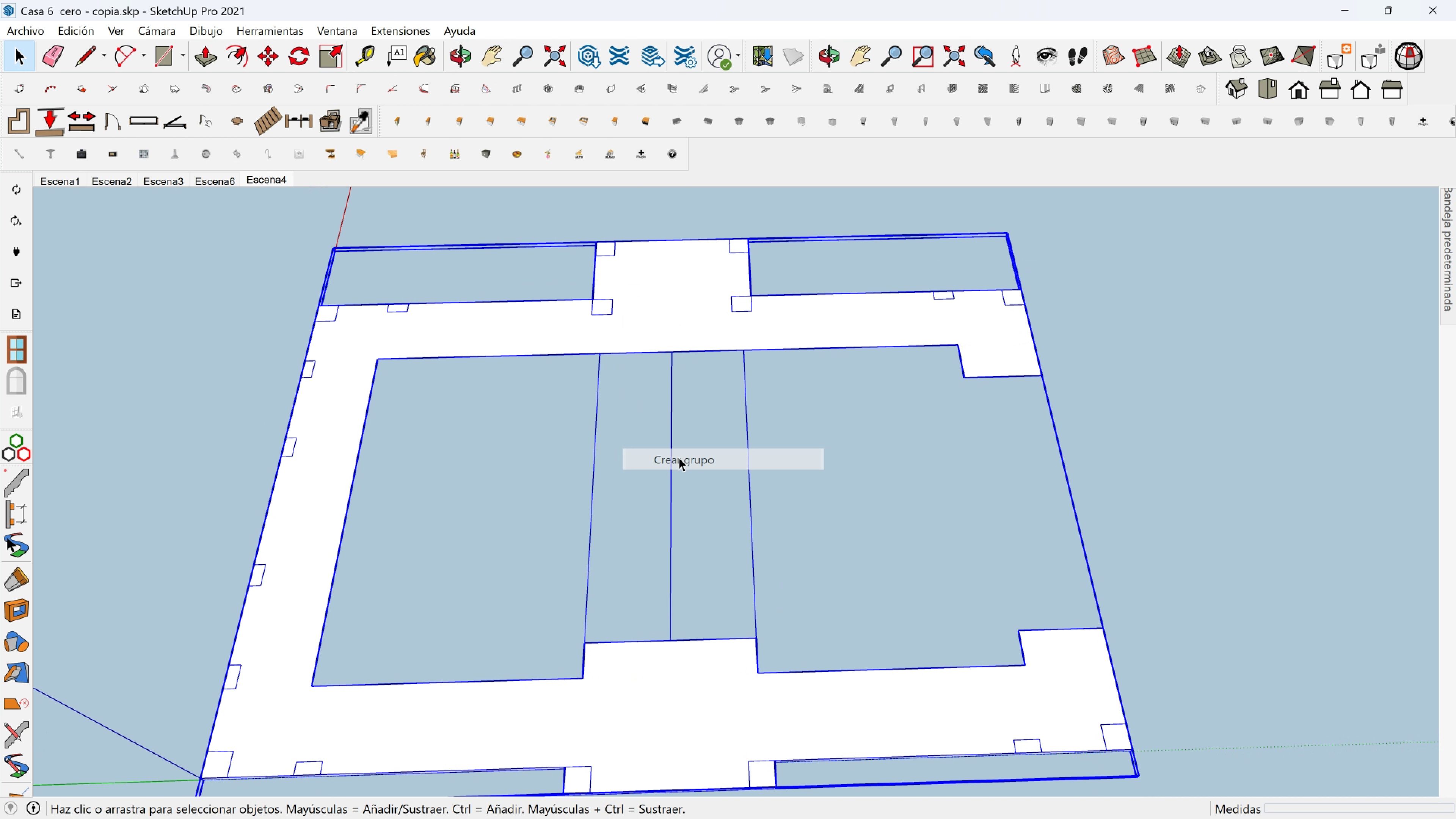 
double_click([652, 545])
 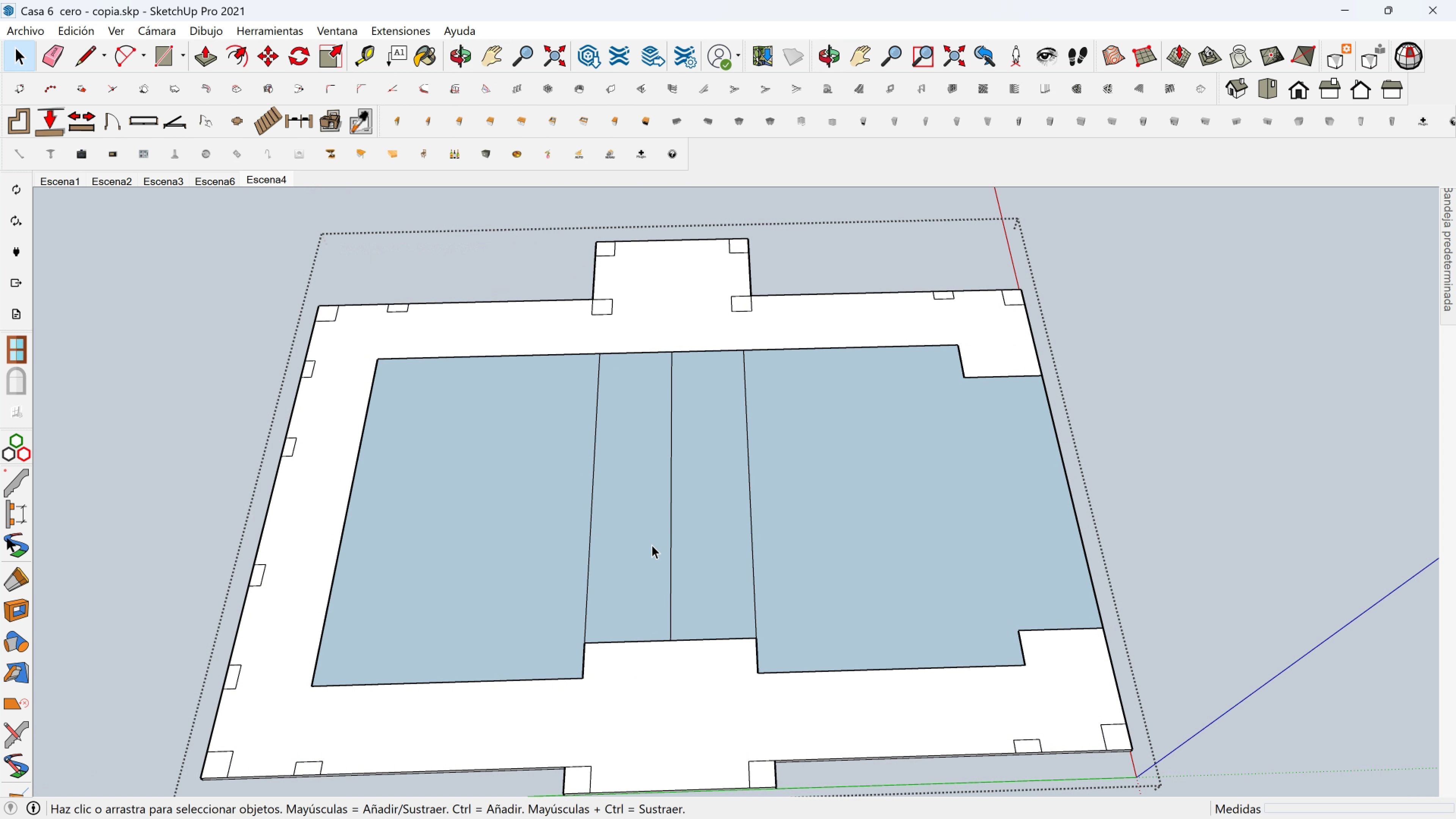 
triple_click([652, 545])
 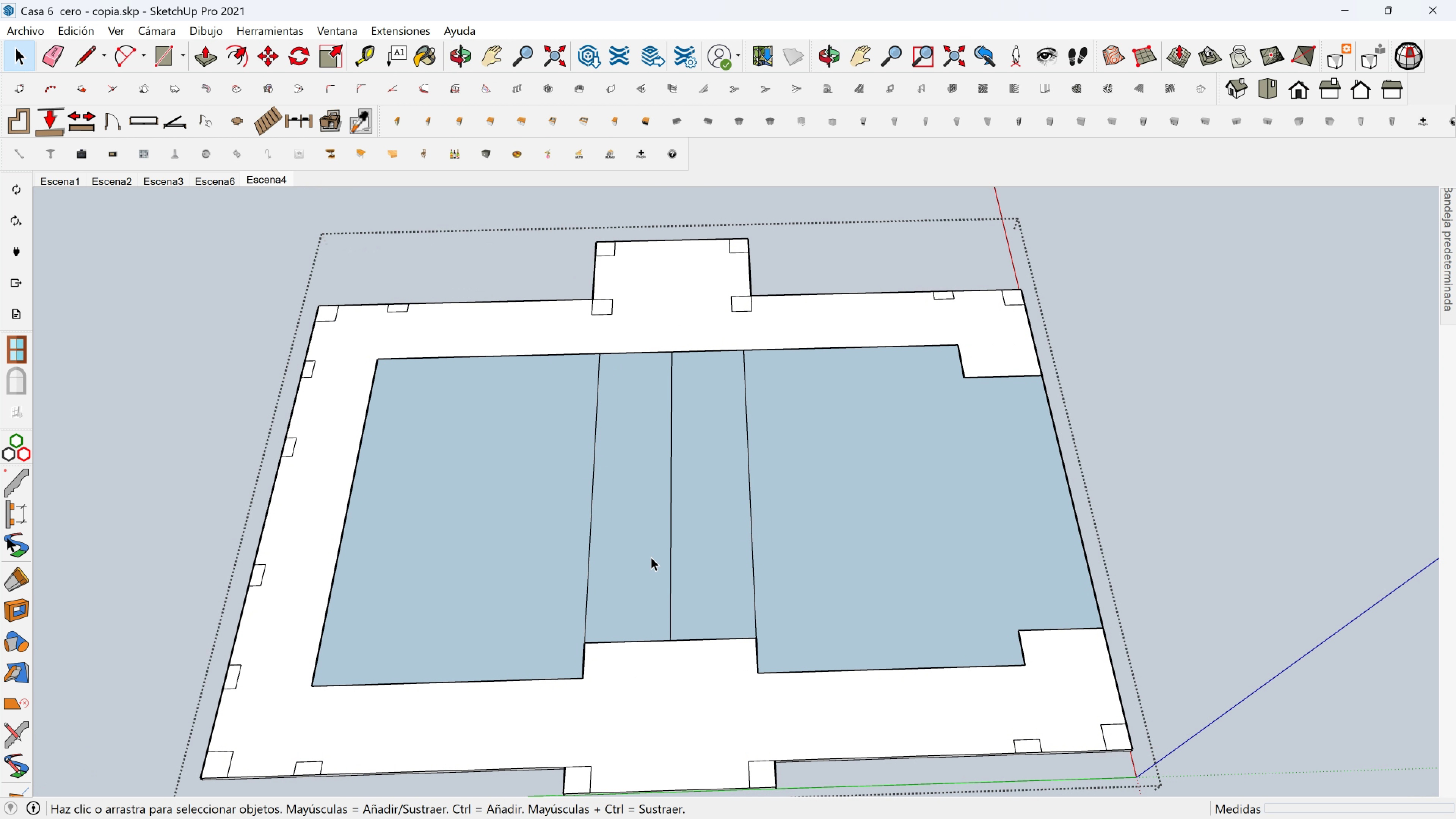 
triple_click([651, 557])
 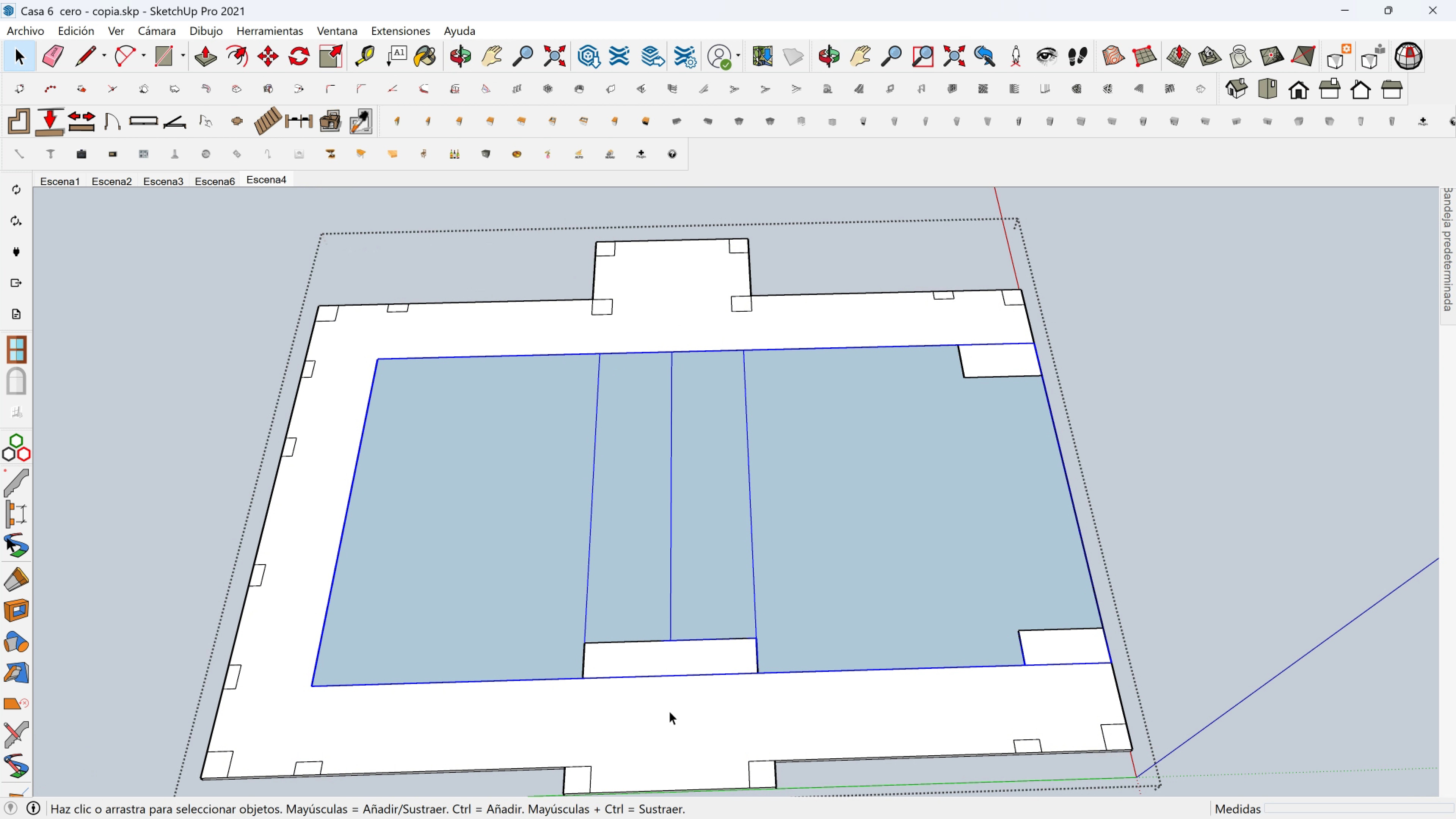 
key(Control+ControlLeft)
 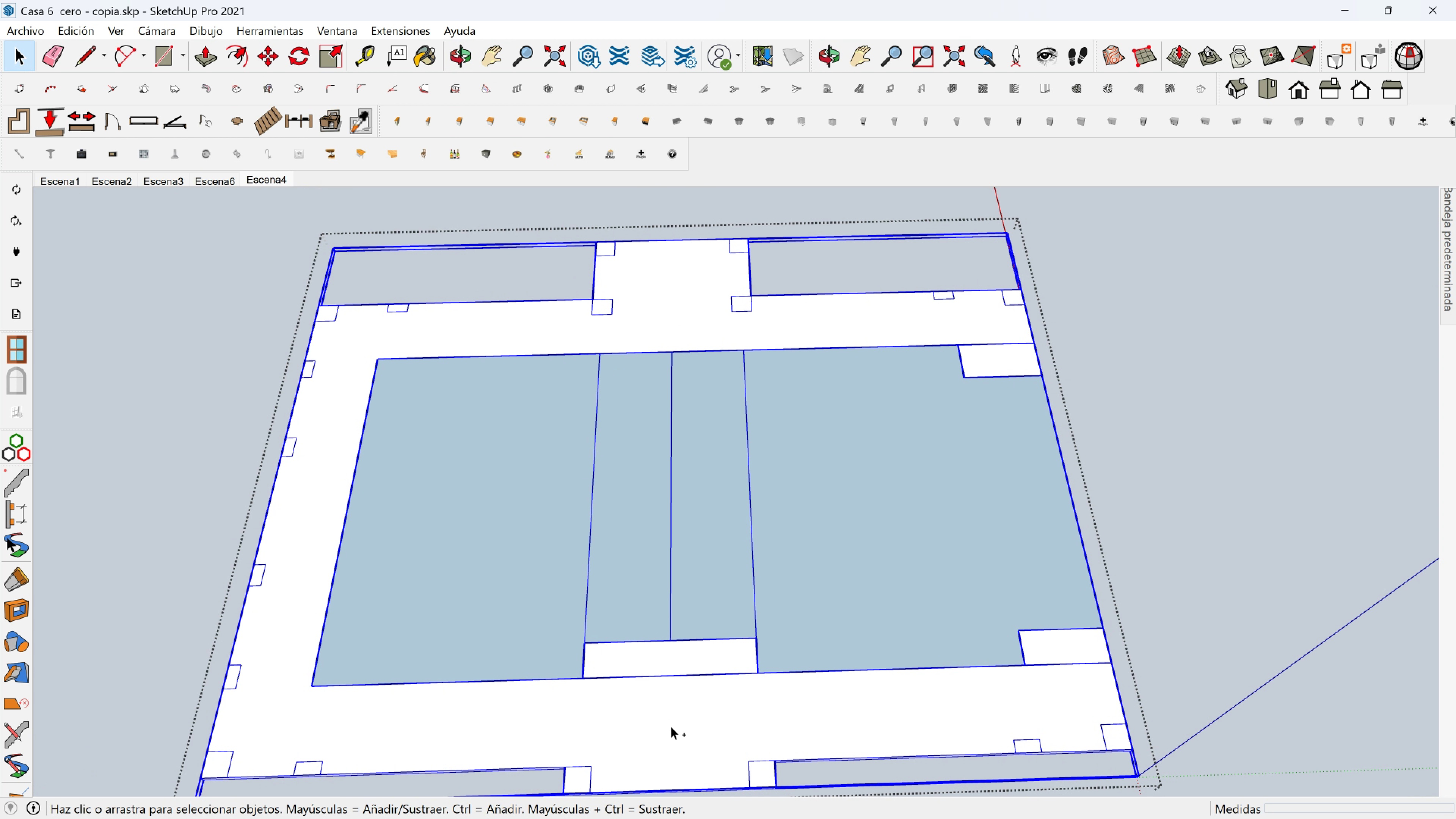 
left_click([669, 725])
 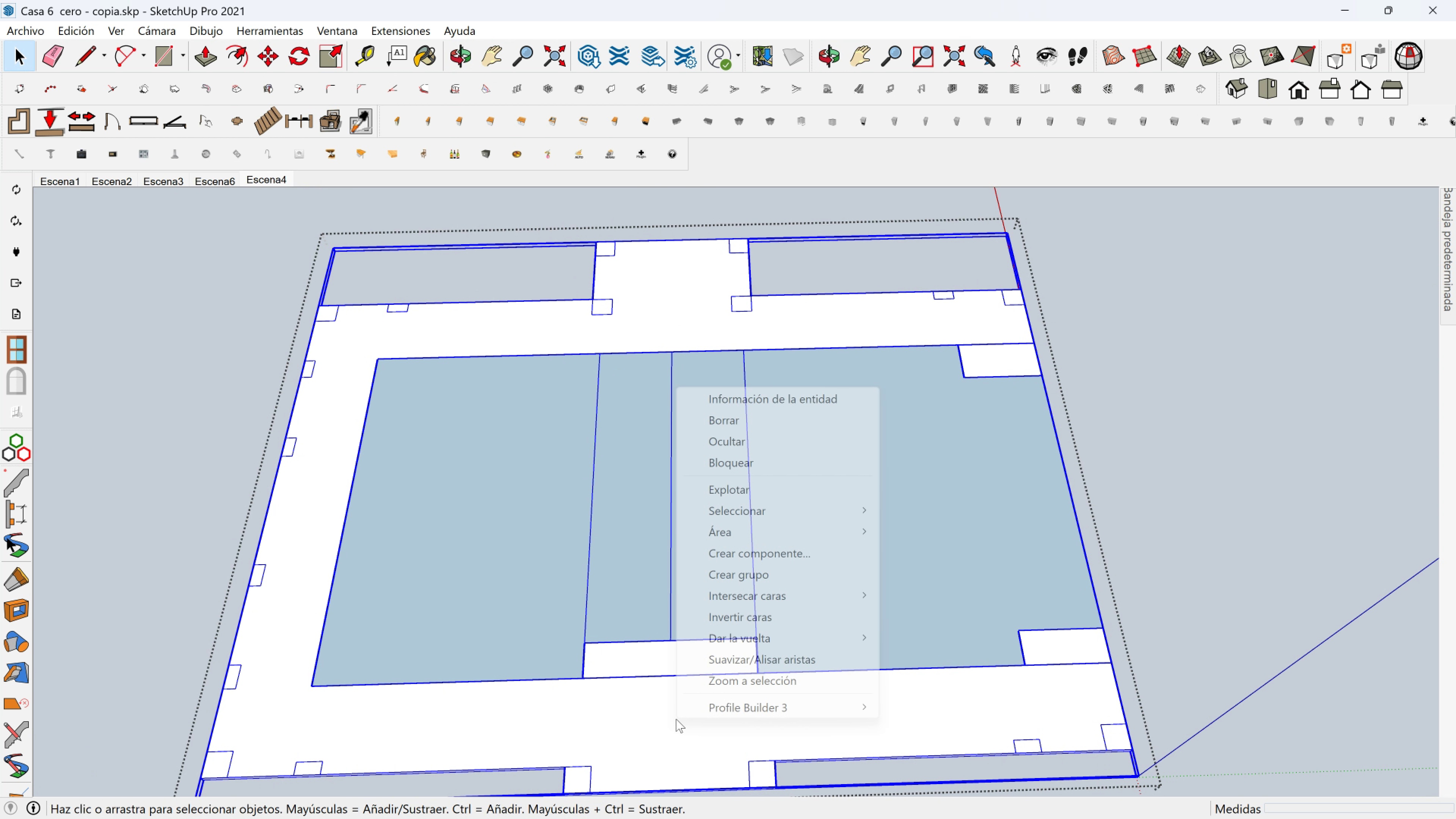 
right_click([676, 719])
 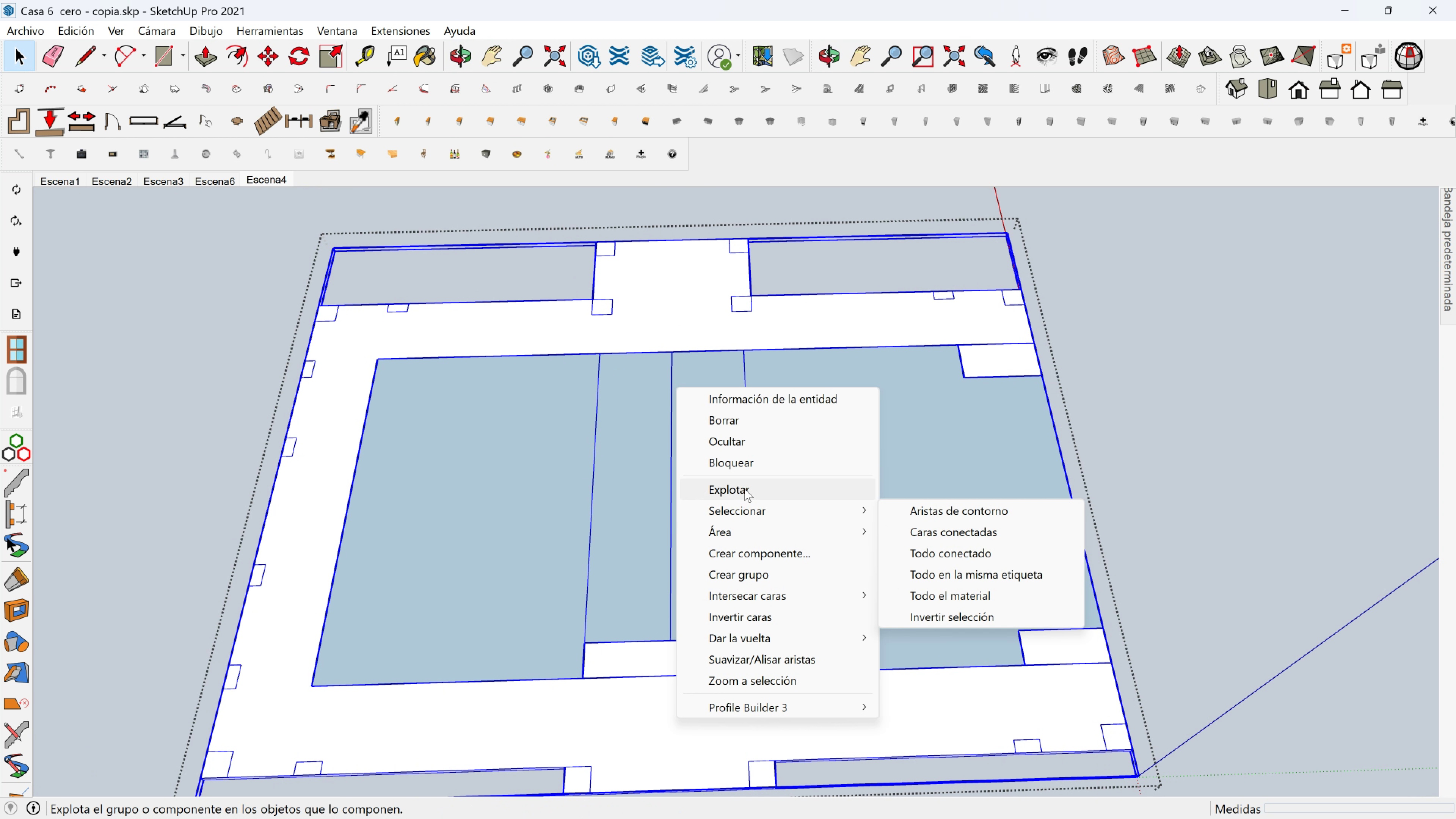 
left_click([744, 488])
 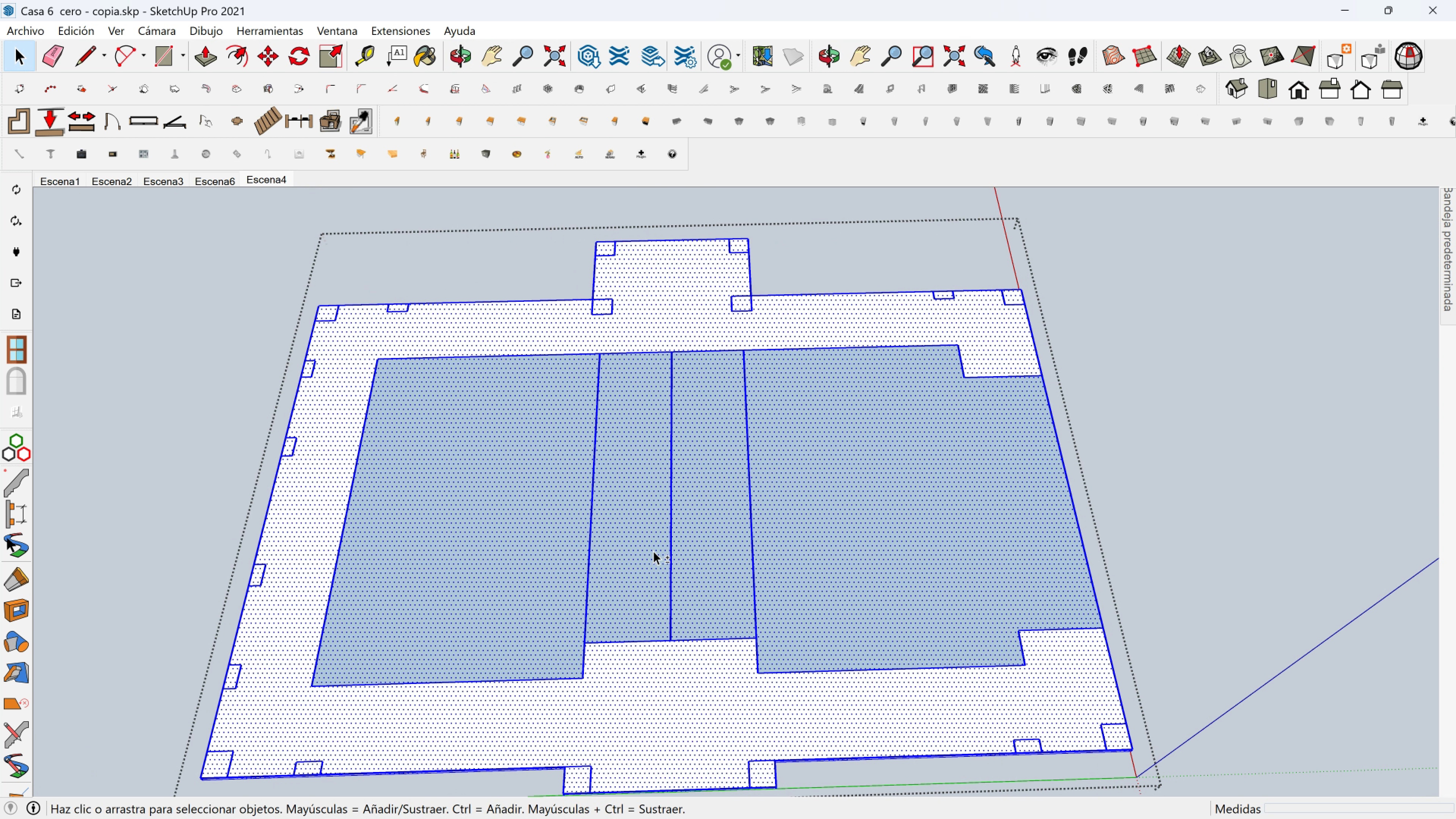 
key(Shift+ShiftLeft)
 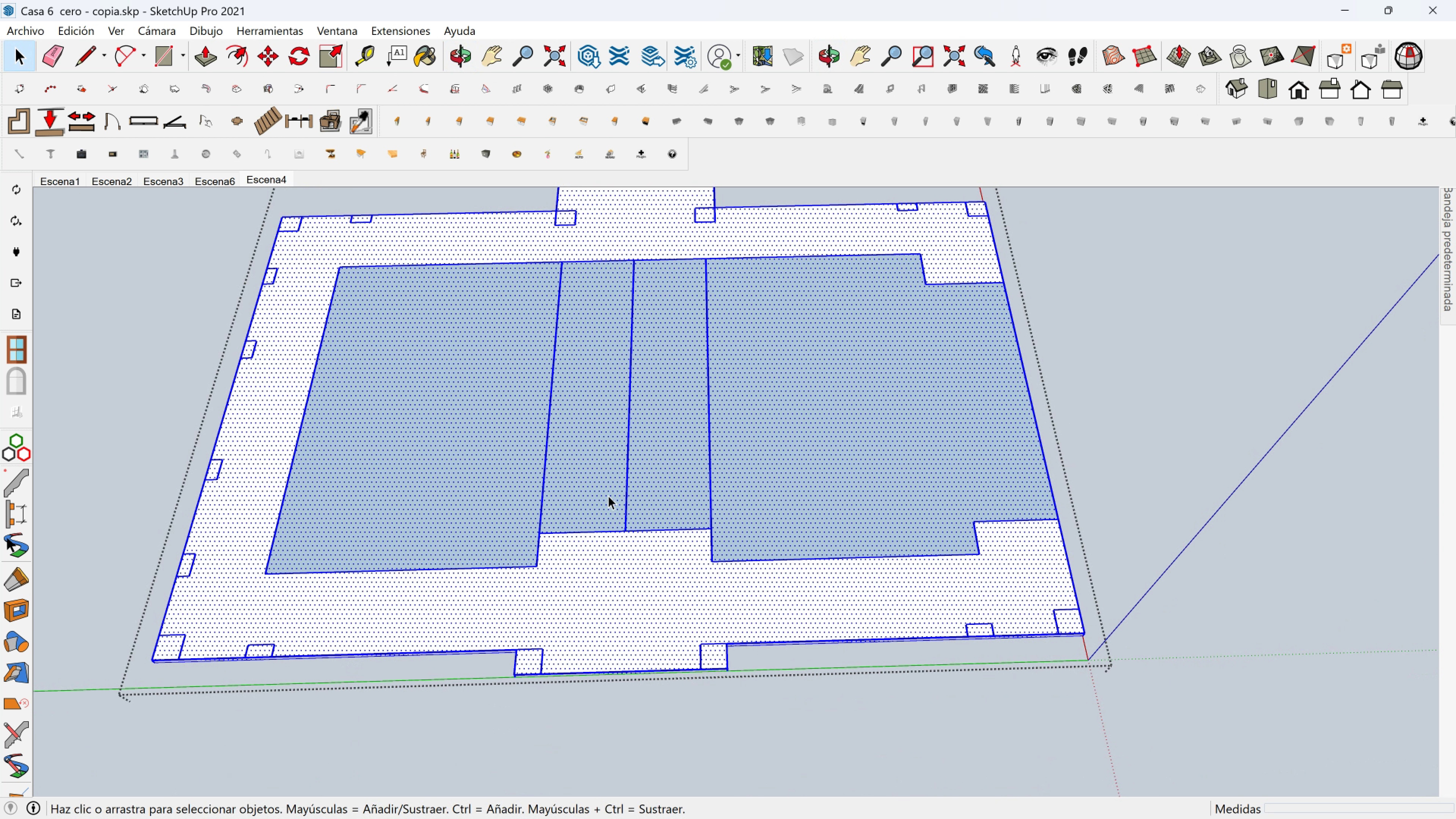 
scroll: coordinate [540, 490], scroll_direction: up, amount: 1.0
 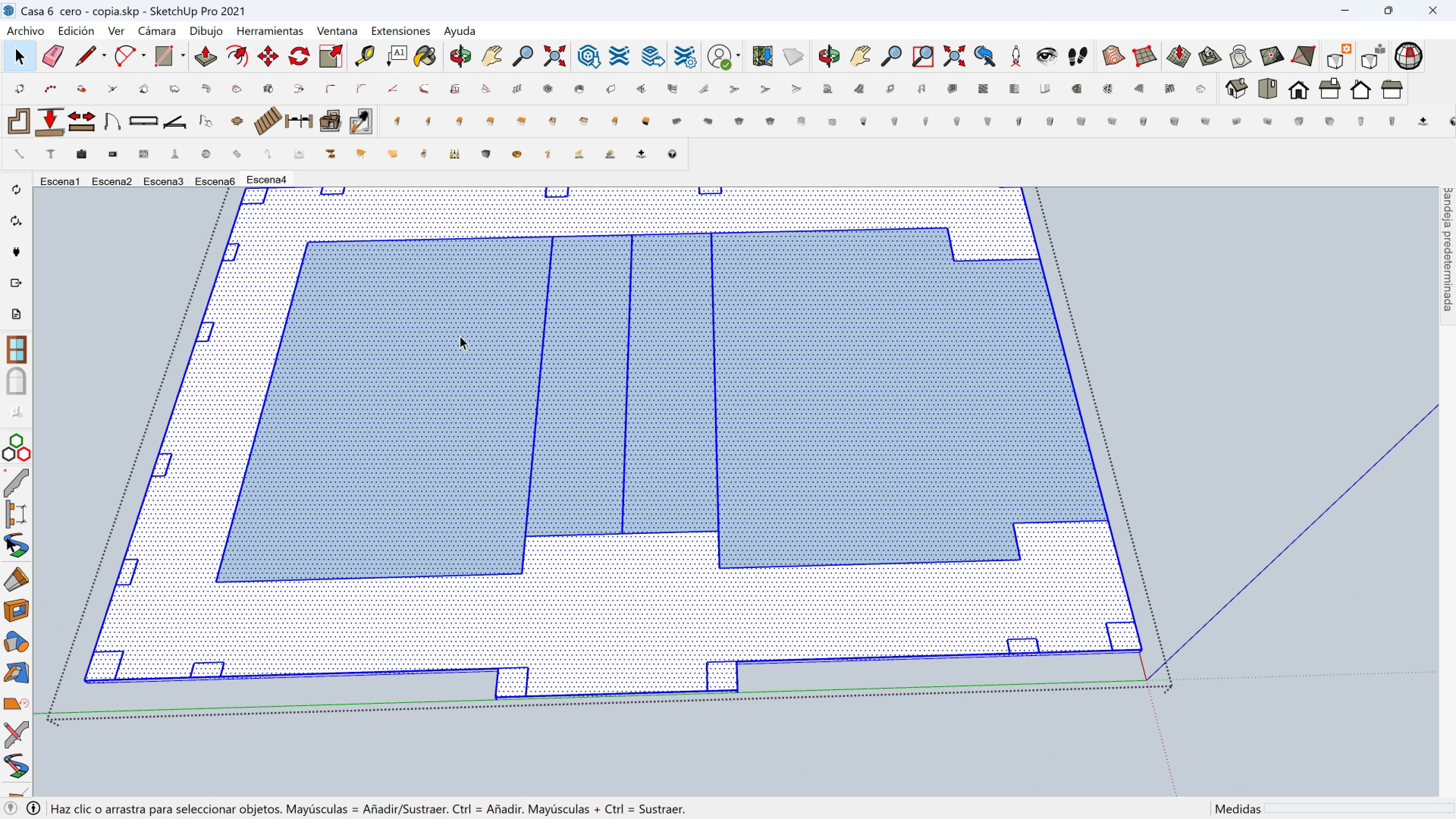 
key(Shift+ShiftLeft)
 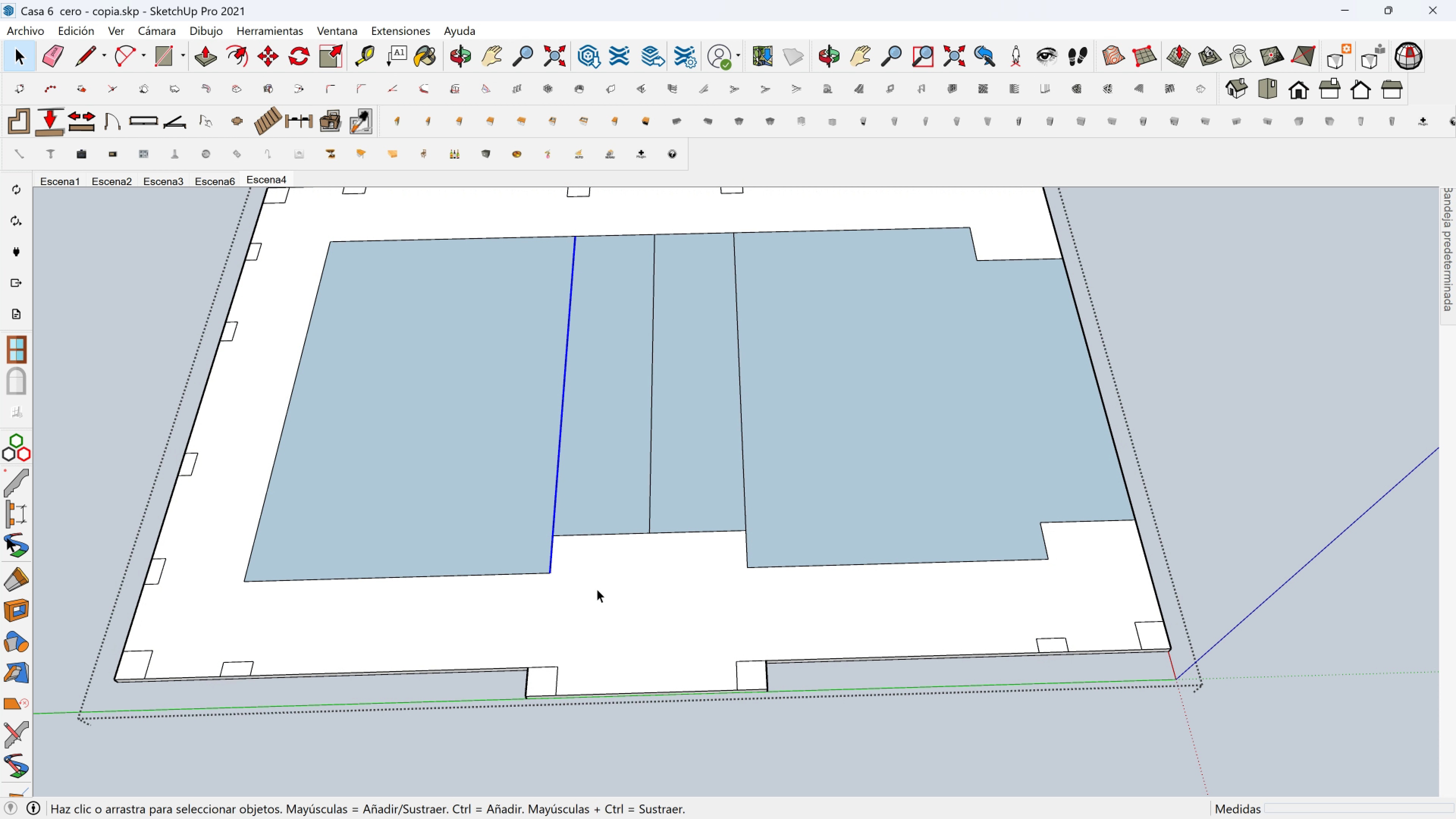 
scroll: coordinate [595, 372], scroll_direction: down, amount: 2.0
 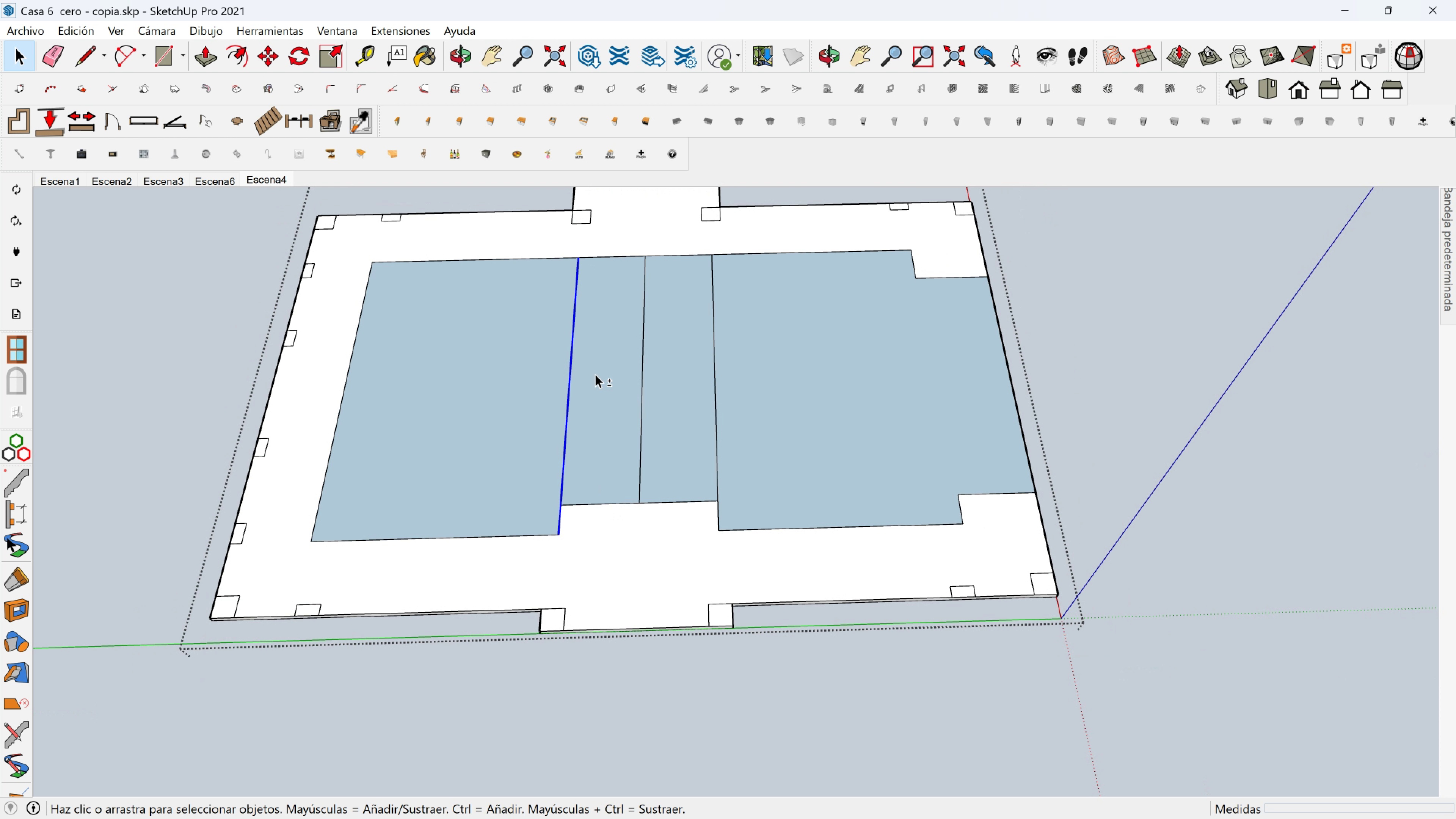 
hold_key(key=ShiftLeft, duration=0.45)
 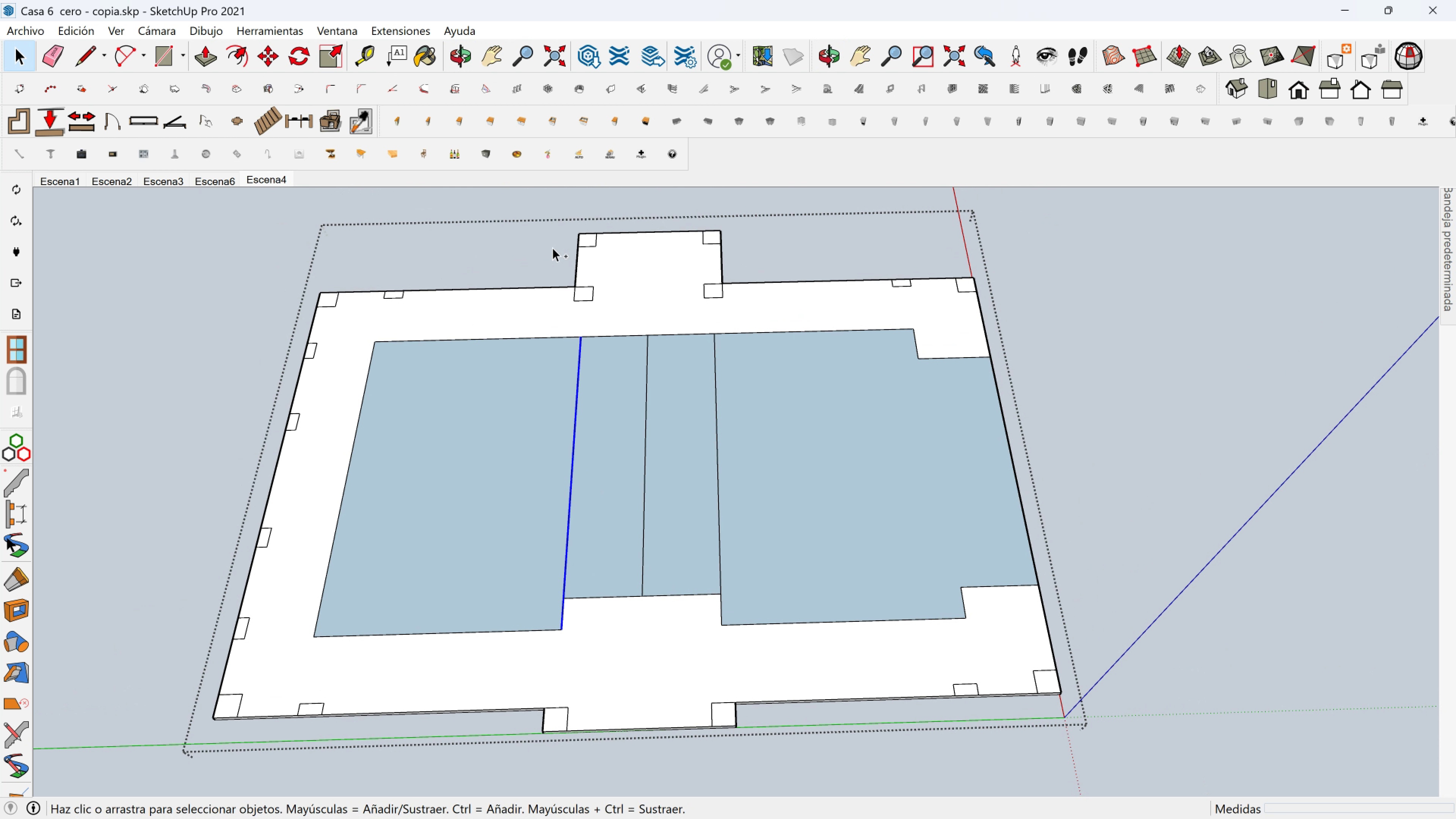 
hold_key(key=ControlLeft, duration=1.12)
 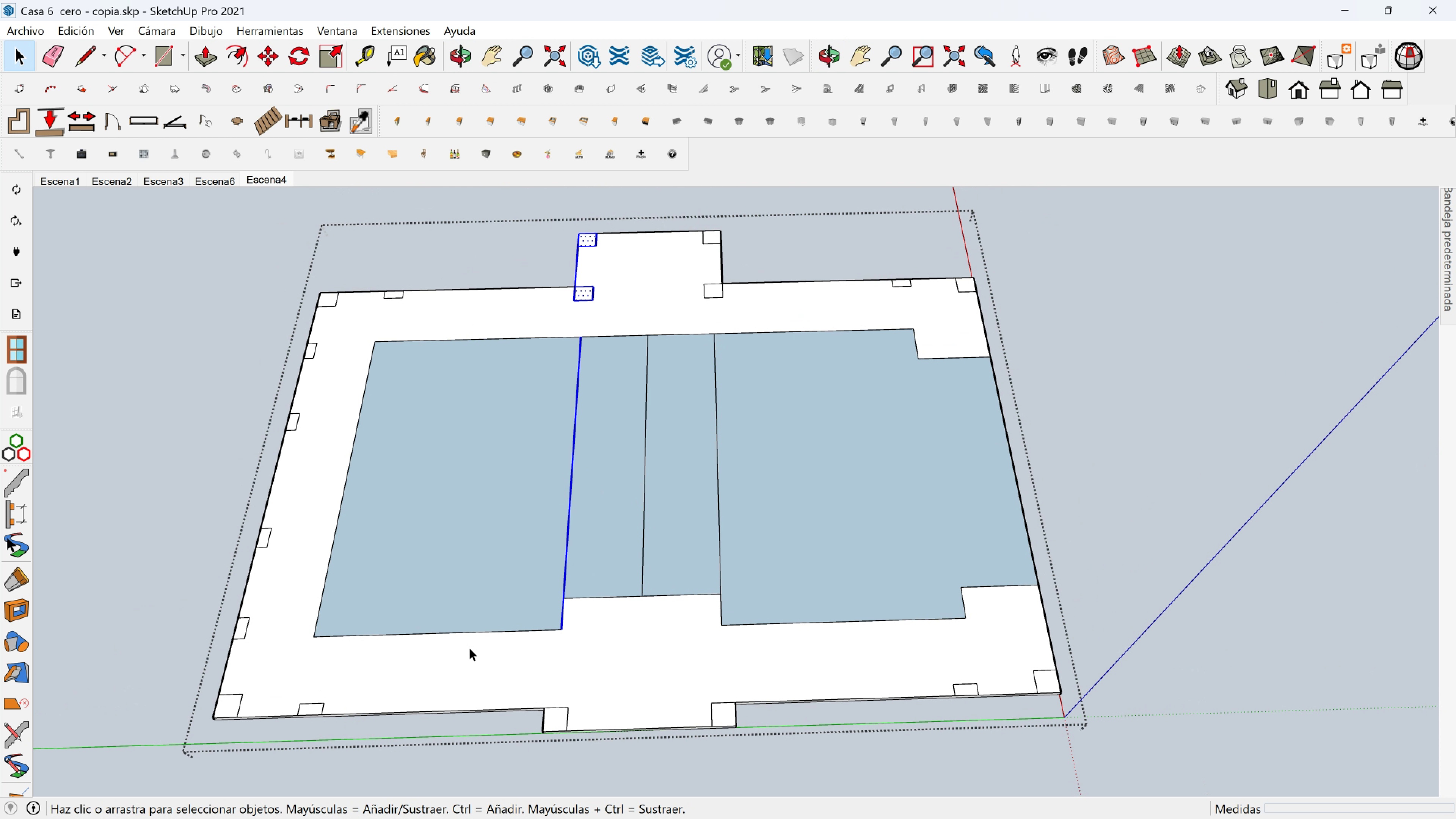 
hold_key(key=ControlLeft, duration=0.98)
 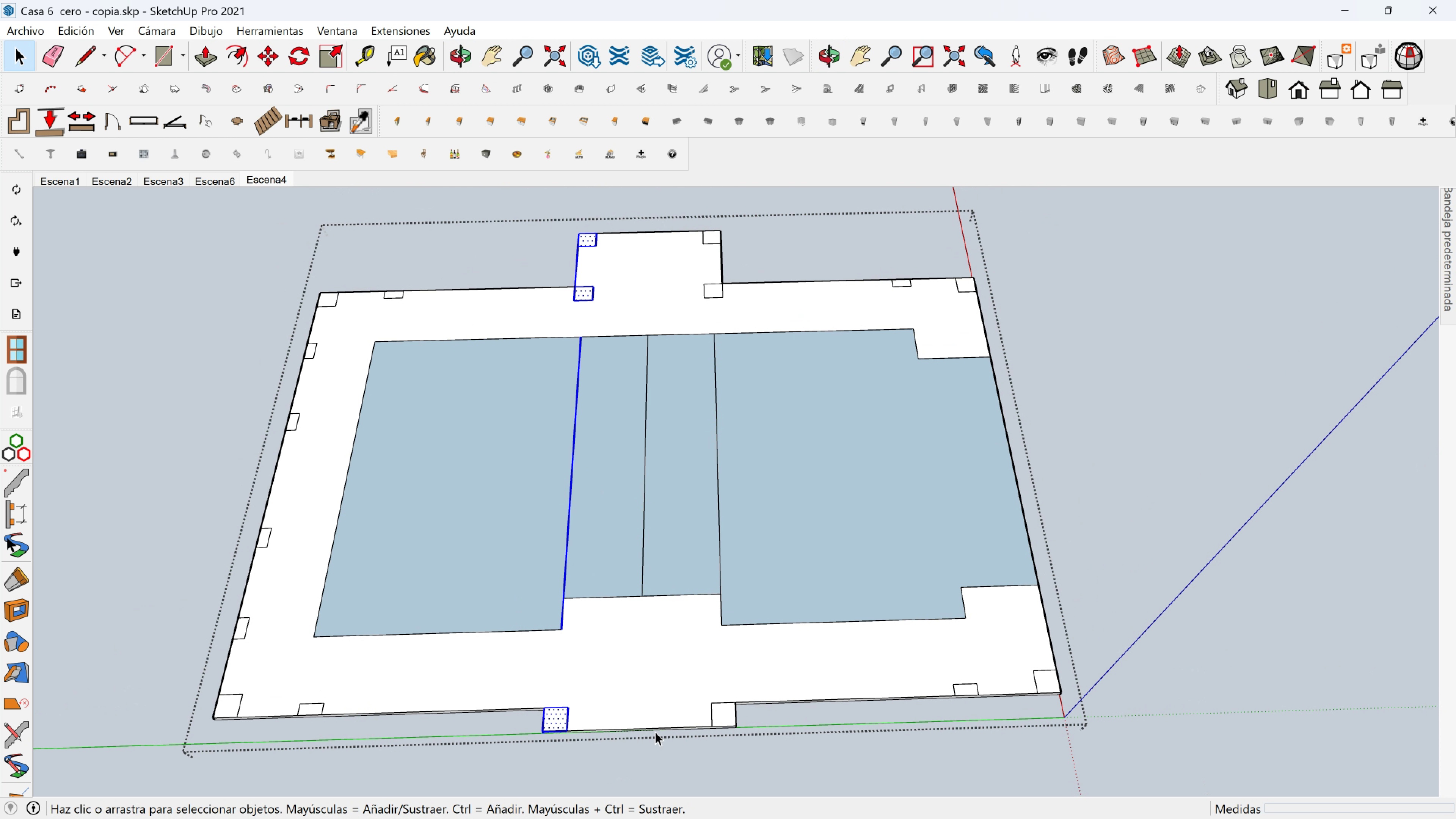 
key(M)
 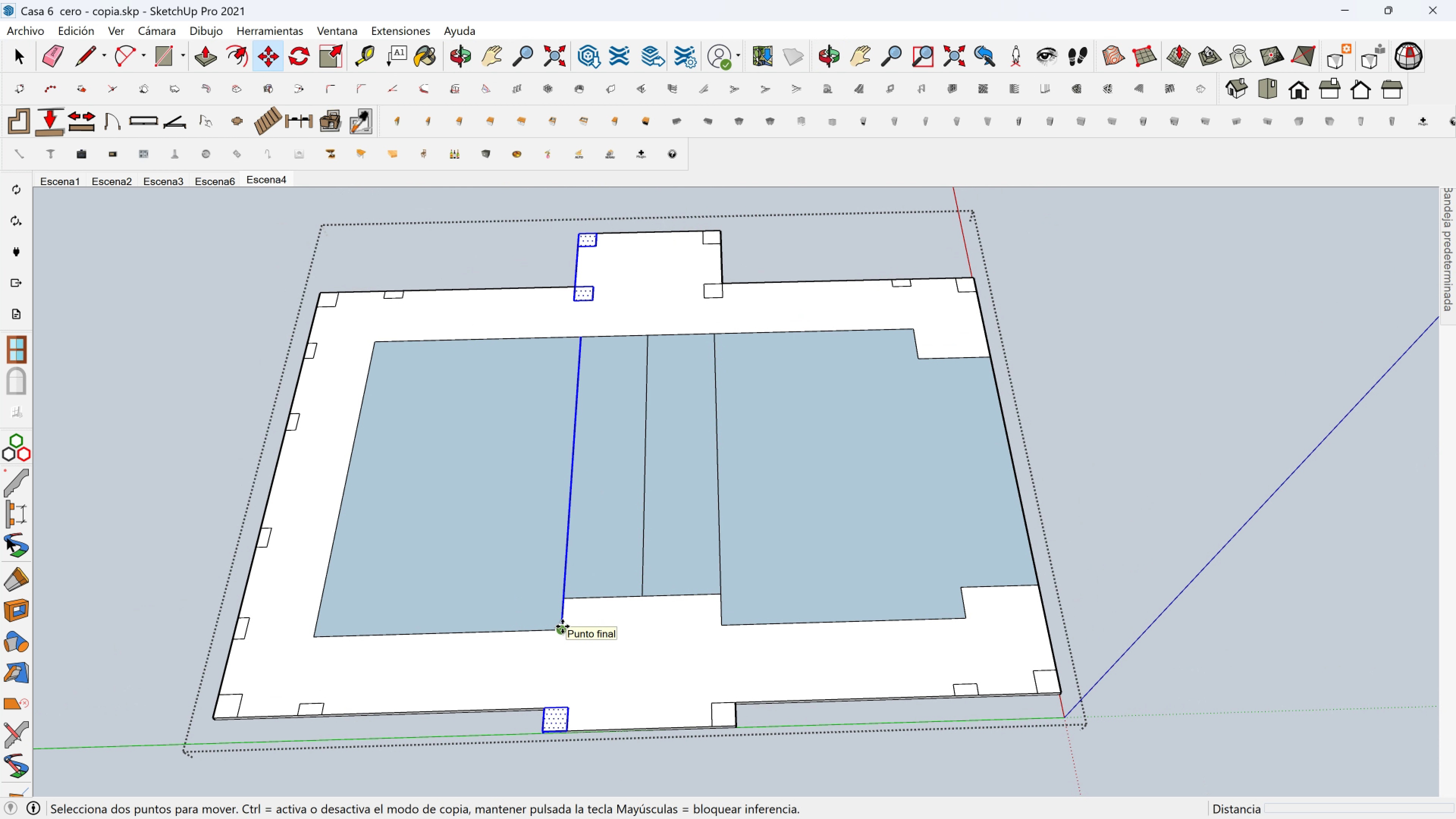 
left_click([562, 626])
 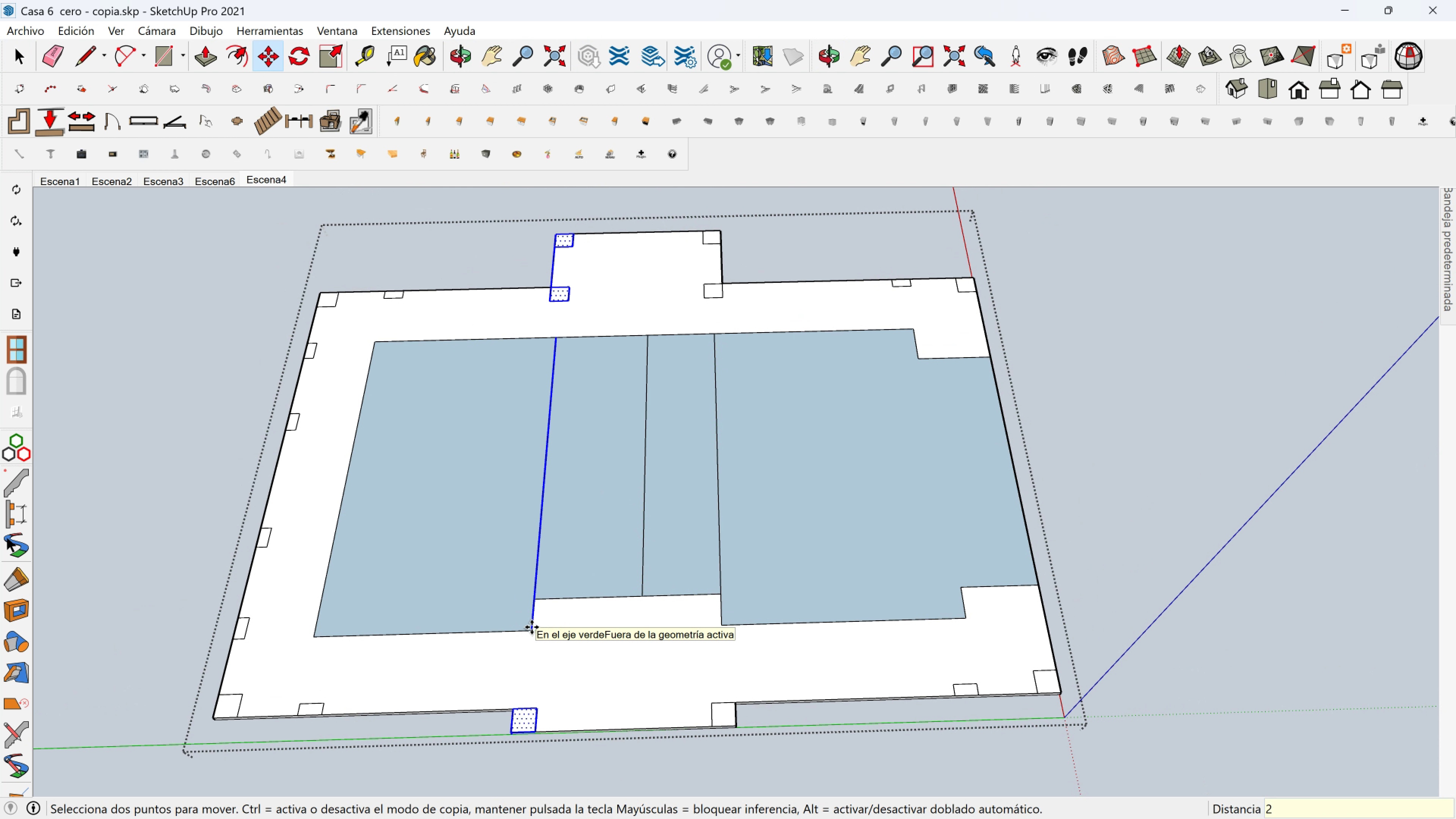 
type(24)
 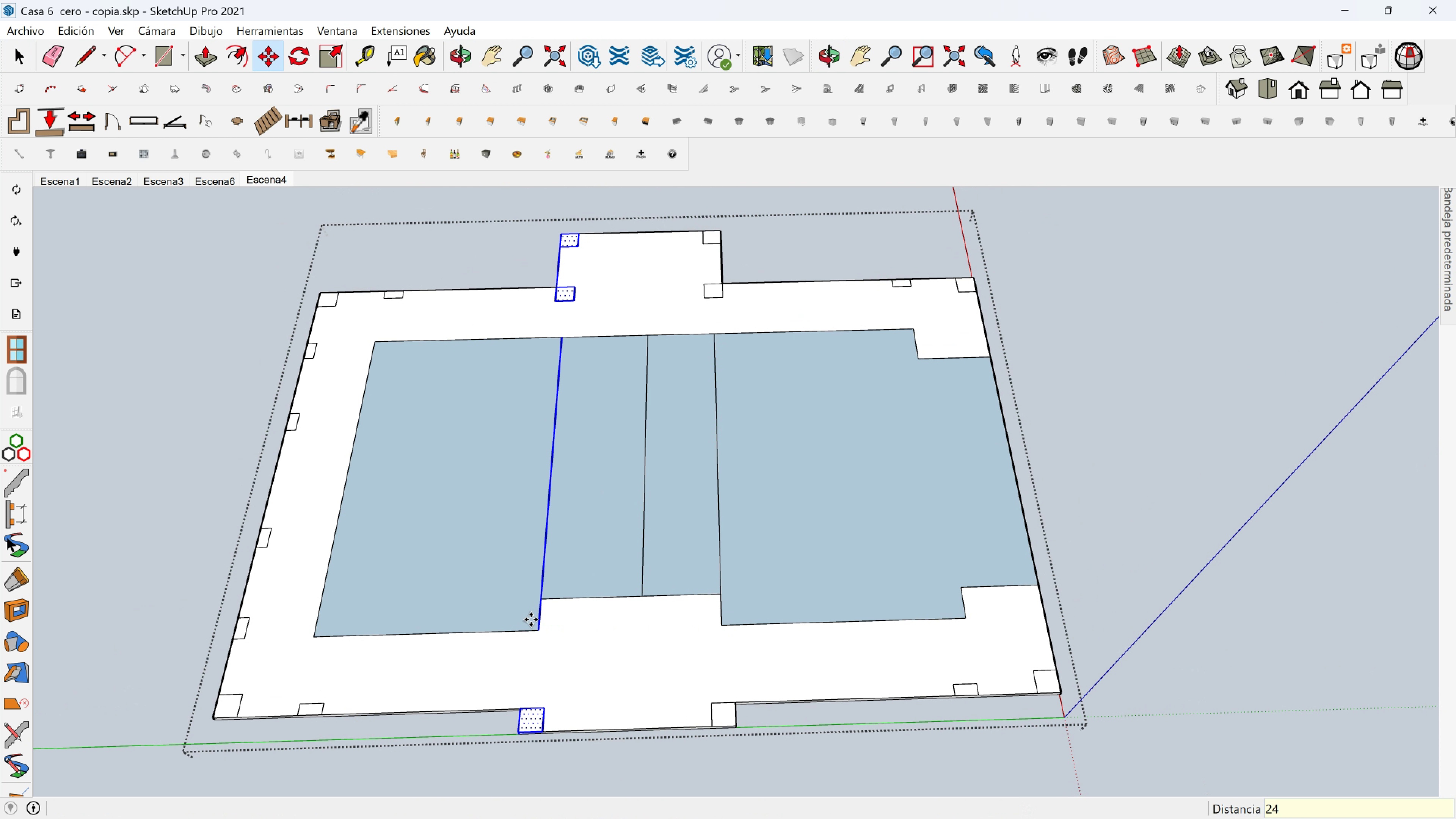 
key(Enter)
 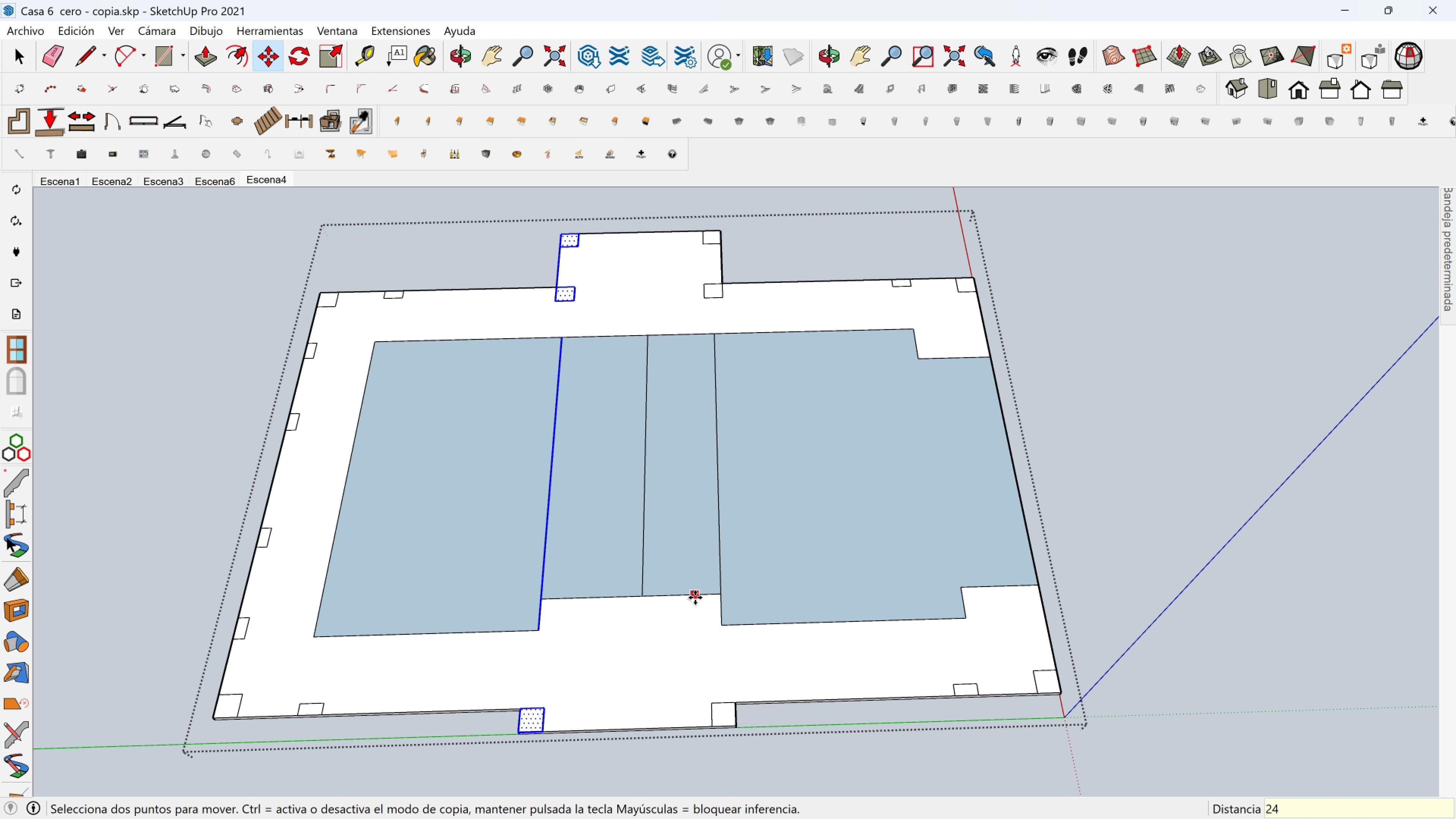 
key(Space)
 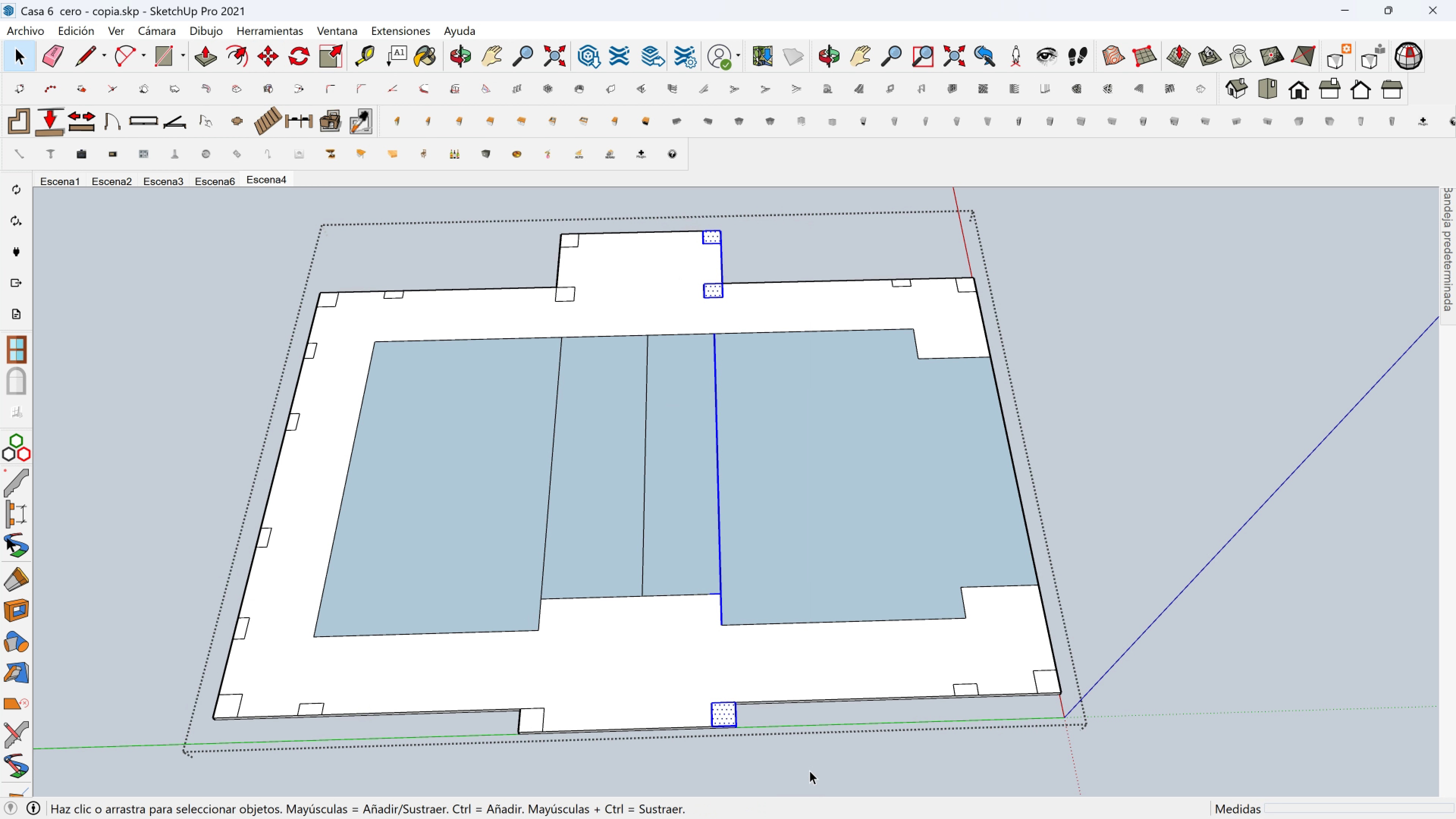 
key(M)
 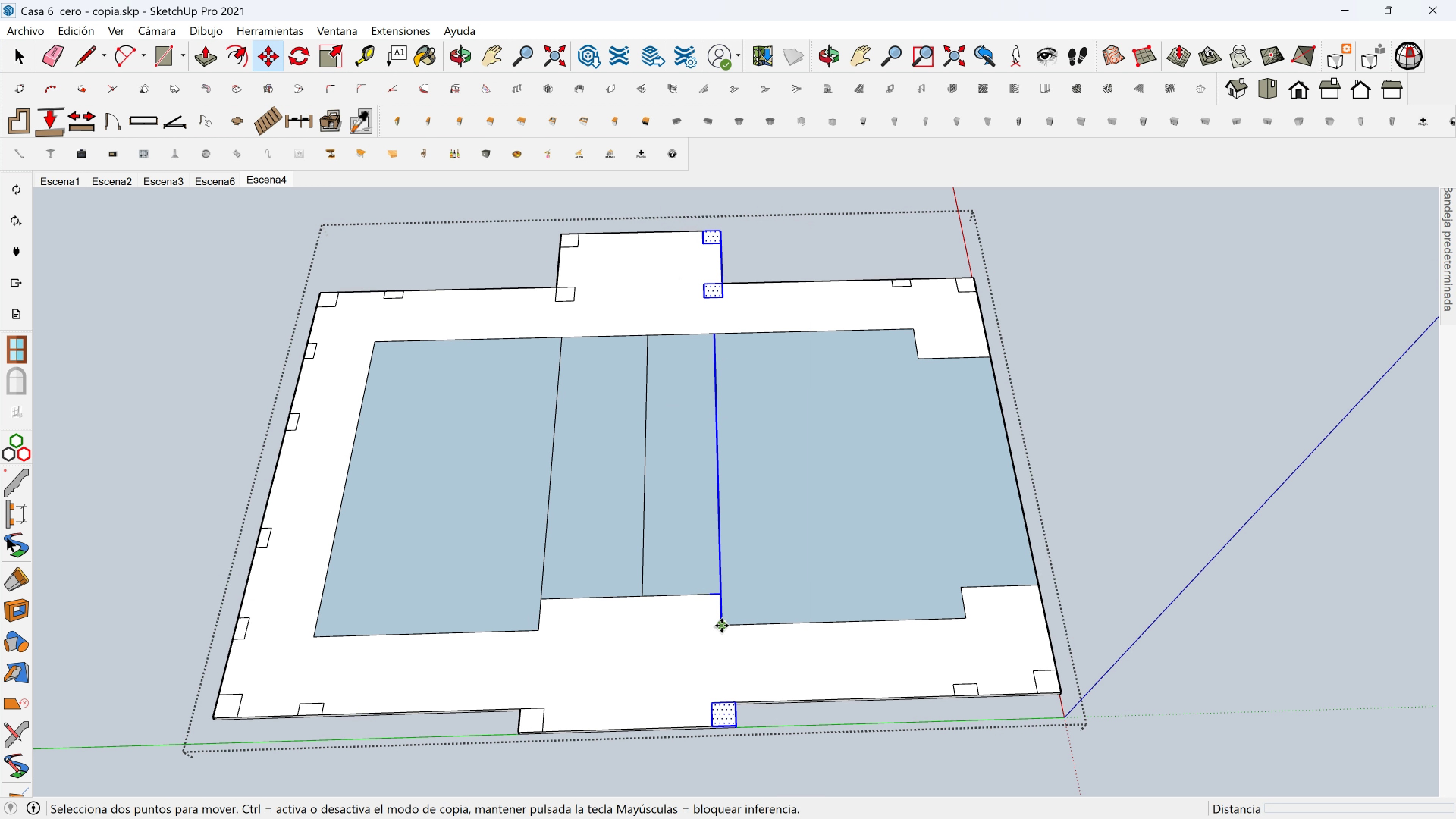 
left_click([722, 626])
 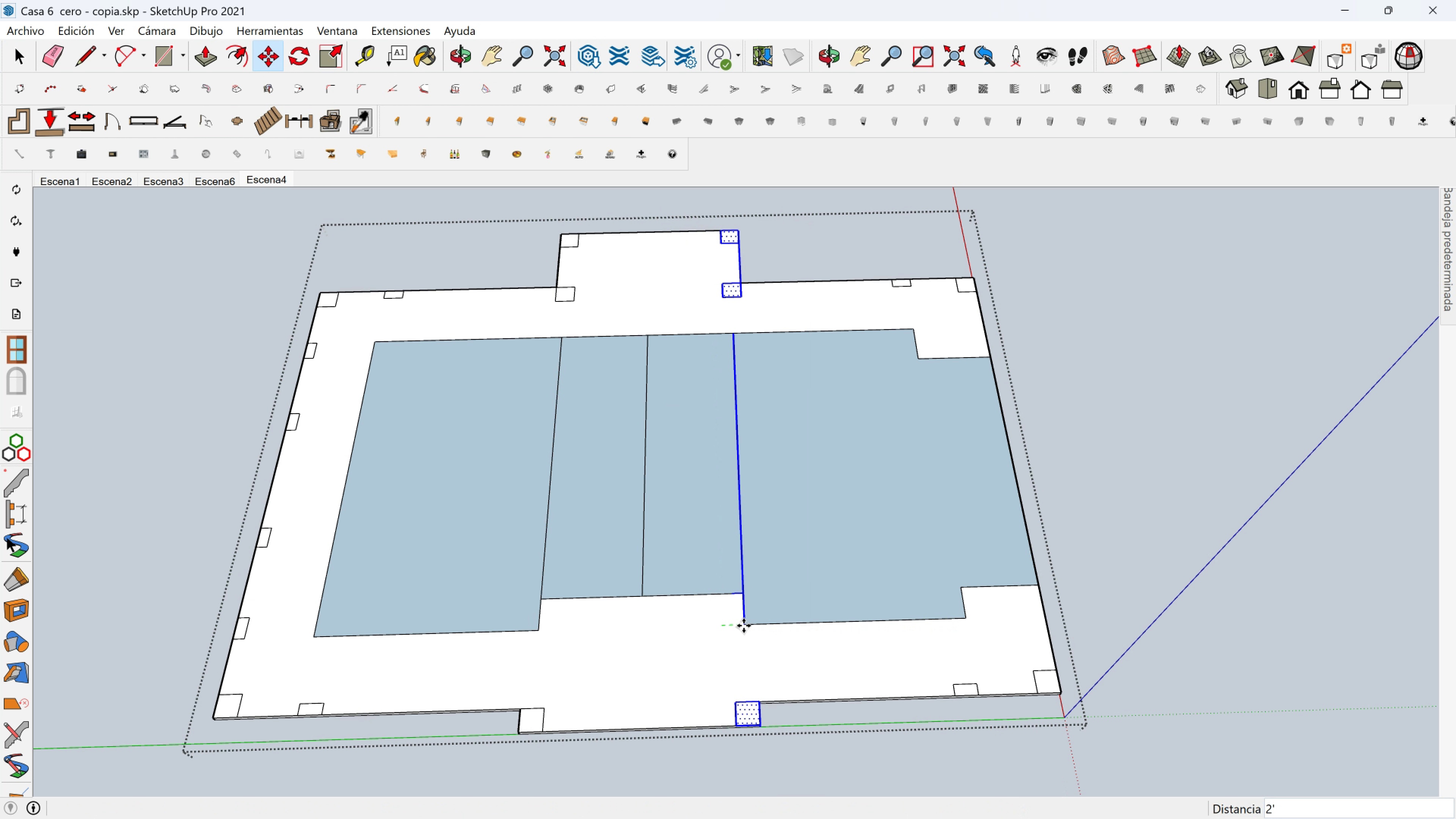 
left_click([744, 626])
 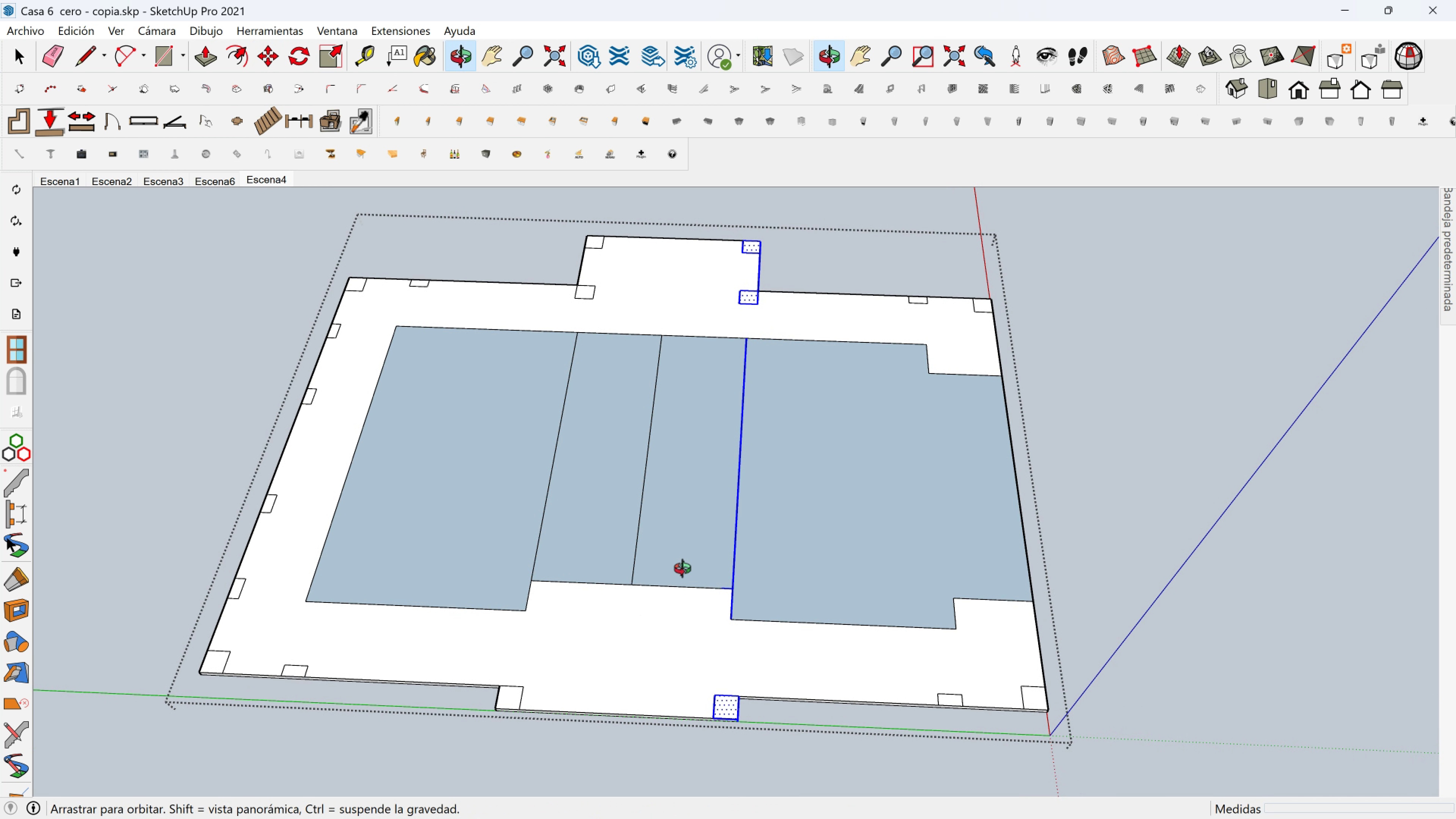 
hold_key(key=ShiftLeft, duration=0.31)
 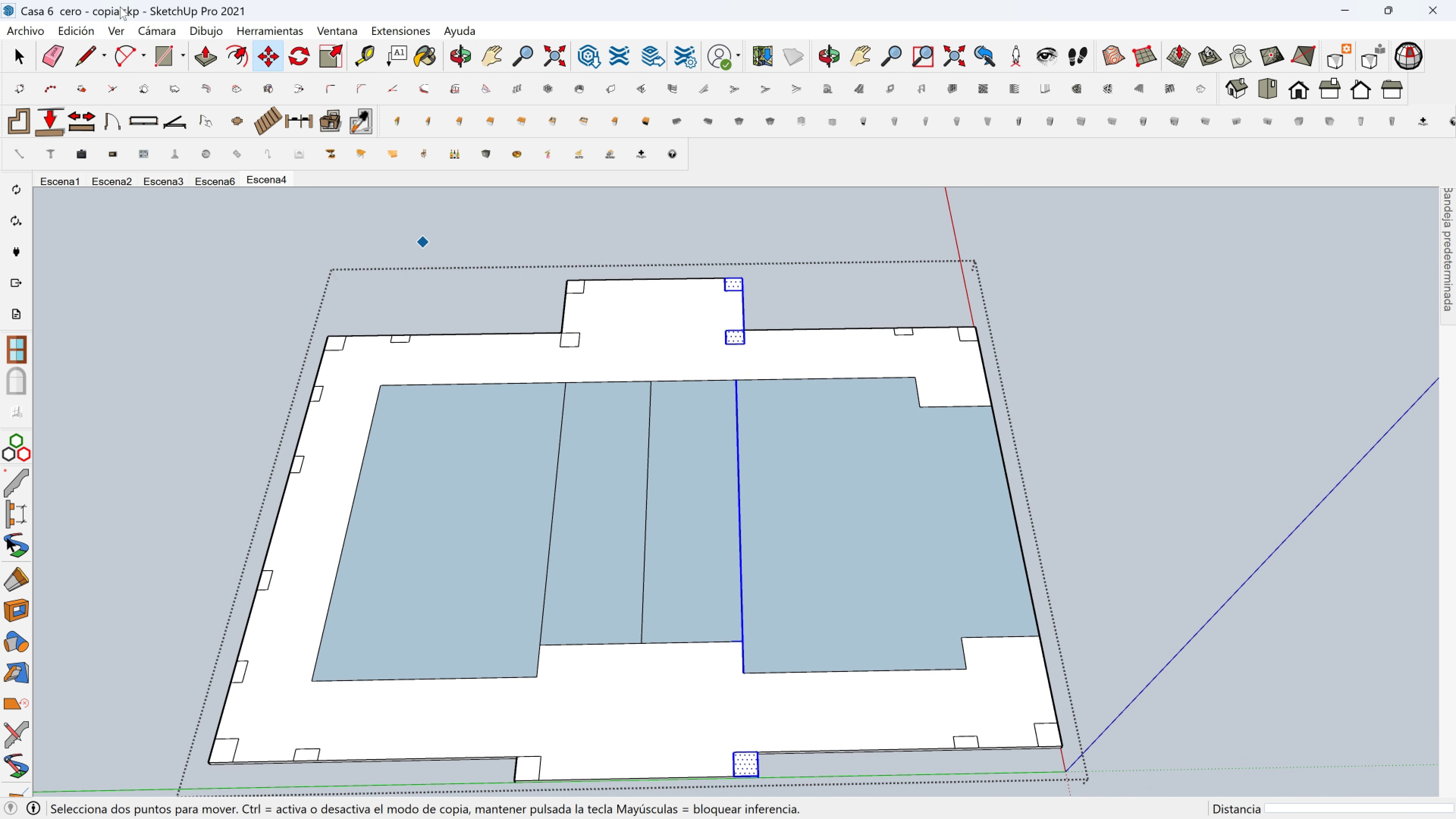 
left_click([94, 59])
 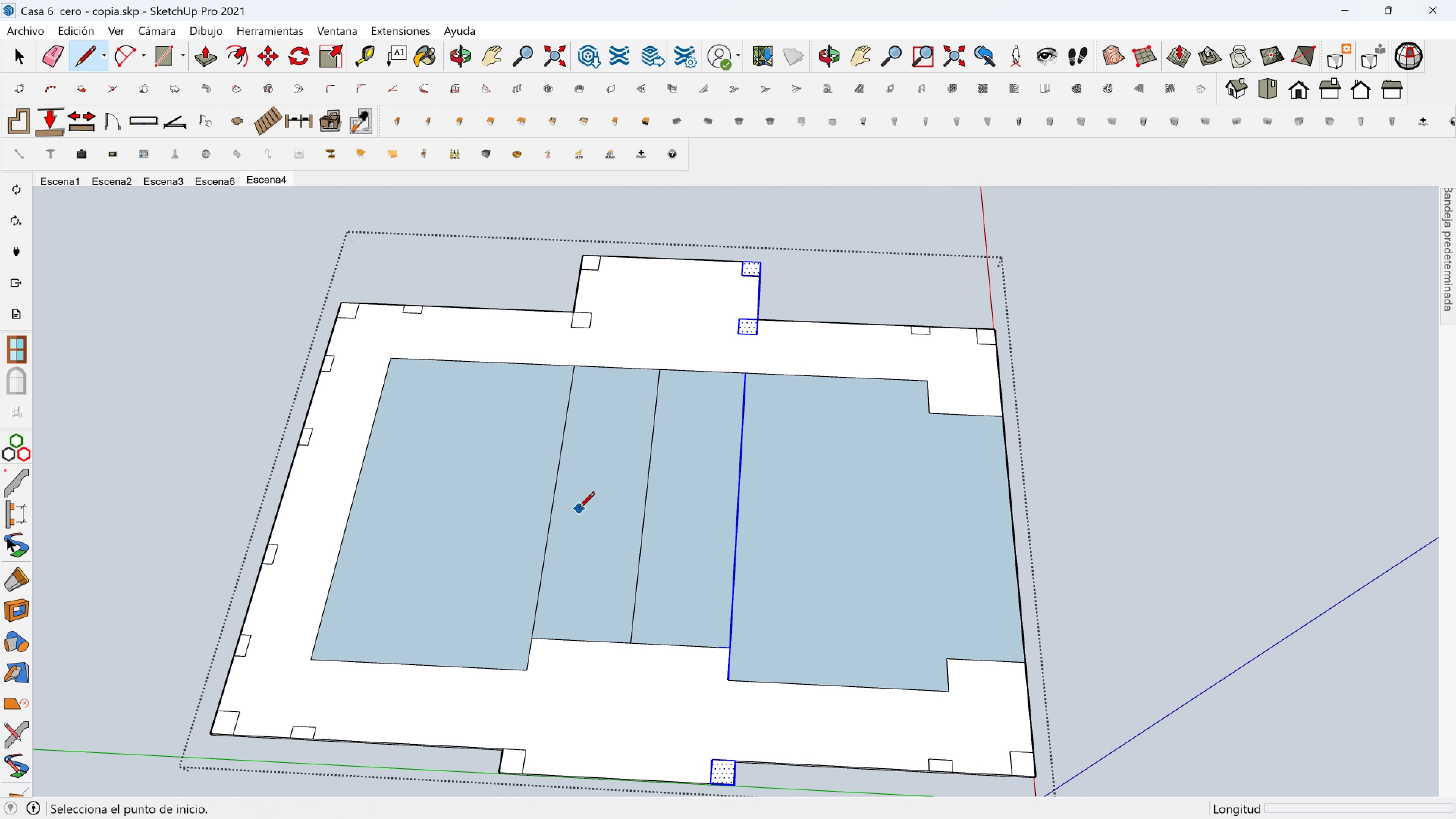 
hold_key(key=ShiftLeft, duration=0.43)
 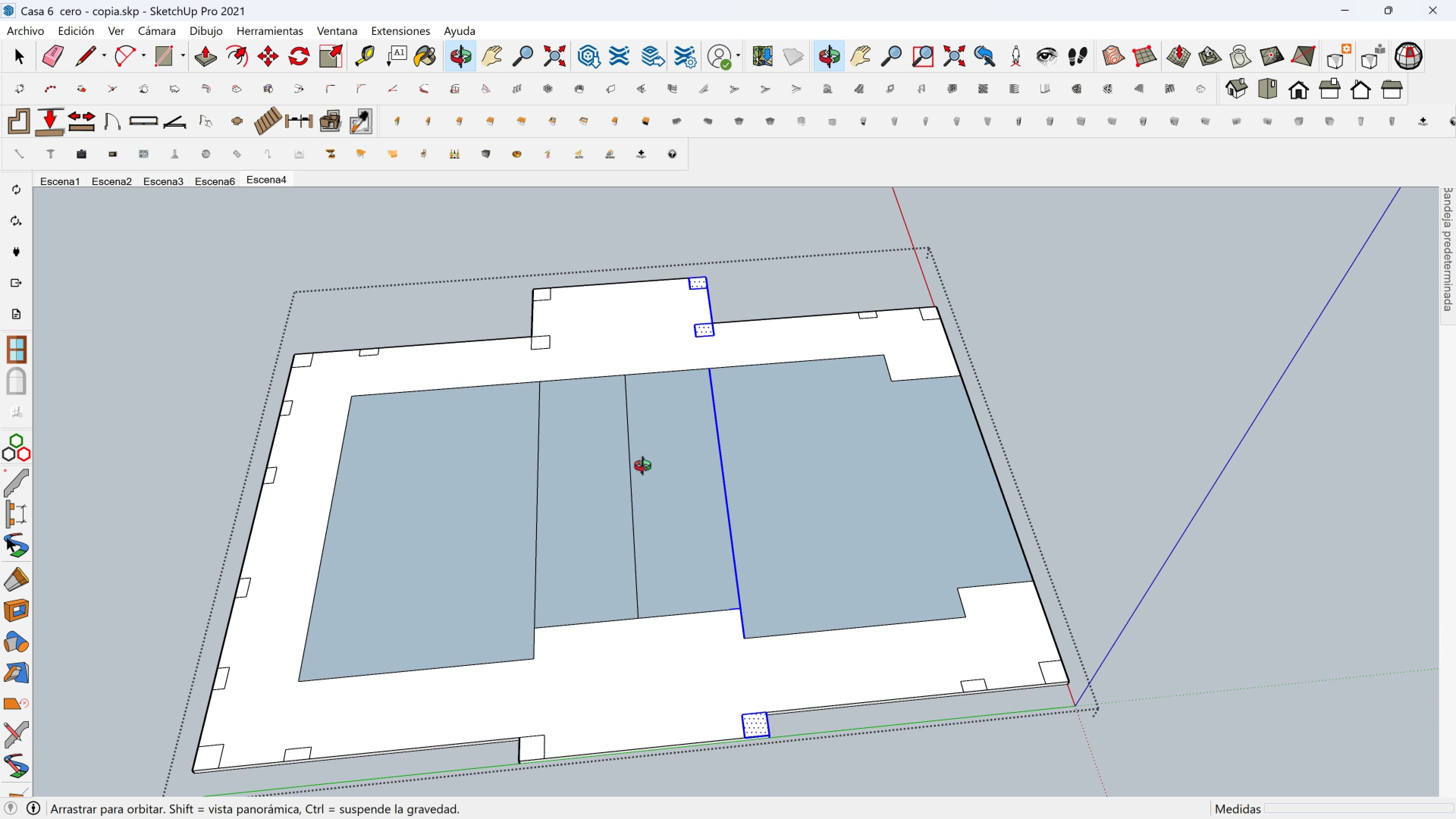 
wait(26.94)
 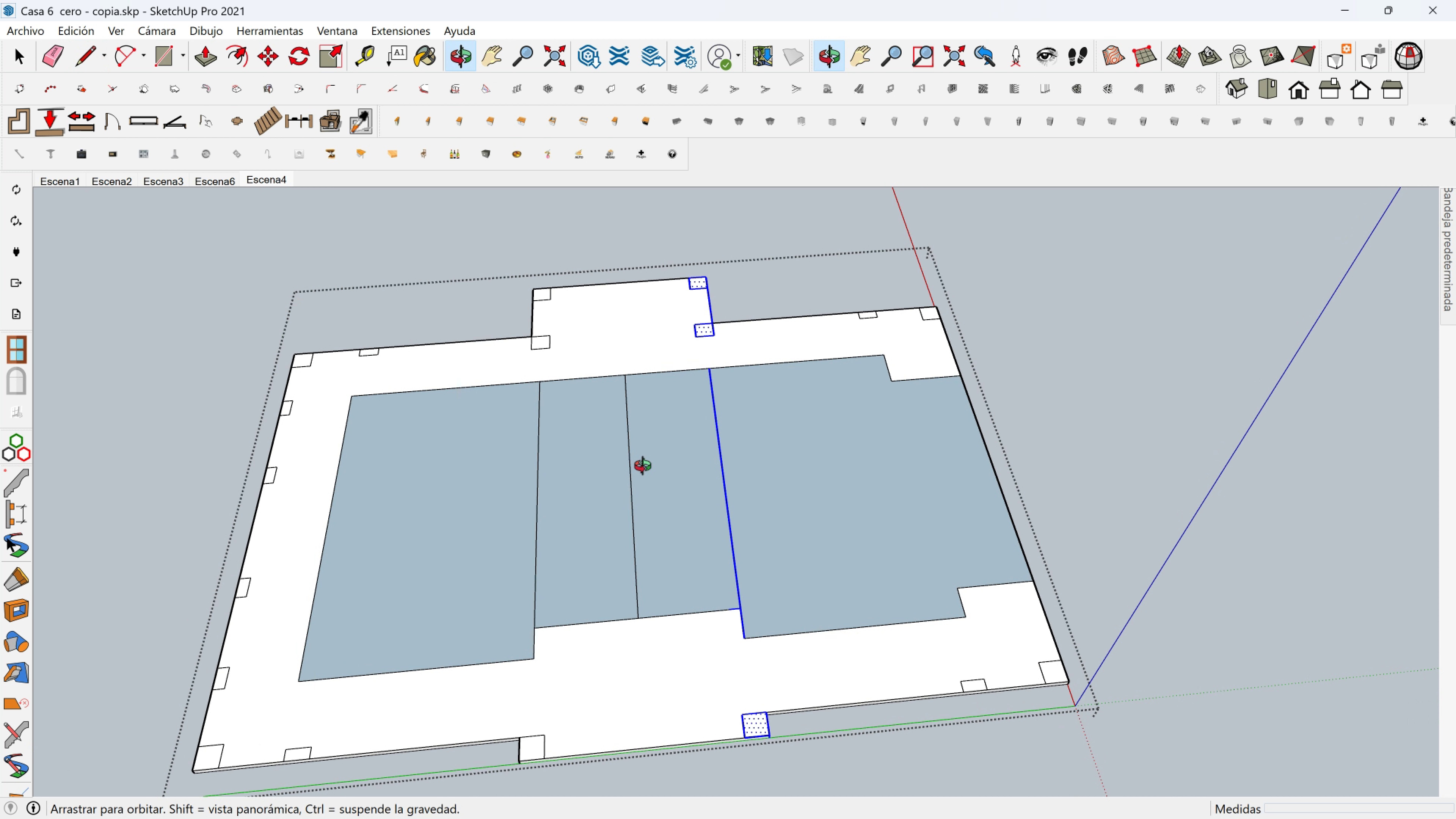 
hold_key(key=ShiftLeft, duration=0.7)
 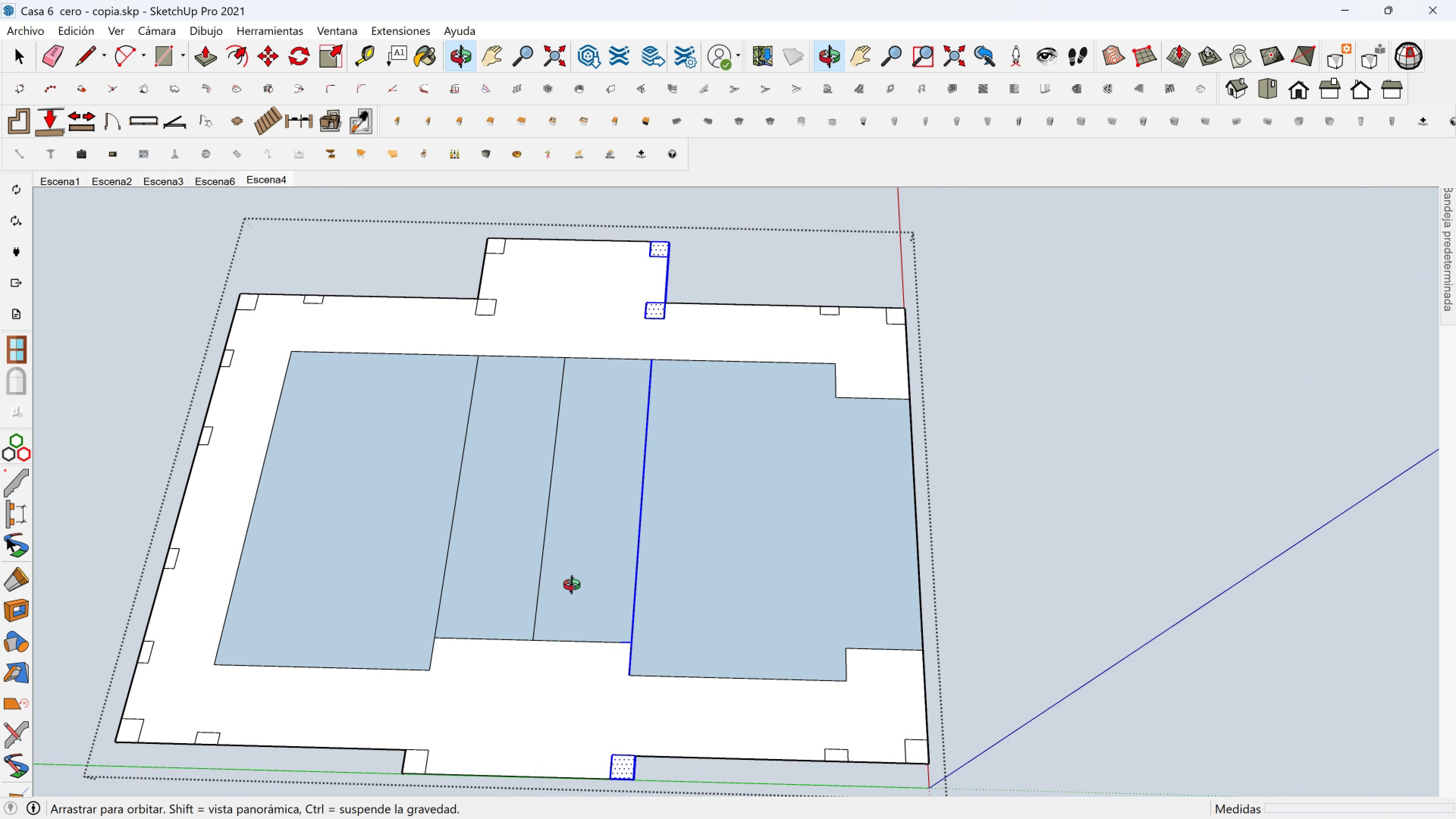 
hold_key(key=ShiftLeft, duration=0.37)
 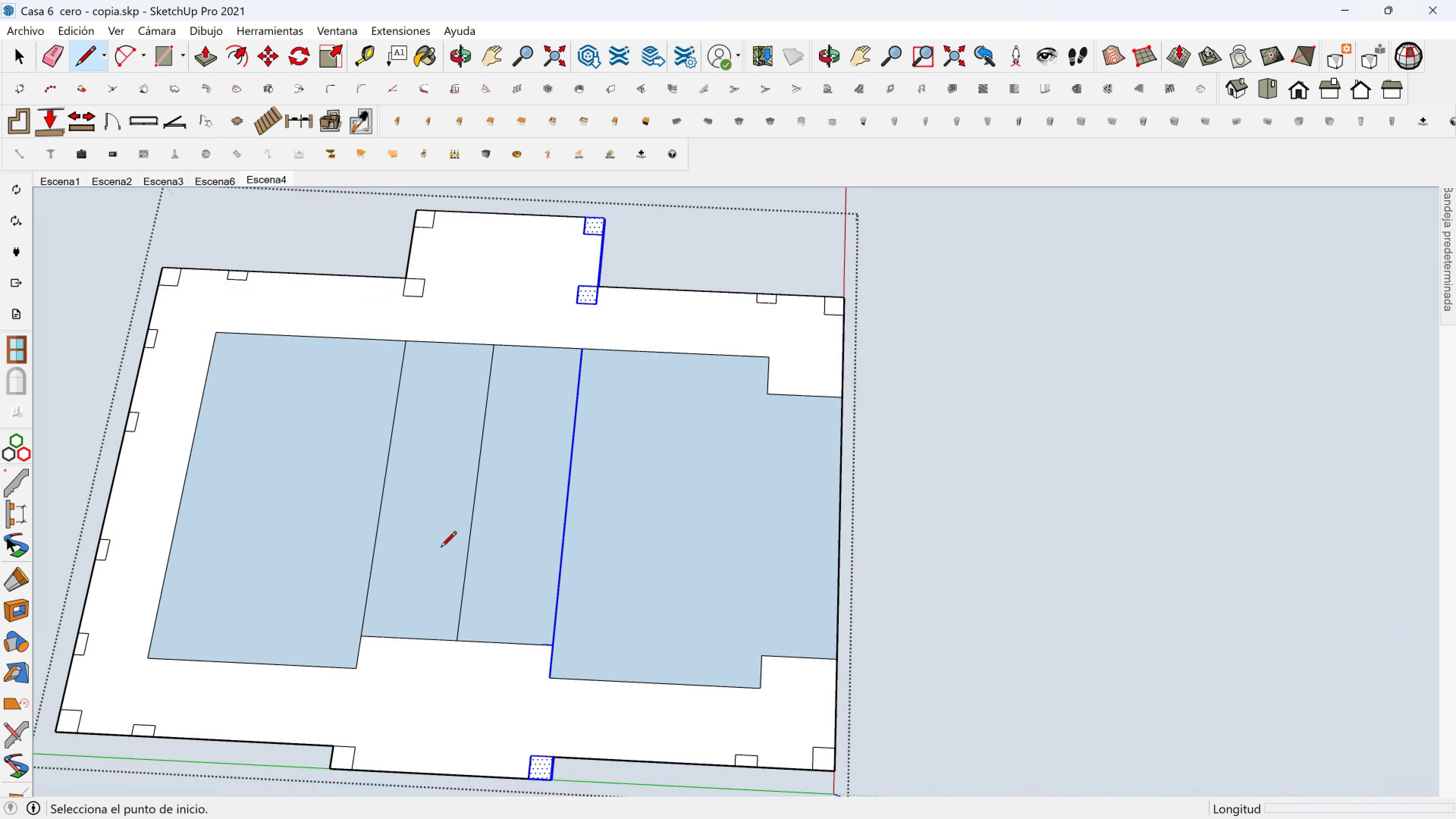 
key(Shift+ShiftLeft)
 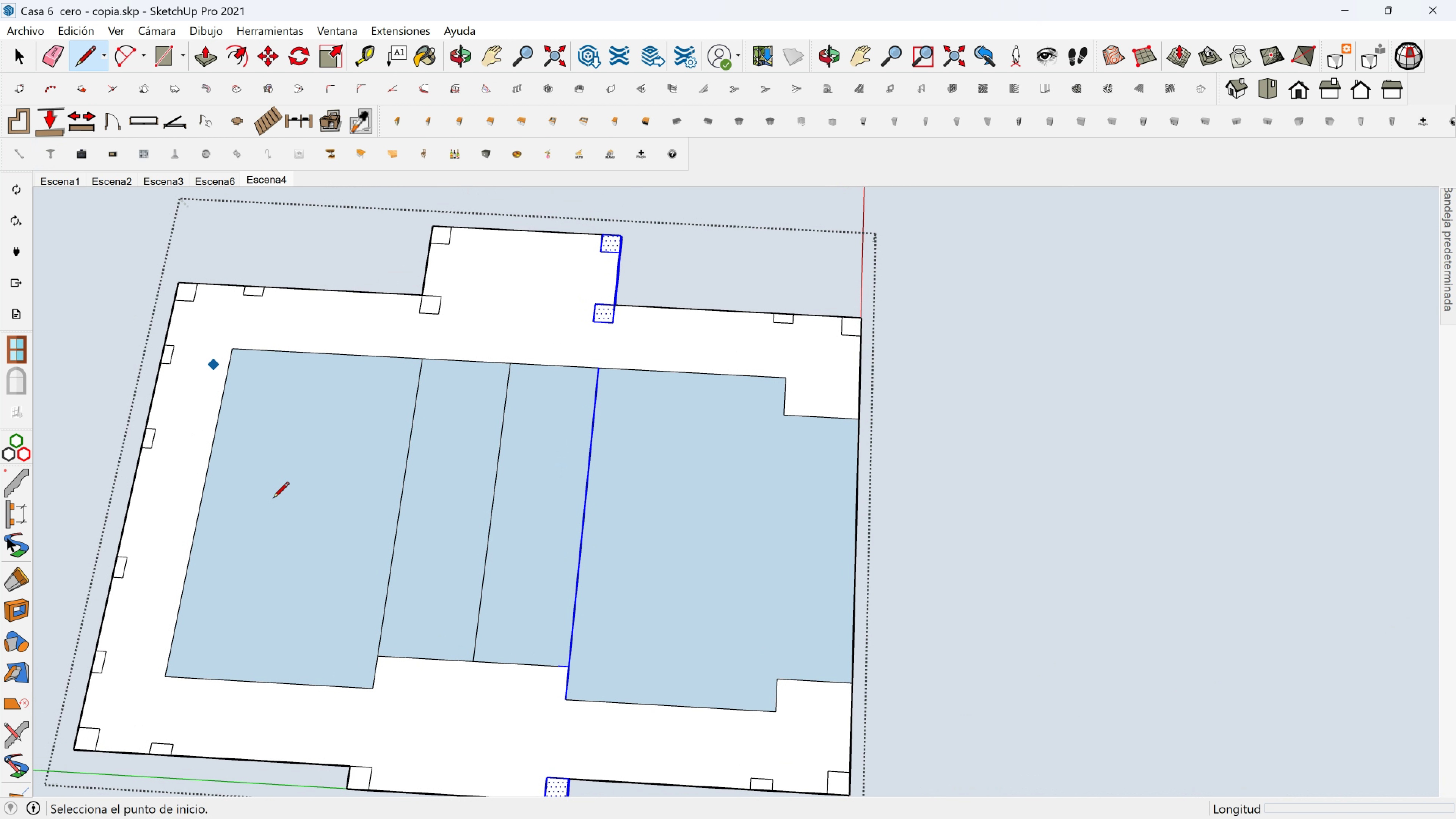 
hold_key(key=ShiftLeft, duration=0.65)
 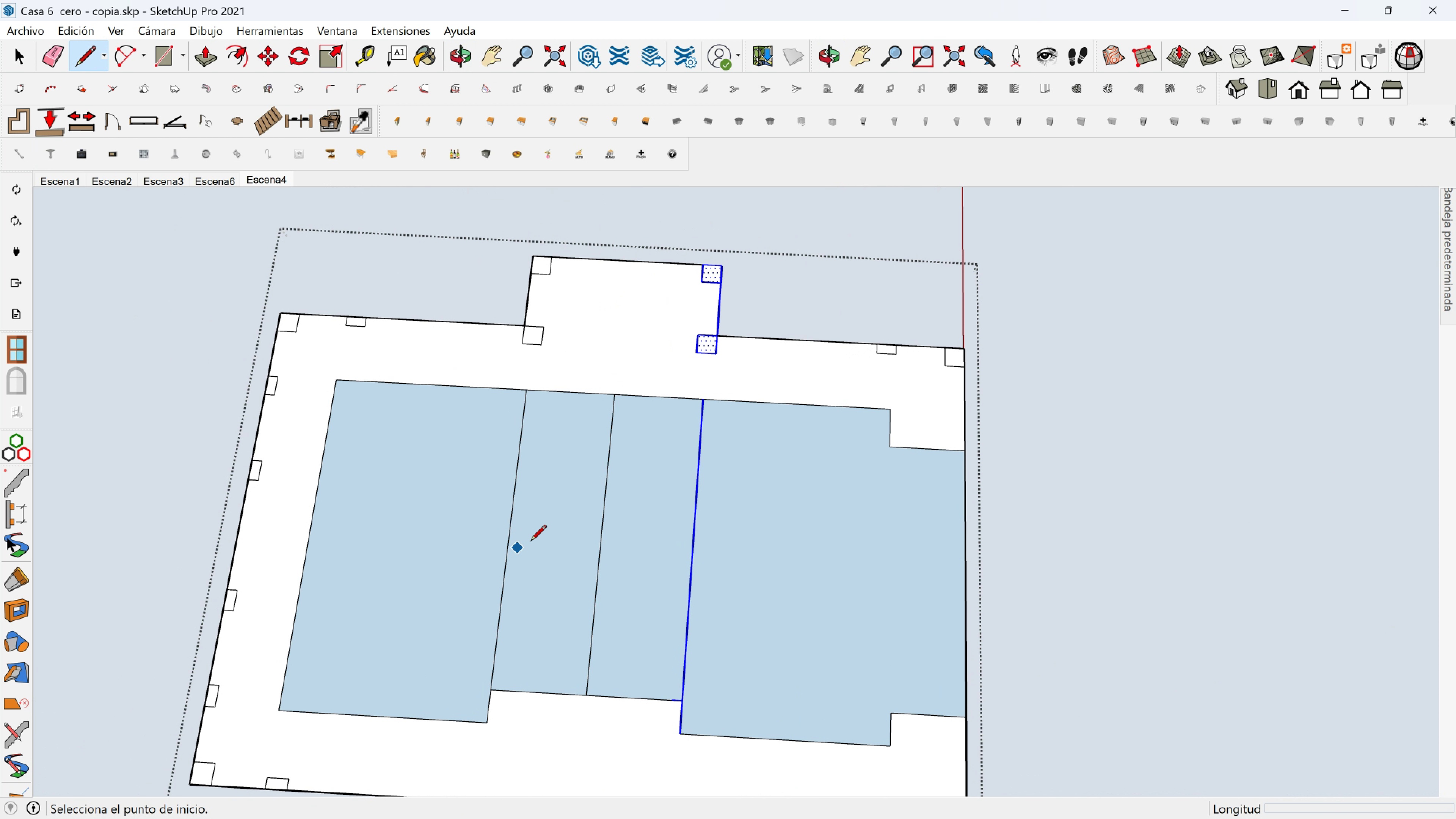 
scroll: coordinate [554, 539], scroll_direction: up, amount: 1.0
 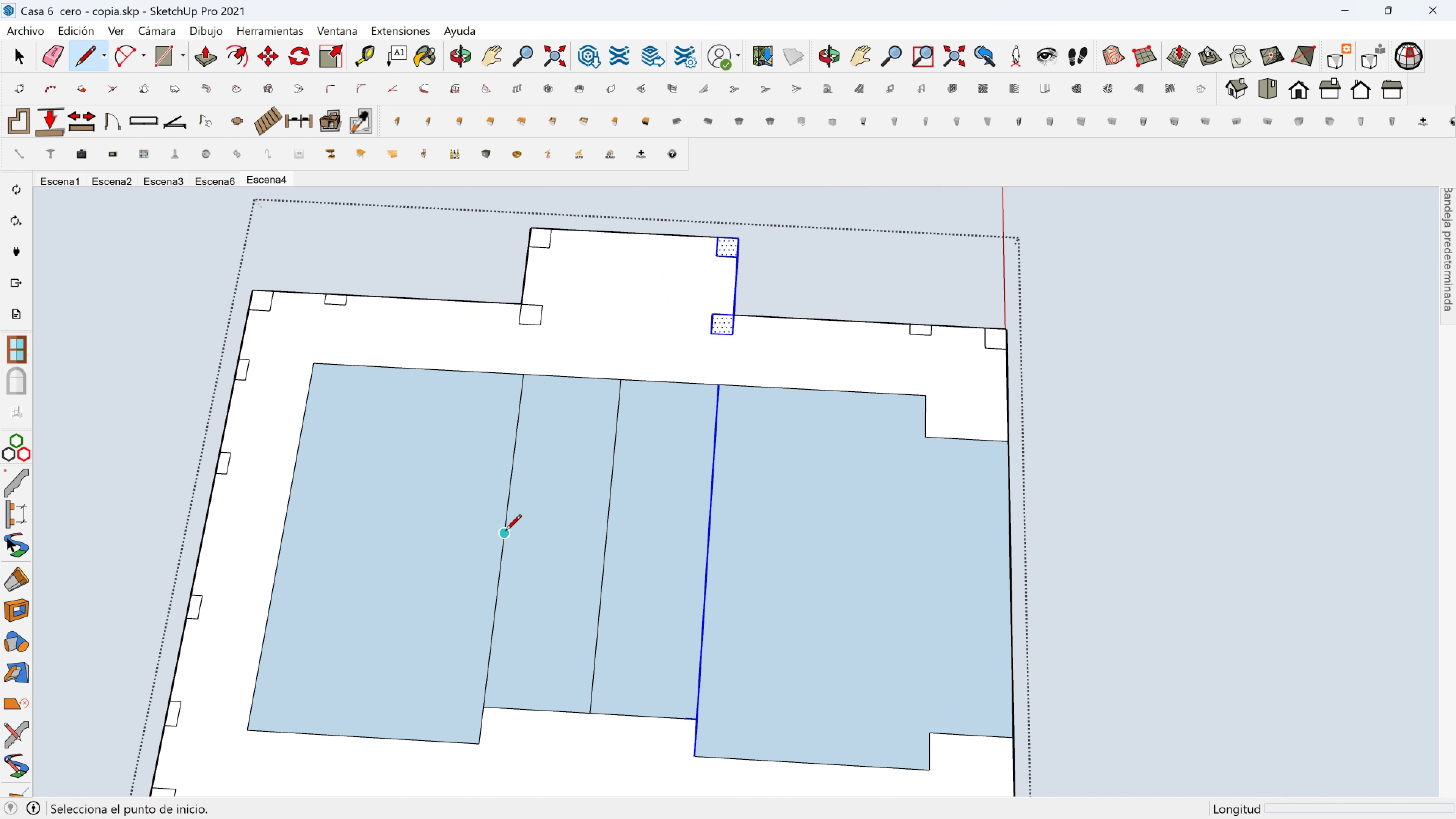 
left_click([505, 532])
 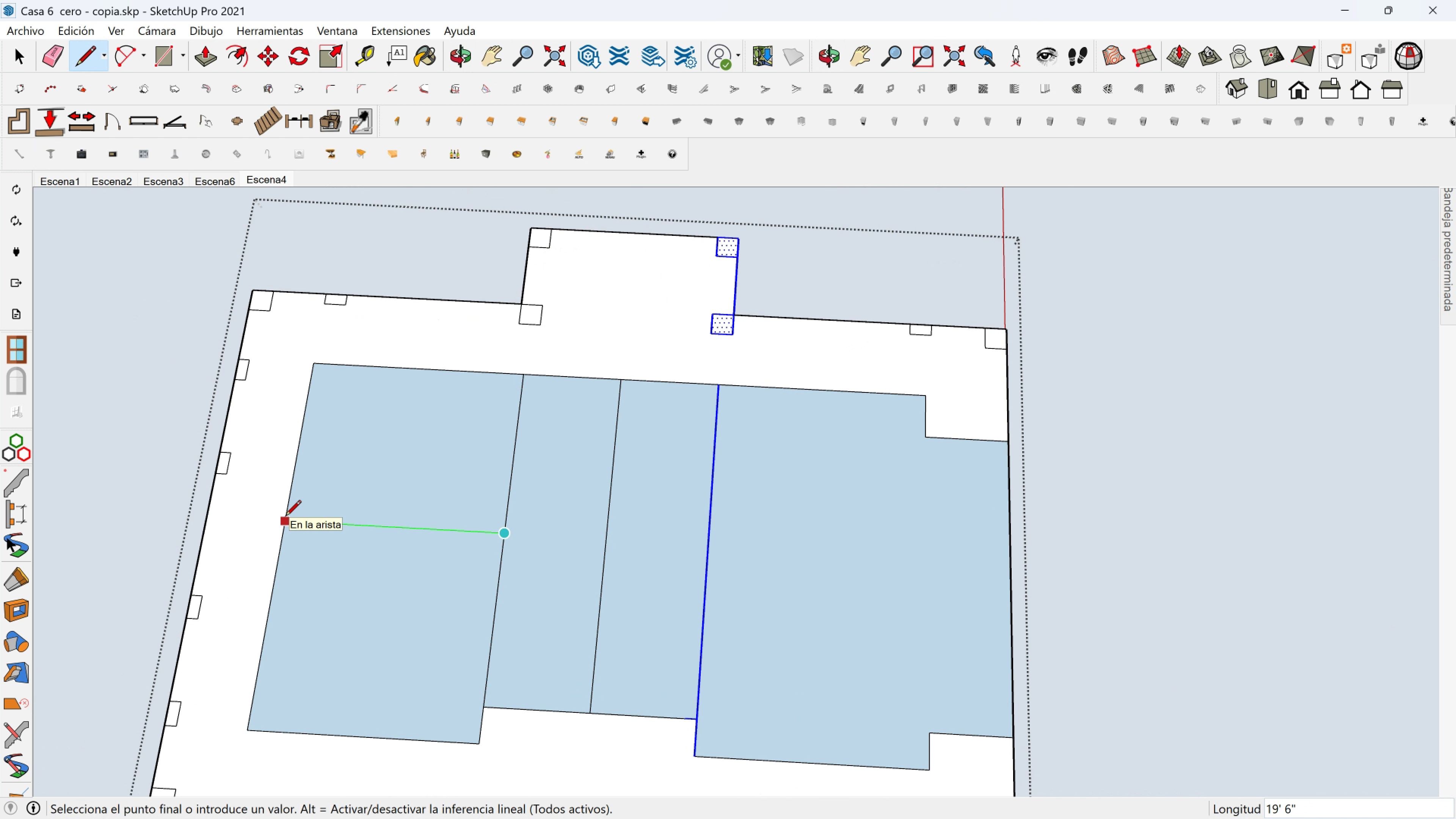 
left_click([285, 517])
 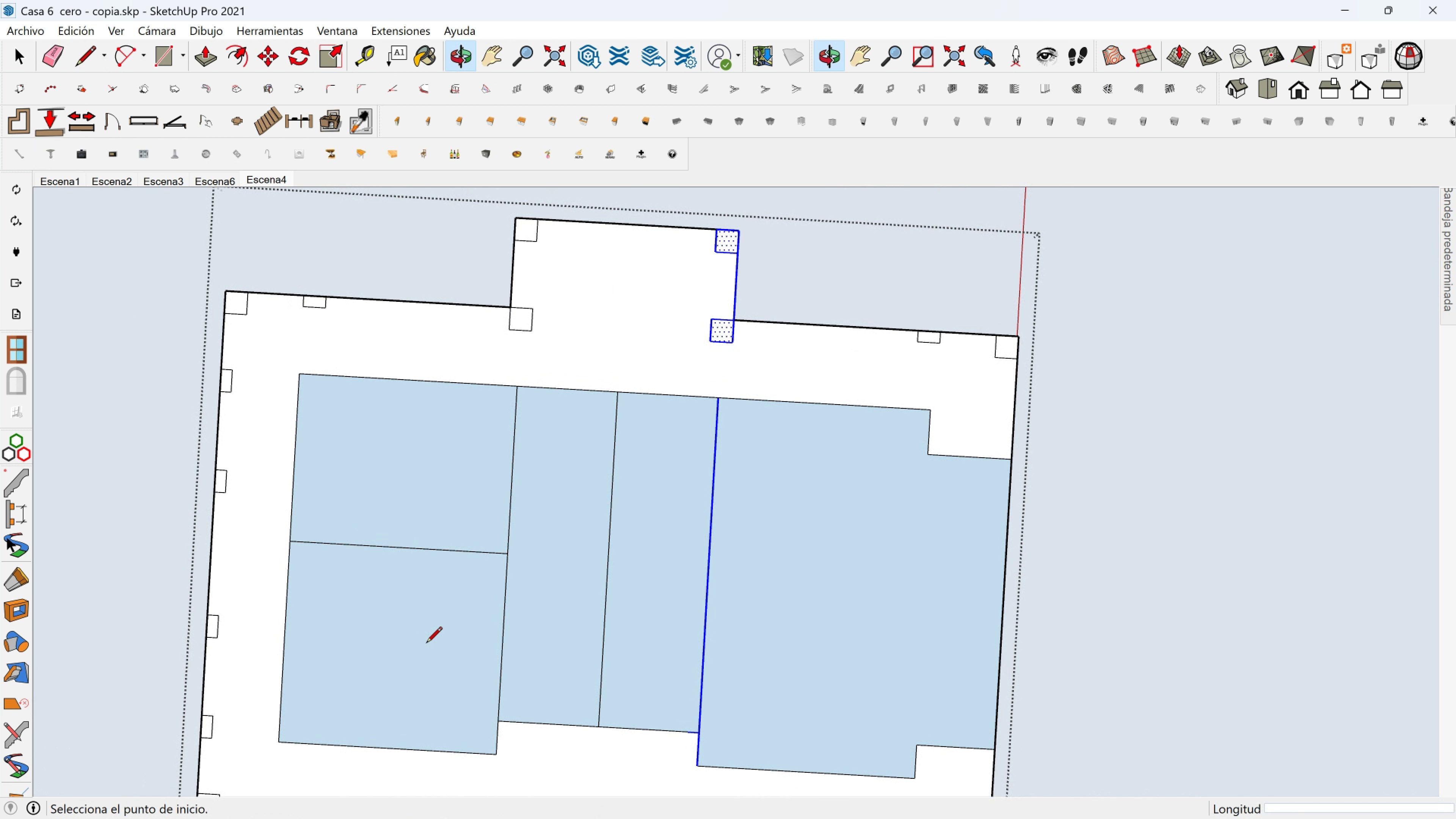 
scroll: coordinate [423, 600], scroll_direction: up, amount: 4.0
 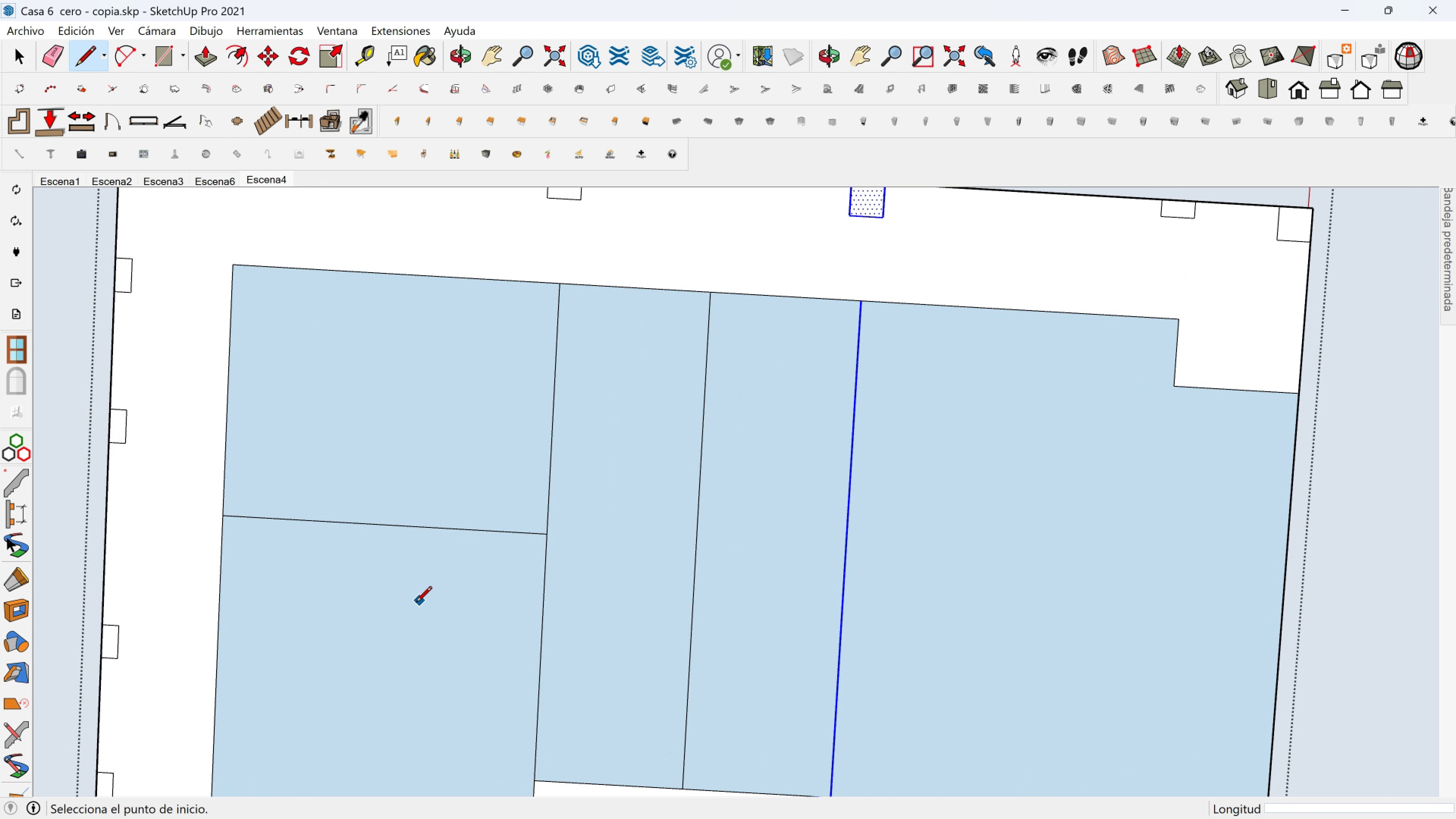 
key(Shift+ShiftLeft)
 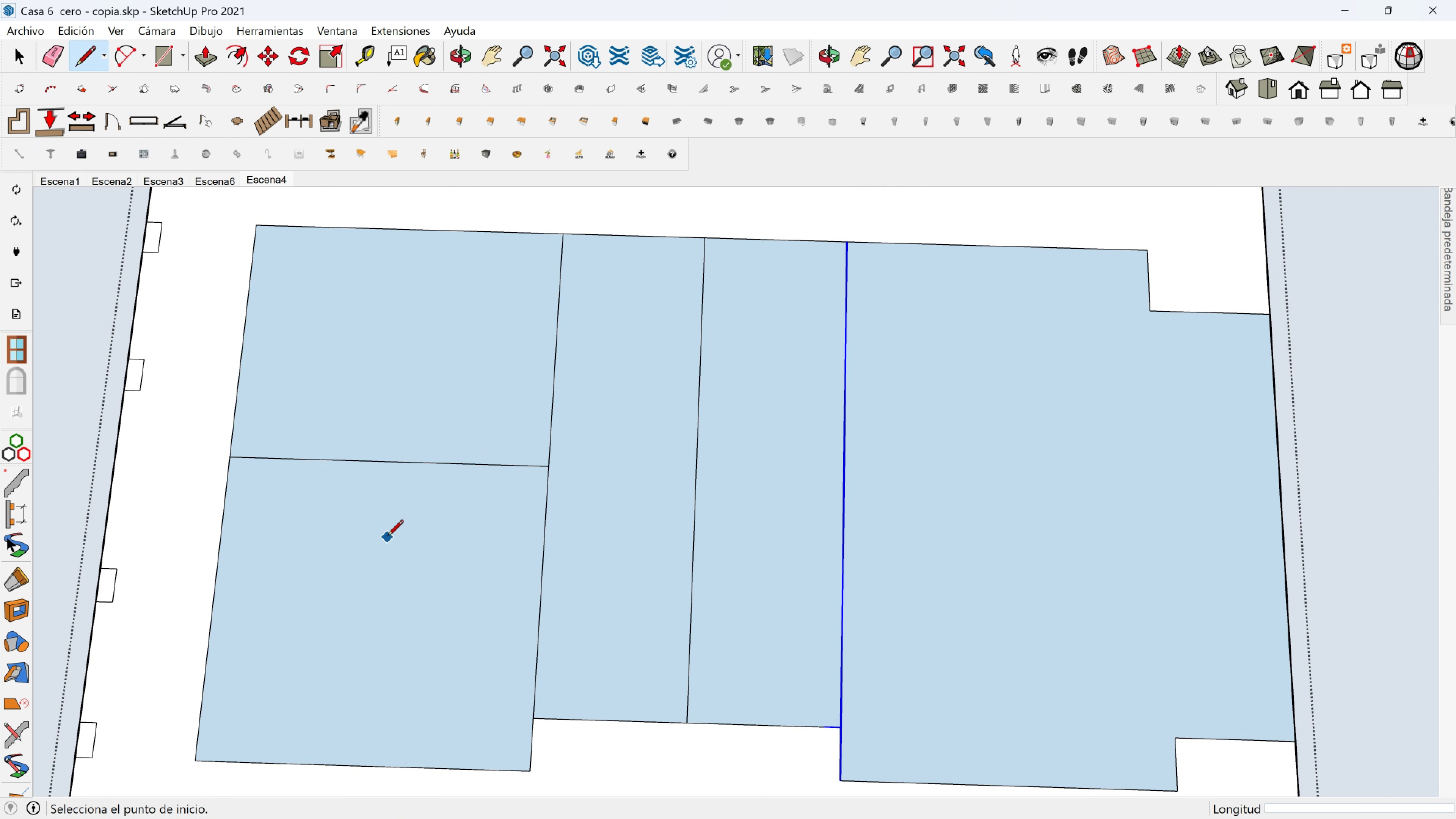 
key(Shift+ShiftLeft)
 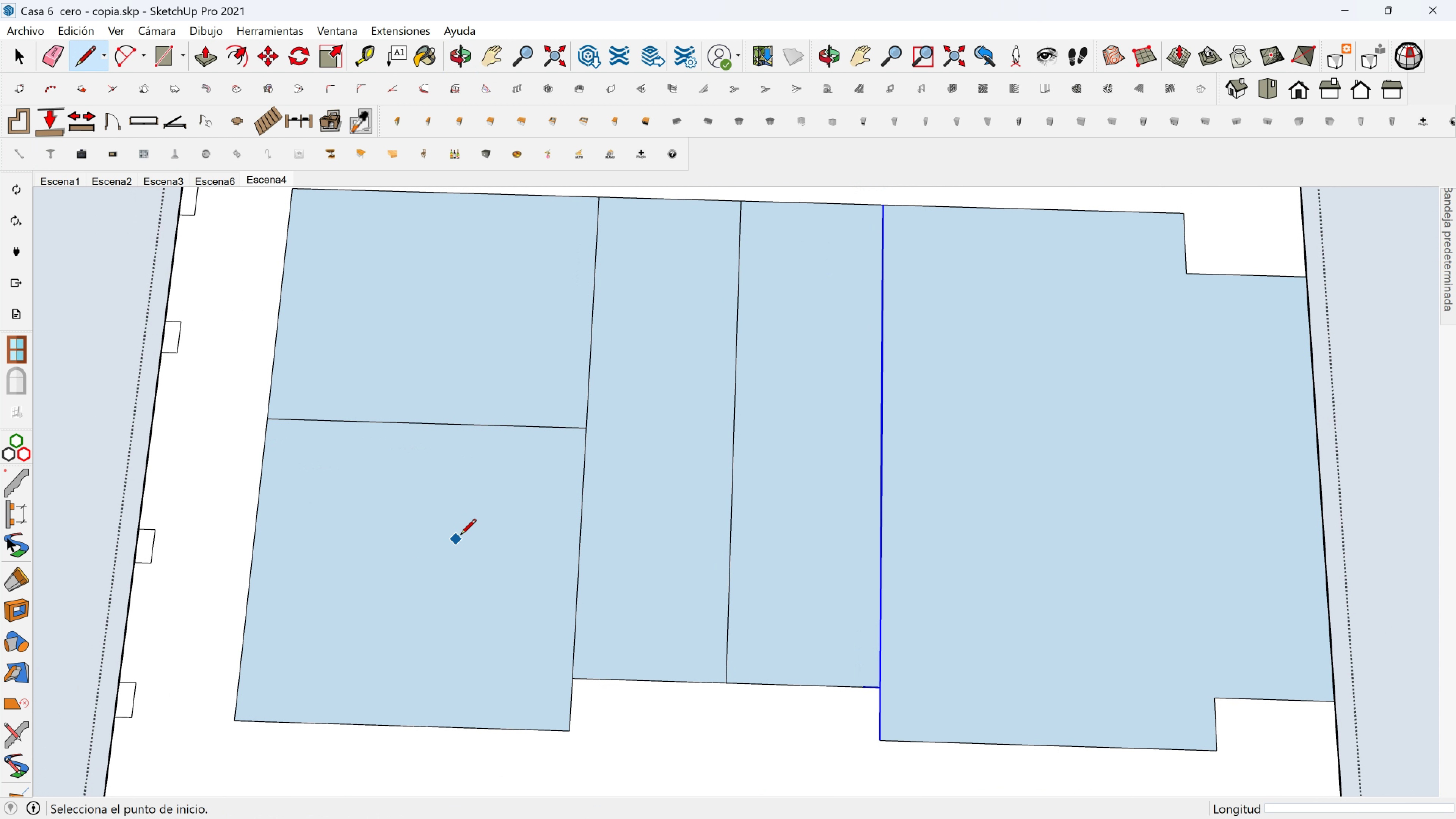 
scroll: coordinate [473, 520], scroll_direction: up, amount: 2.0
 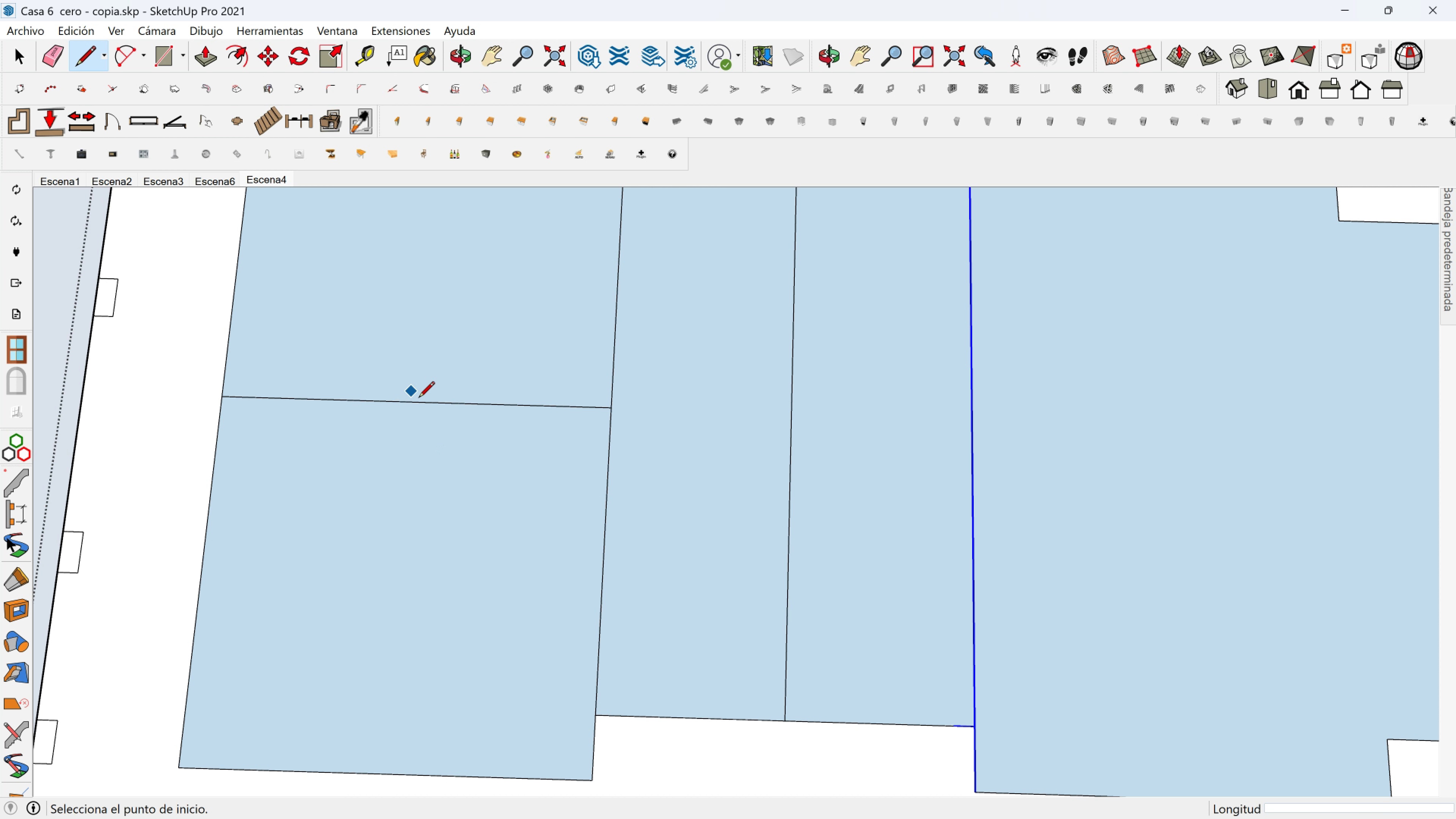 
key(Space)
 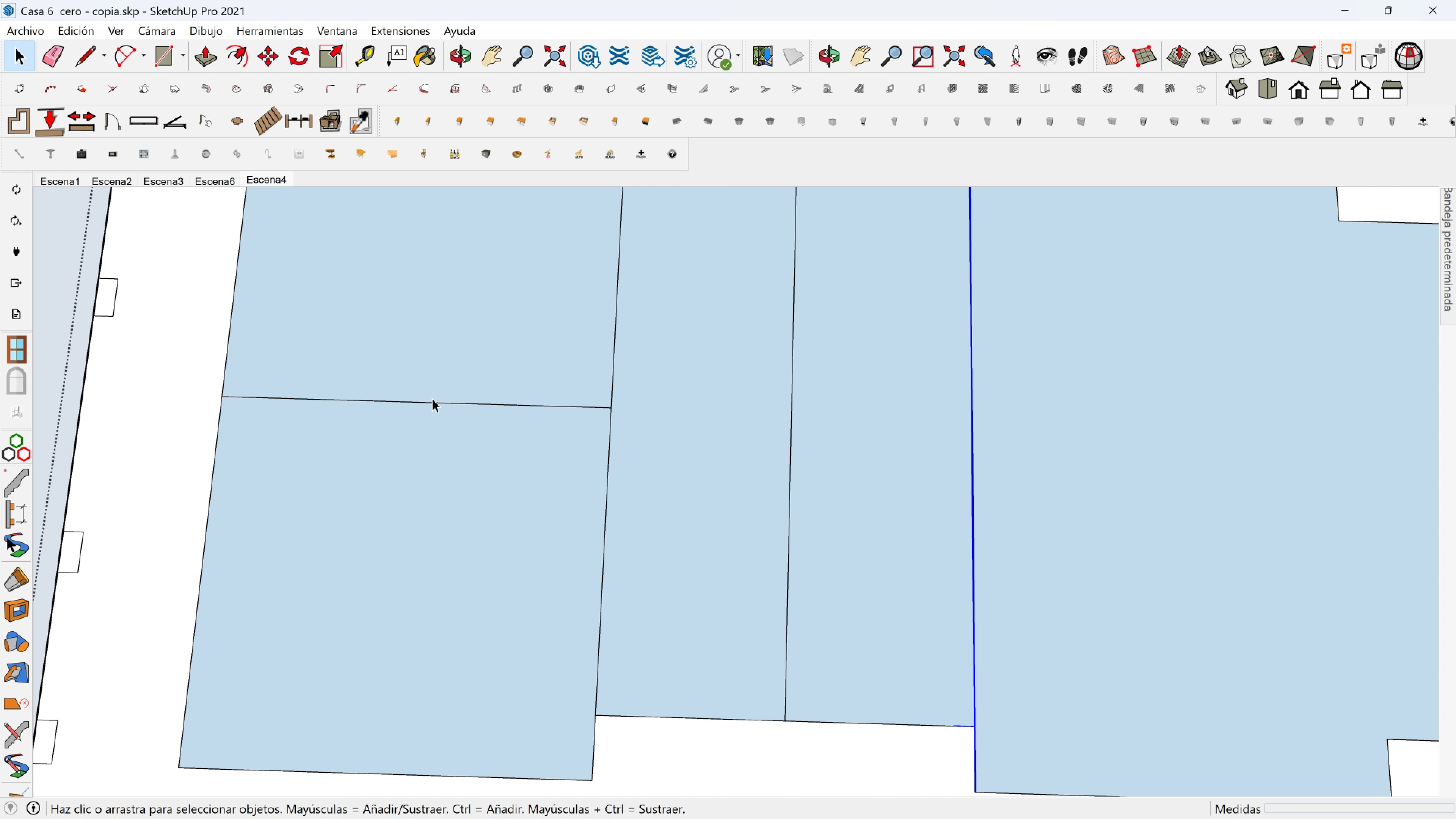 
left_click([432, 399])
 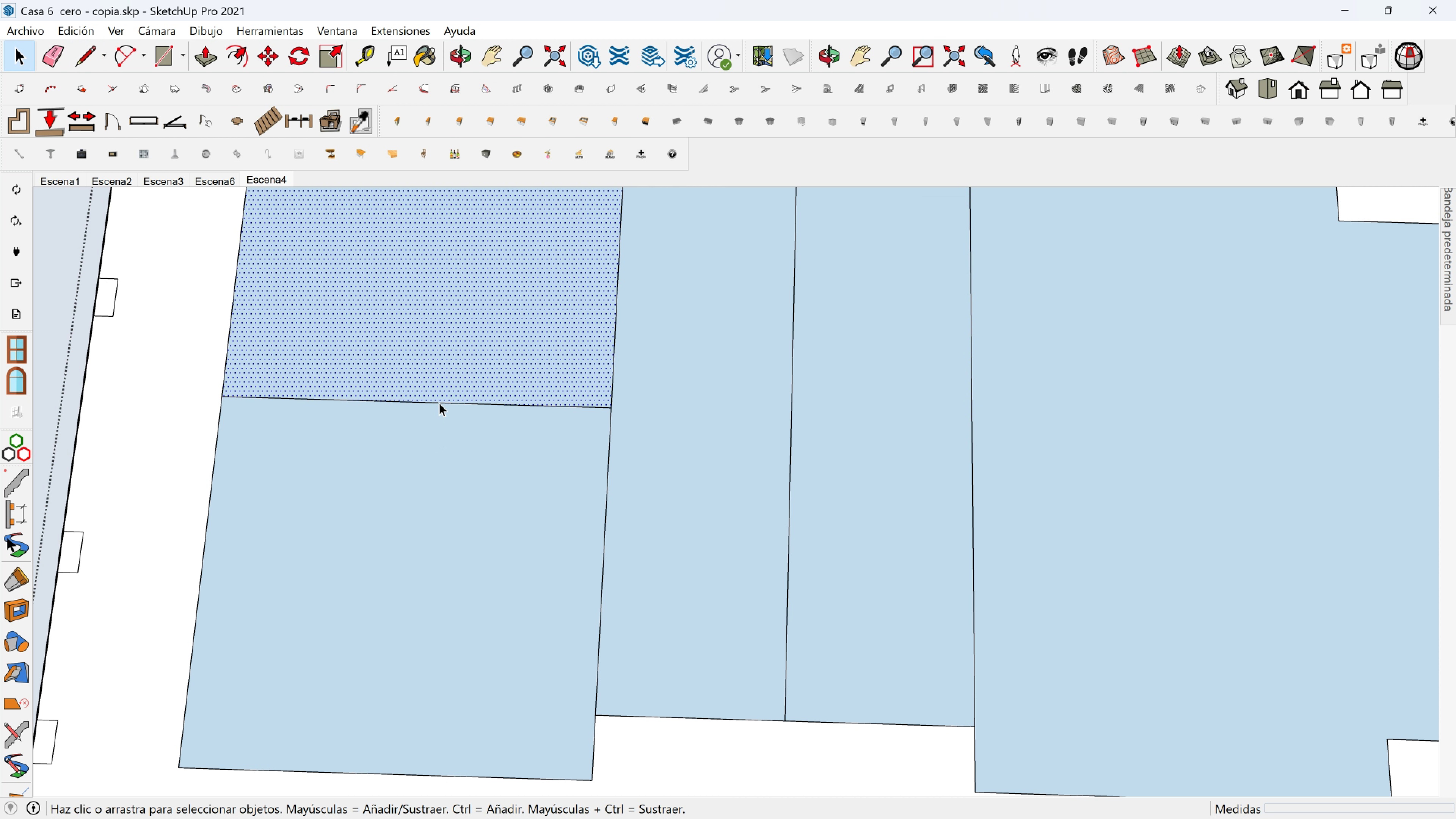 
left_click([440, 403])
 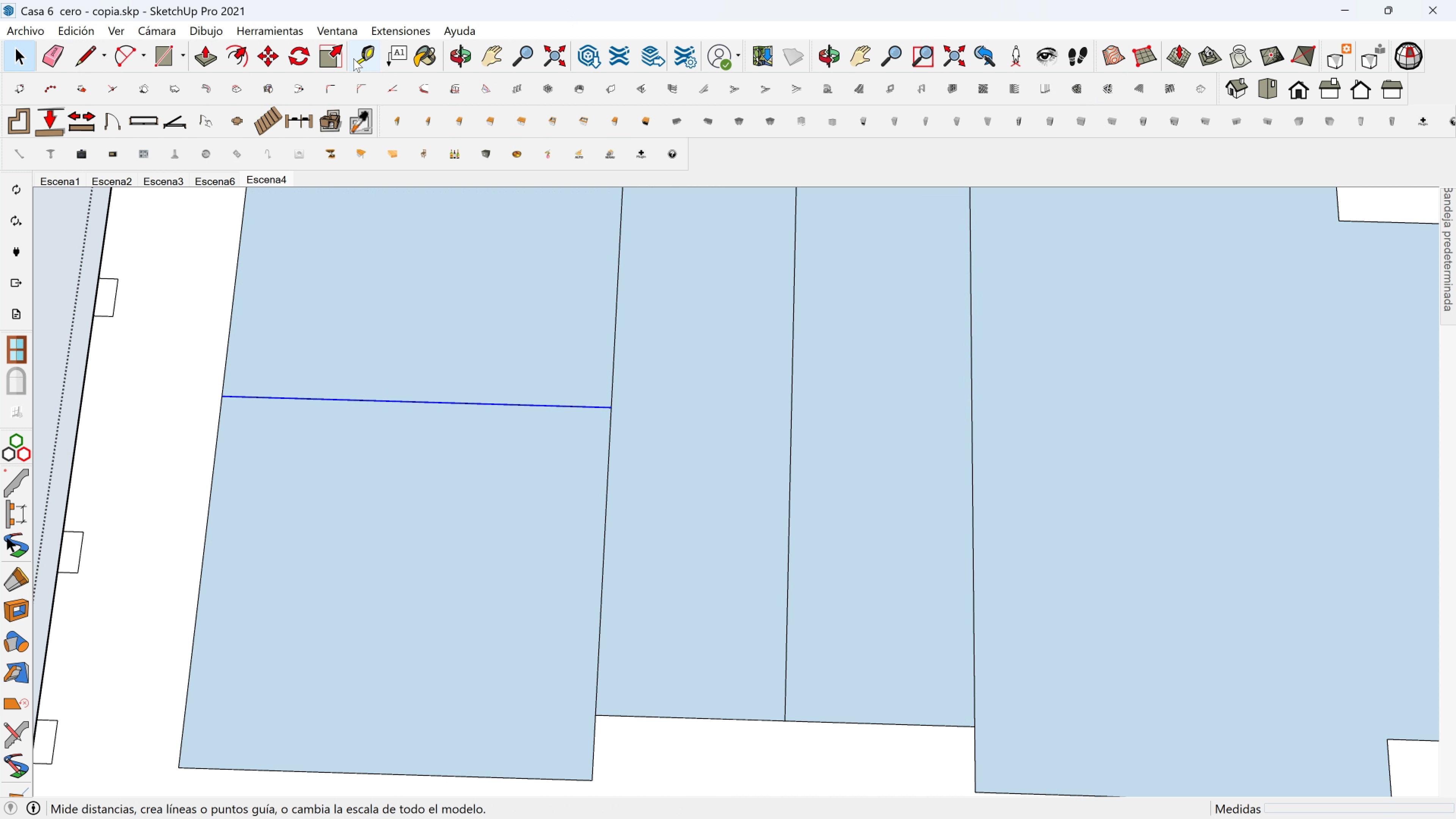 
key(Shift+ShiftLeft)
 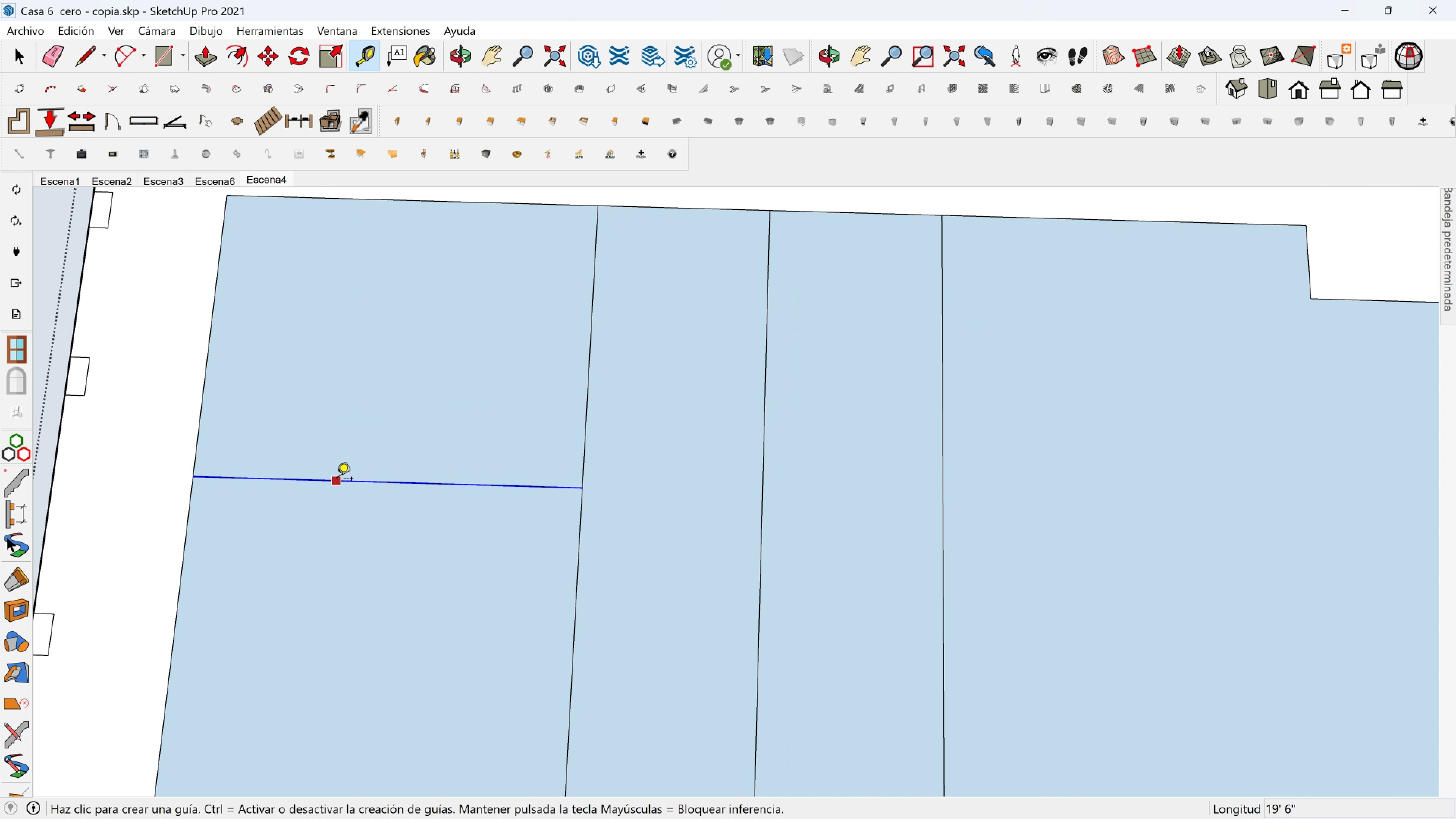 
left_click([337, 480])
 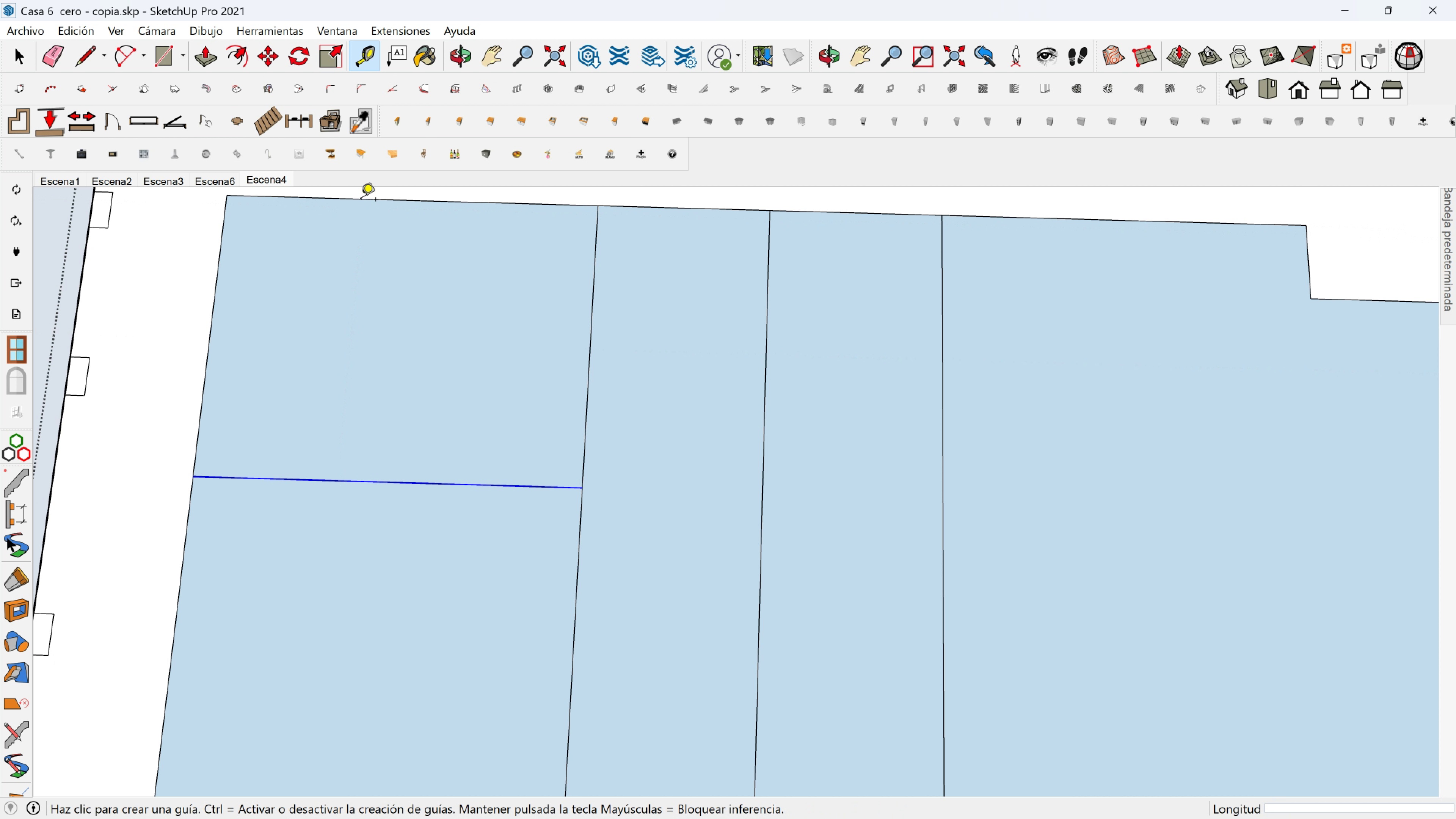 
key(Escape)
 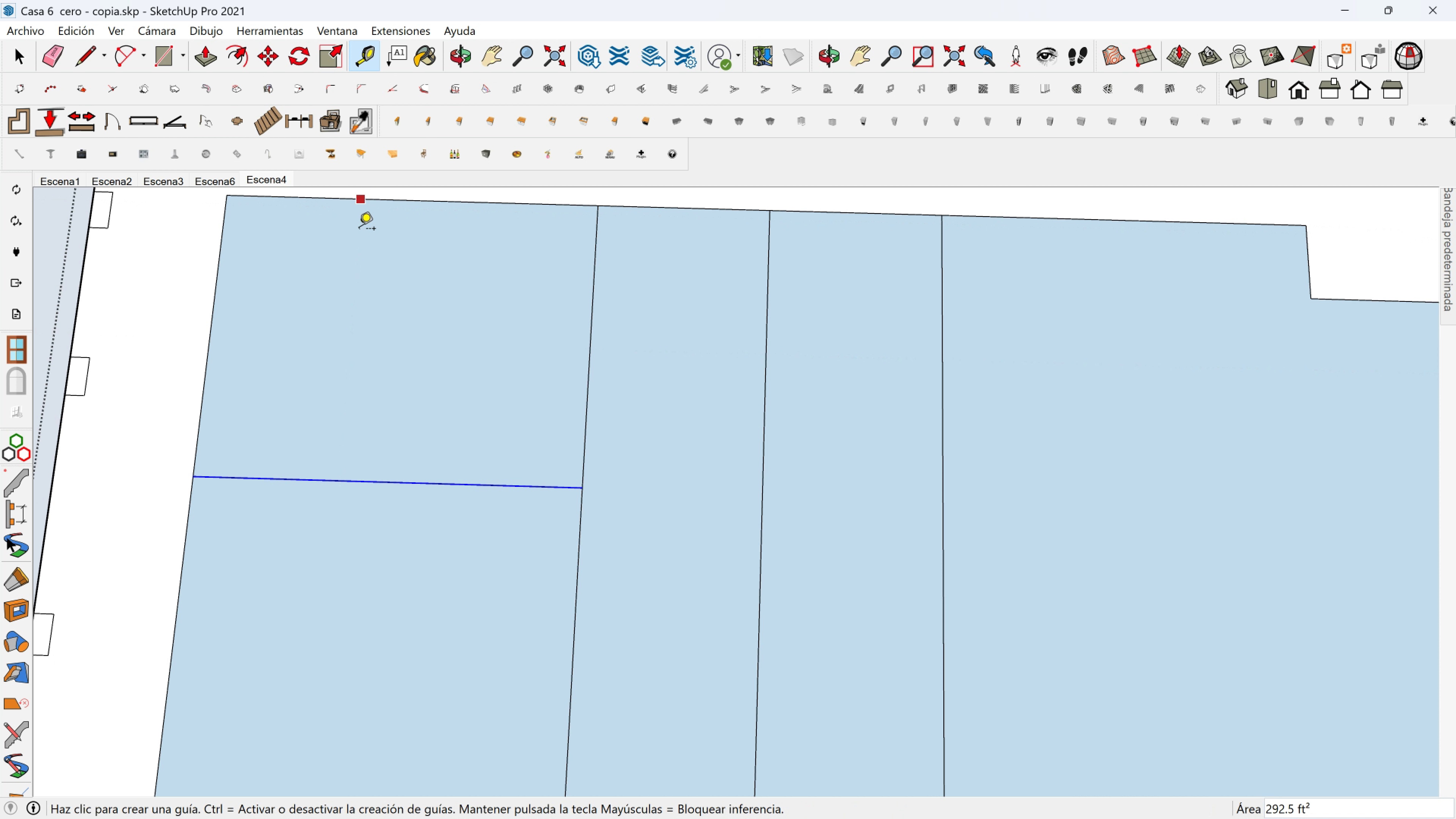 
key(Escape)
 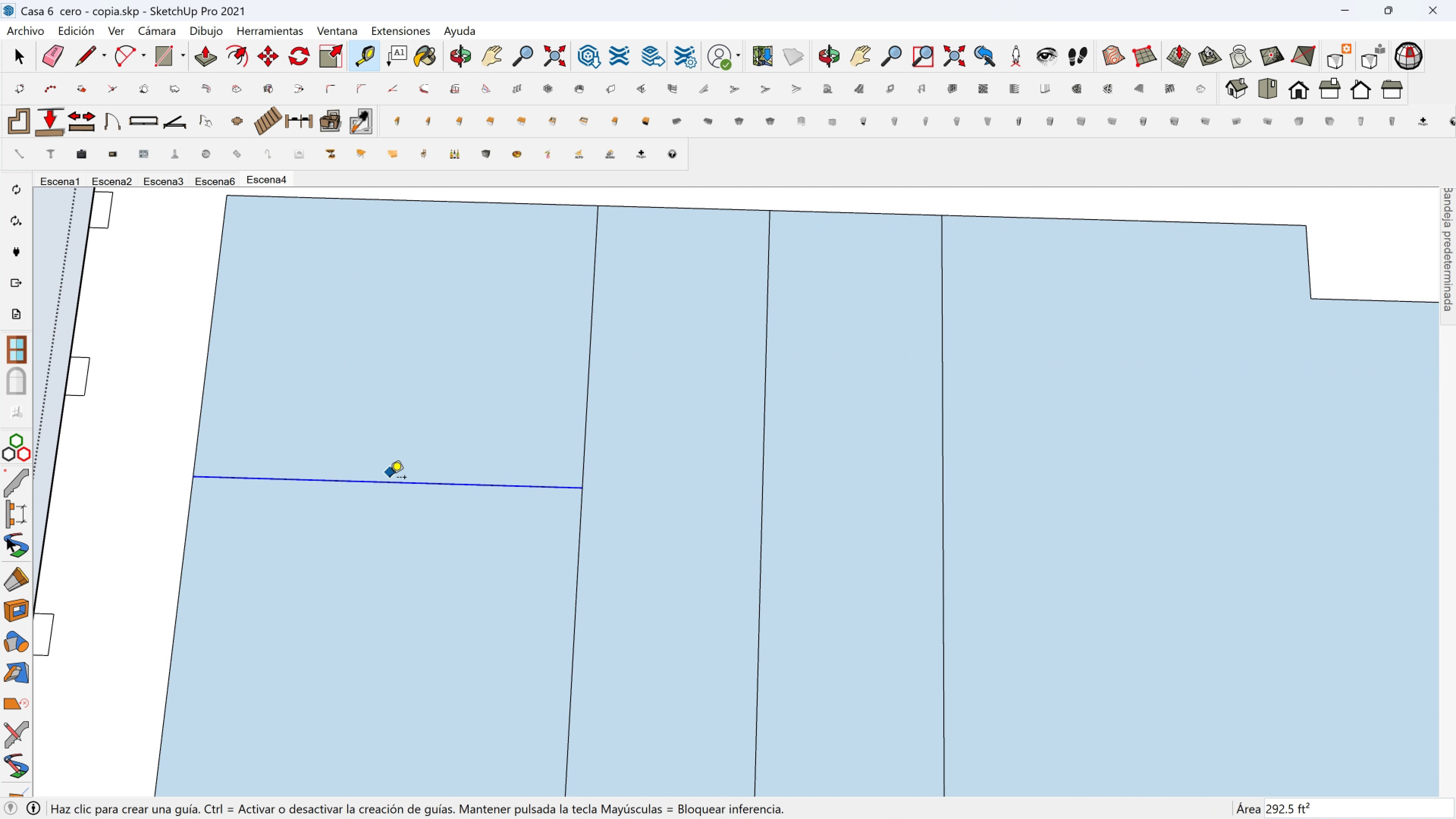 
hold_key(key=ShiftLeft, duration=0.38)
 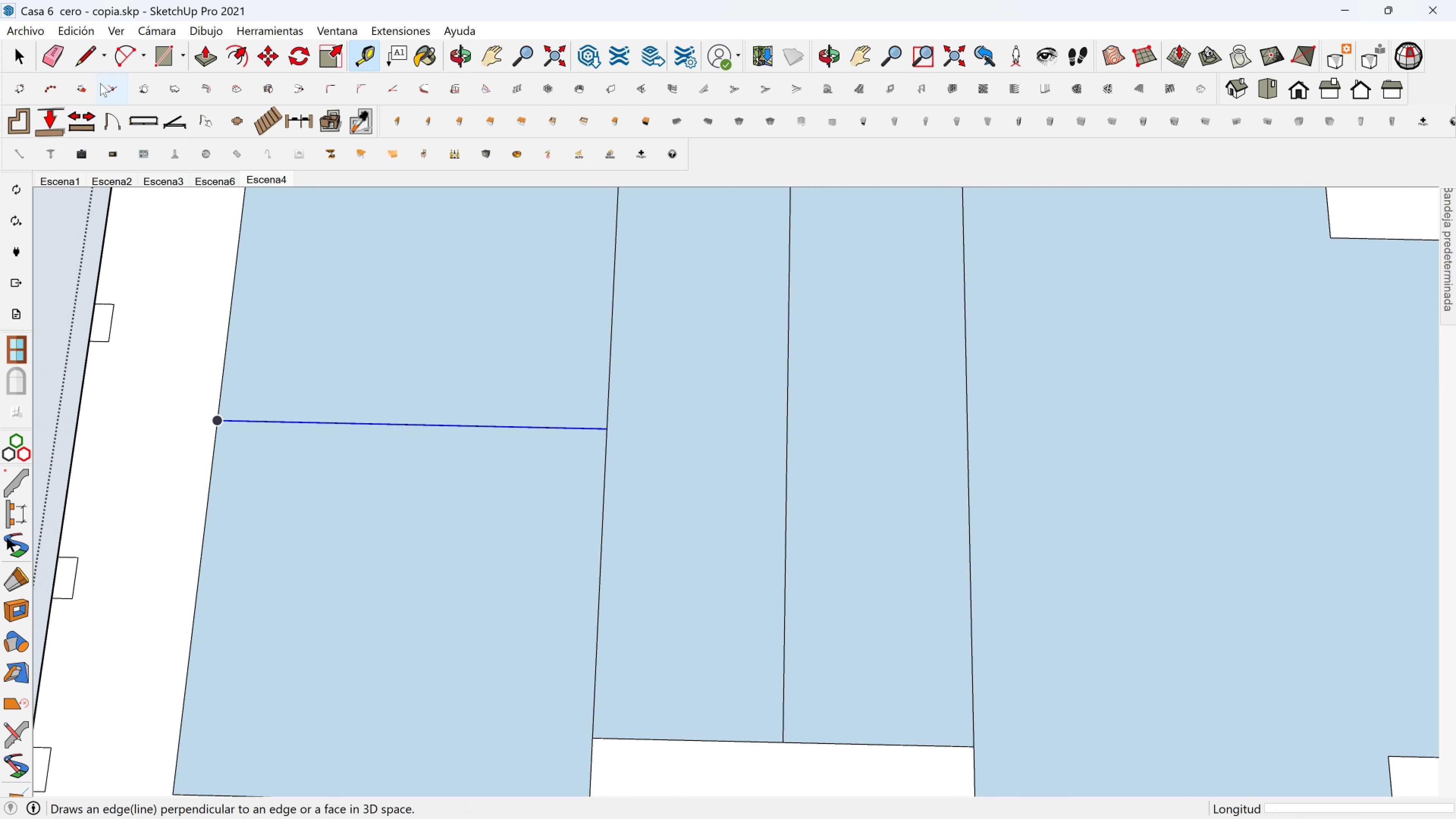 
left_click([84, 54])
 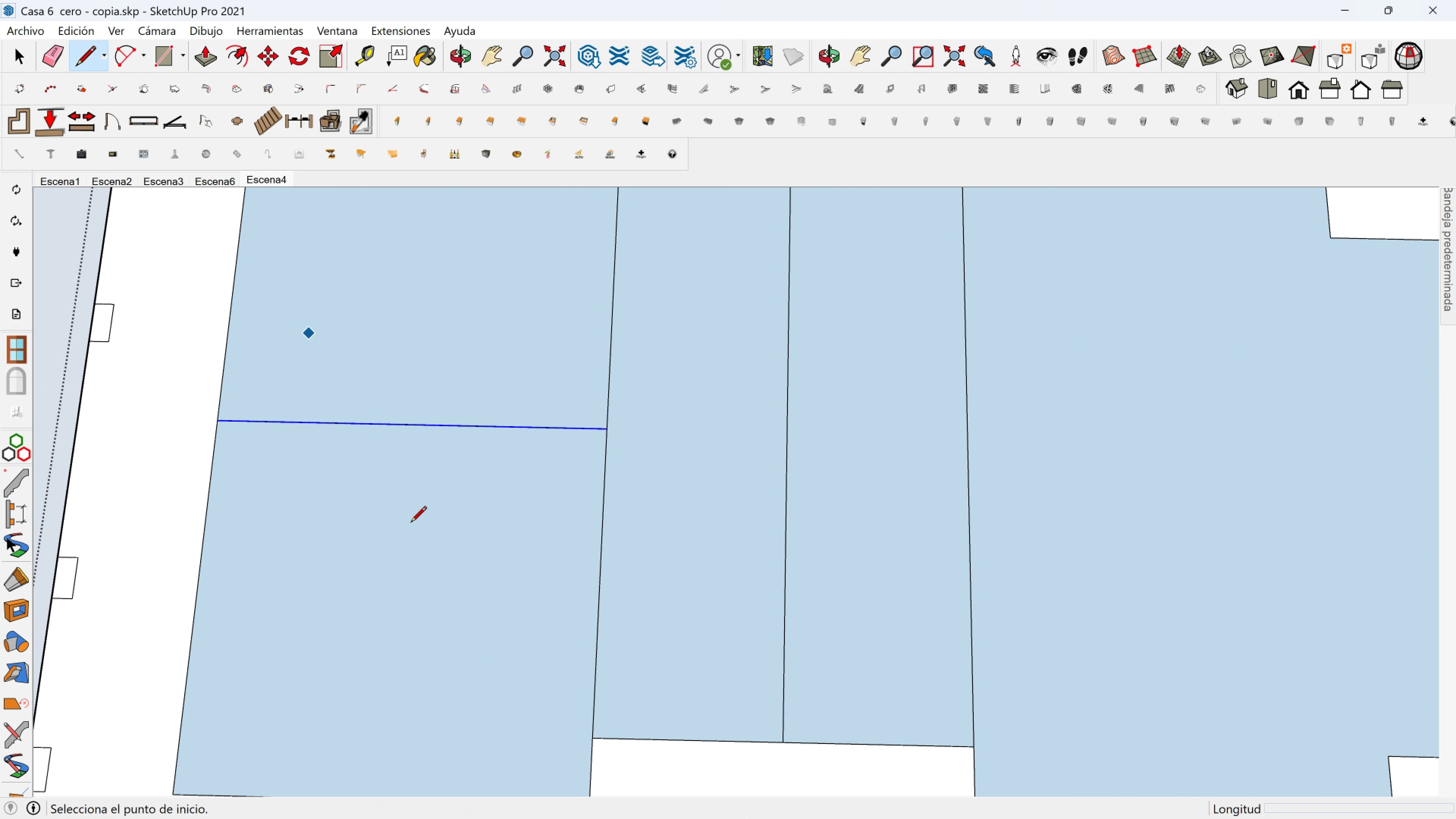 
hold_key(key=ShiftLeft, duration=0.3)
 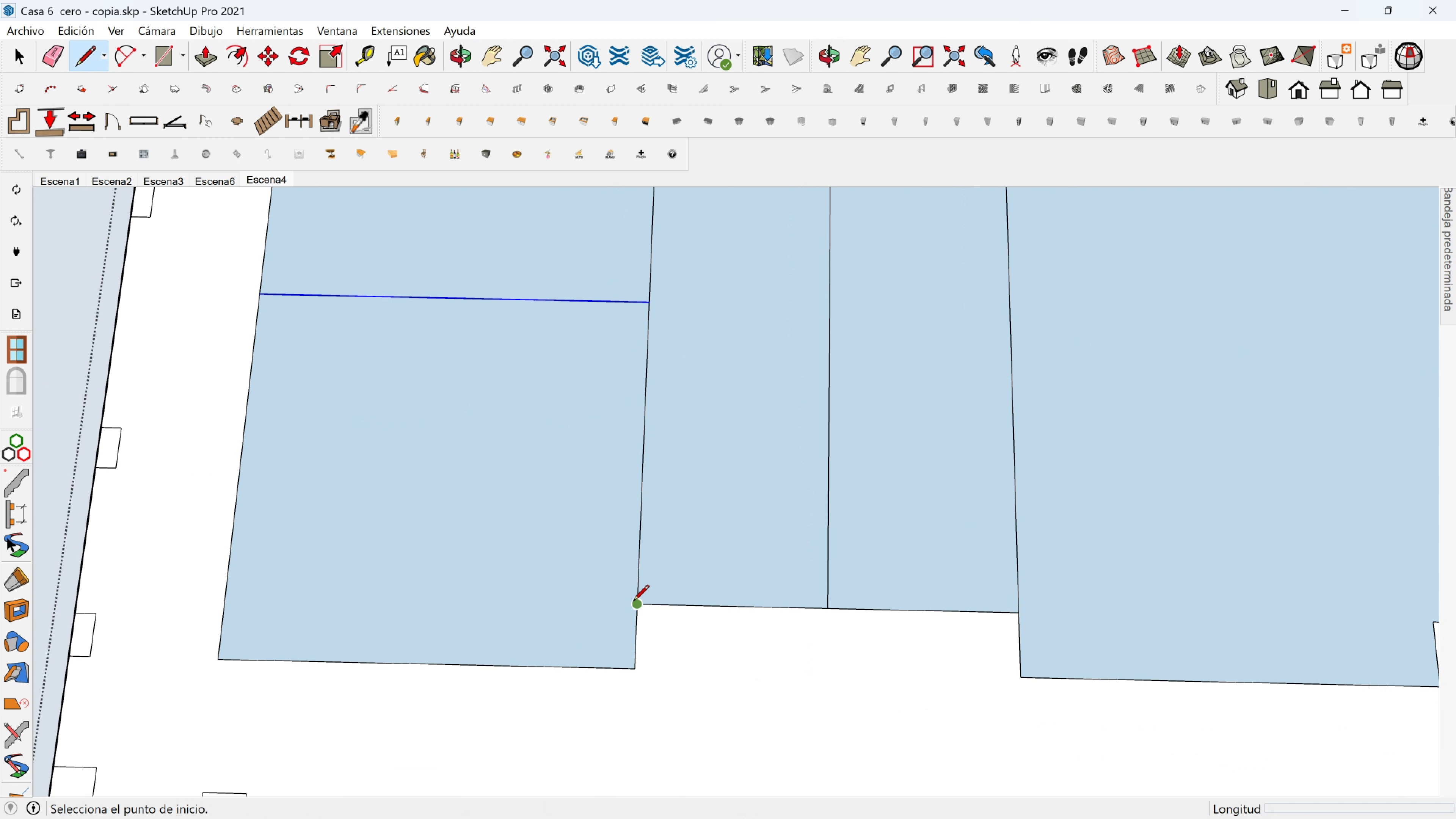 
left_click([634, 602])
 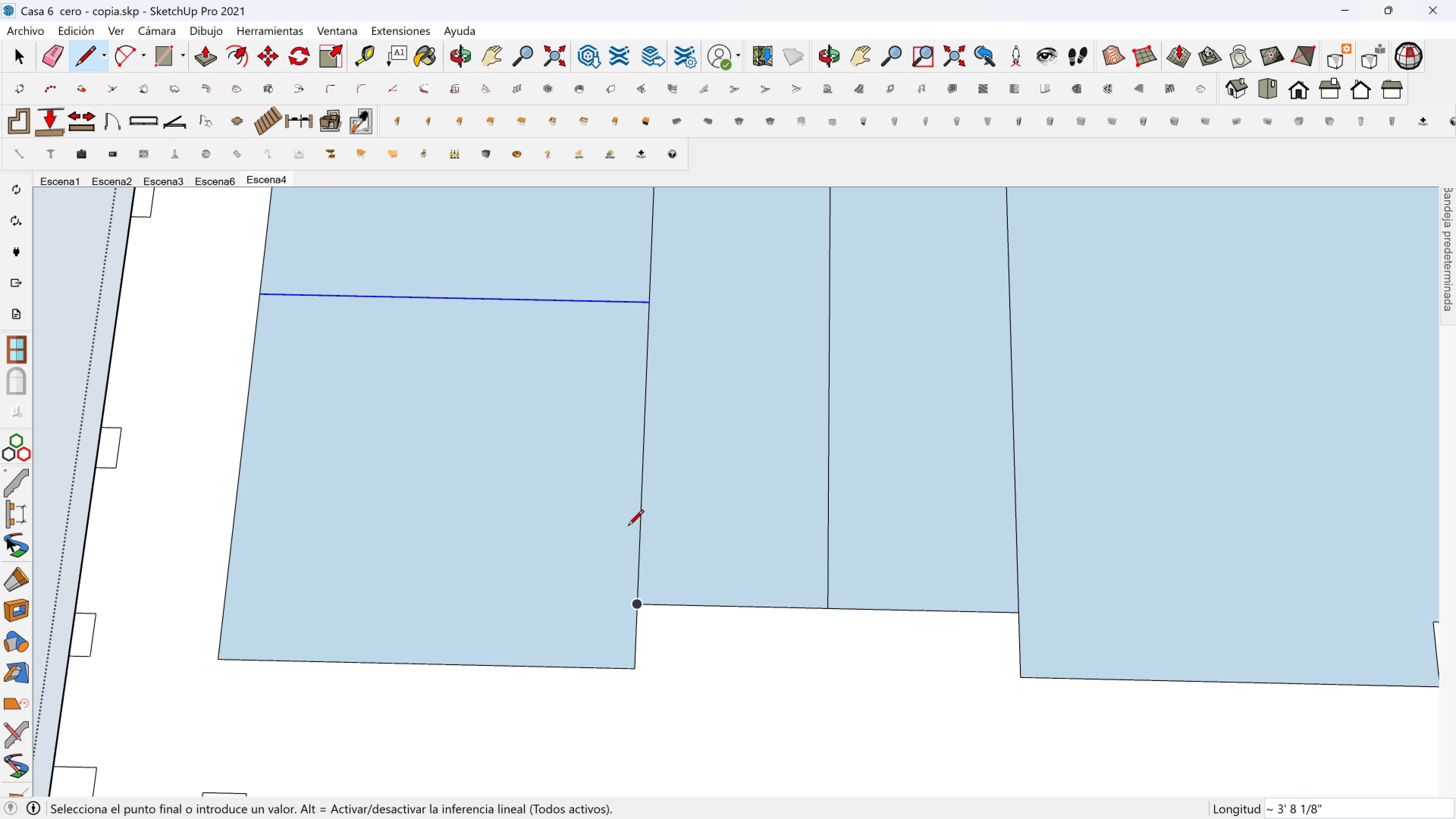 
wait(10.72)
 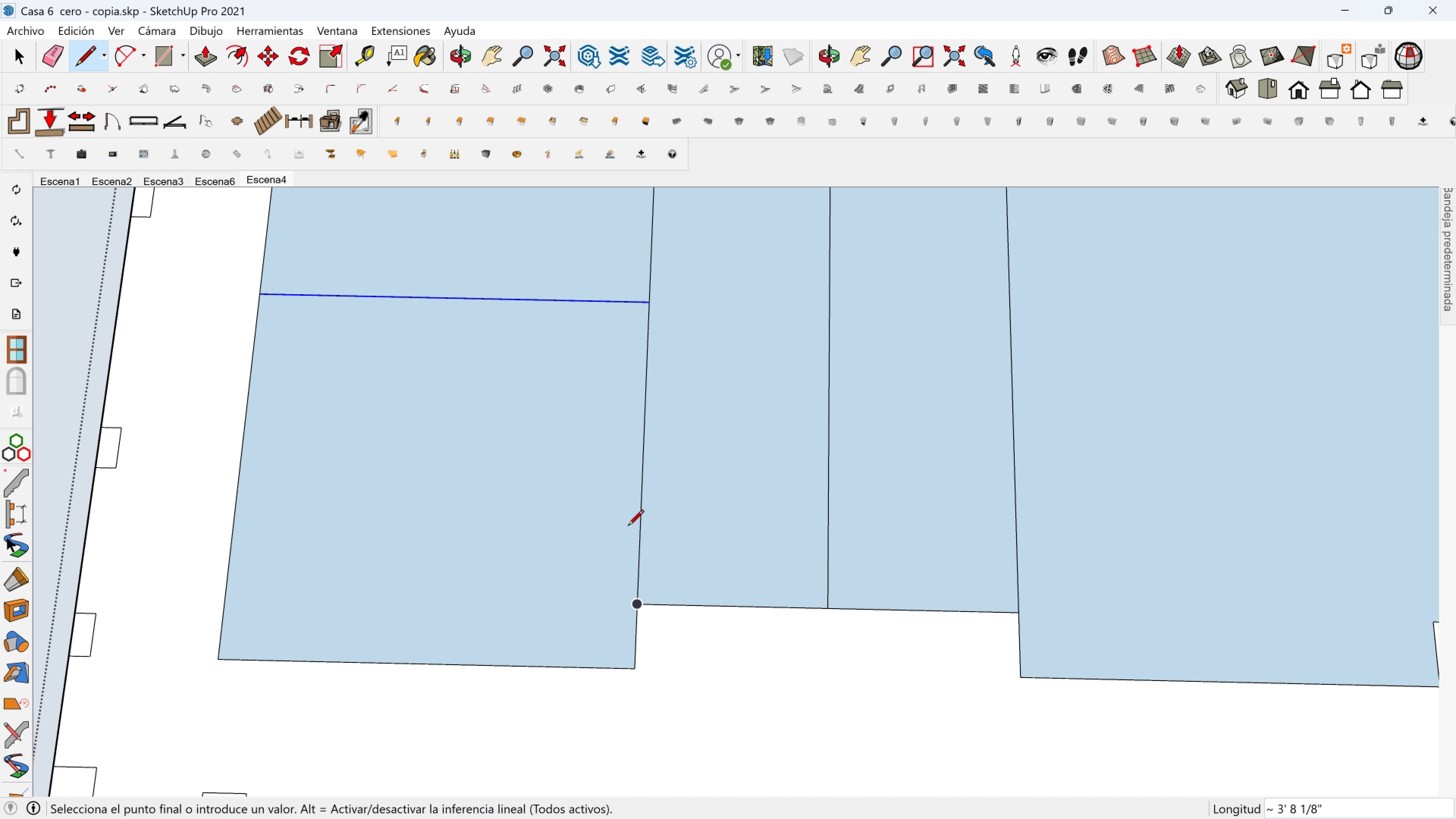 
key(7)
 